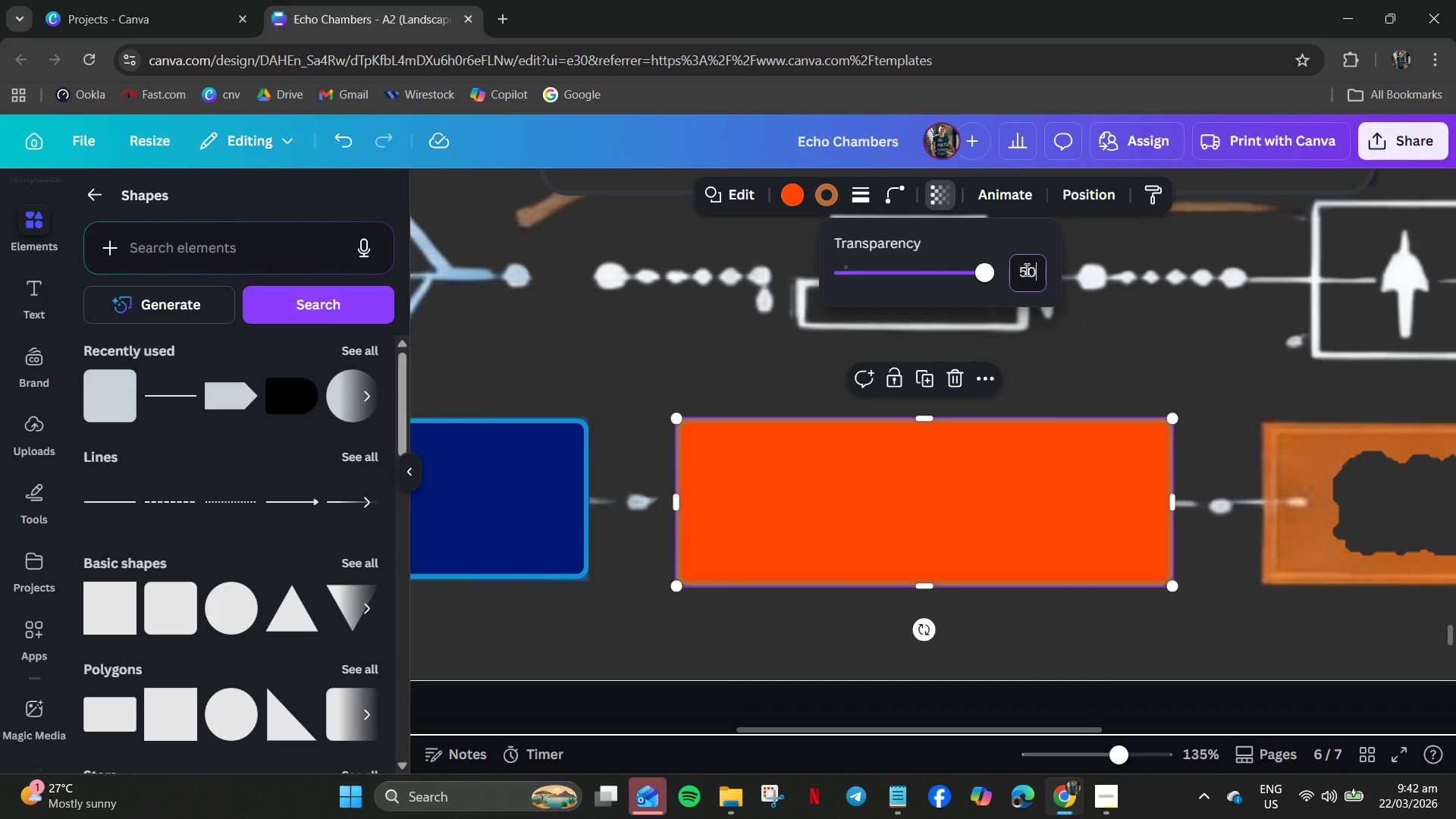 
key(Numpad0)
 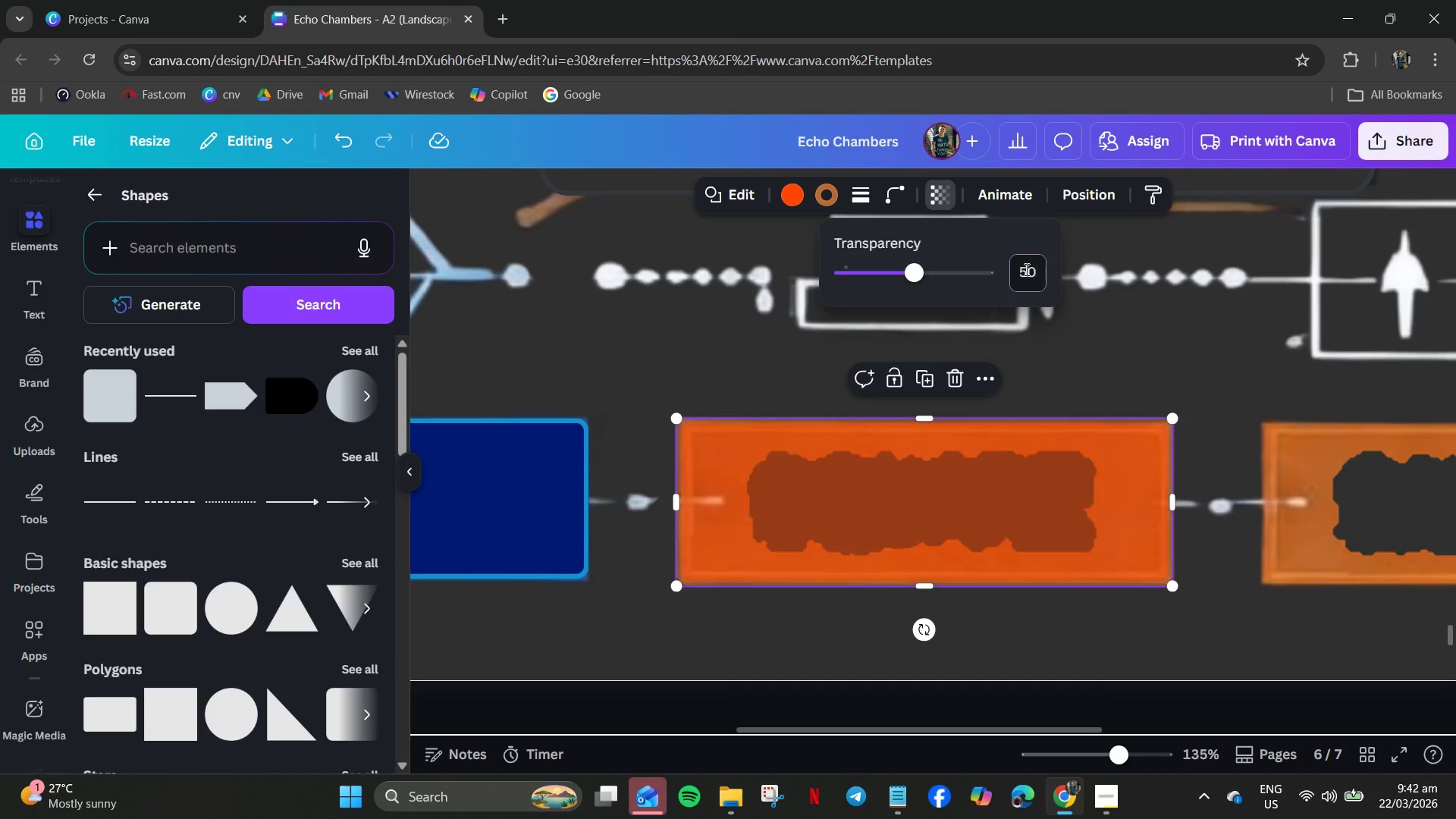 
key(NumpadEnter)
 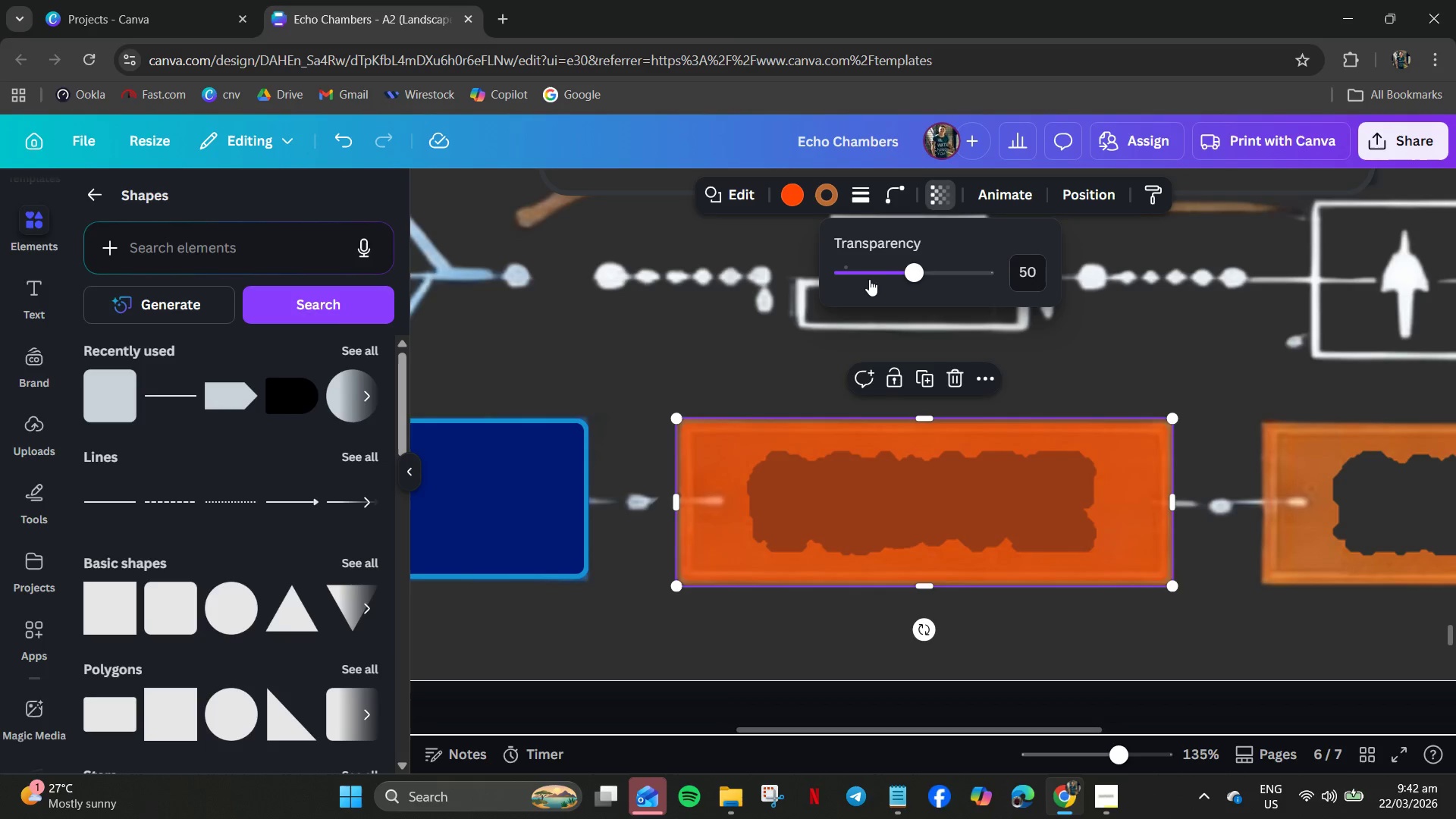 
left_click([935, 192])
 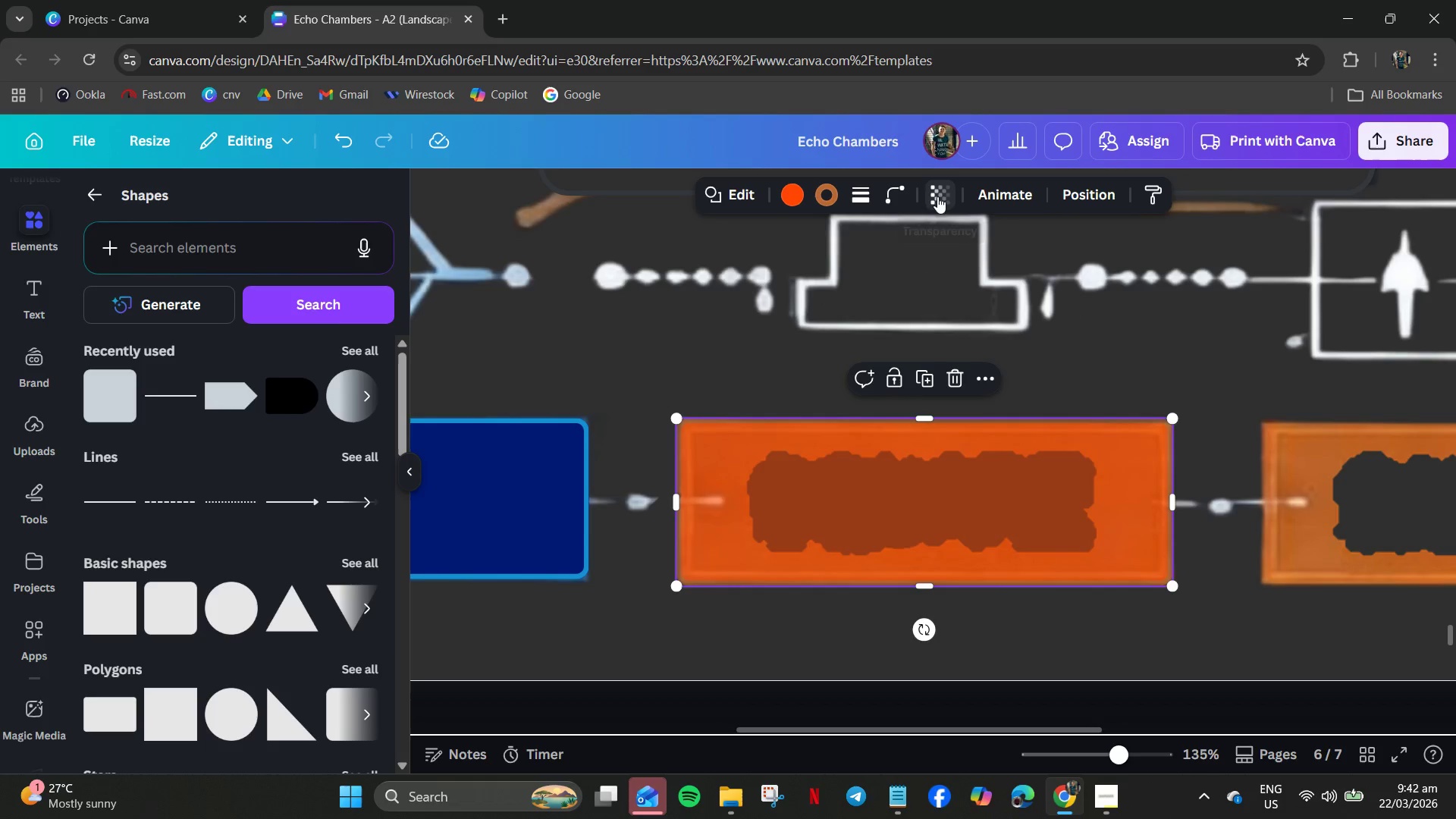 
left_click([940, 193])
 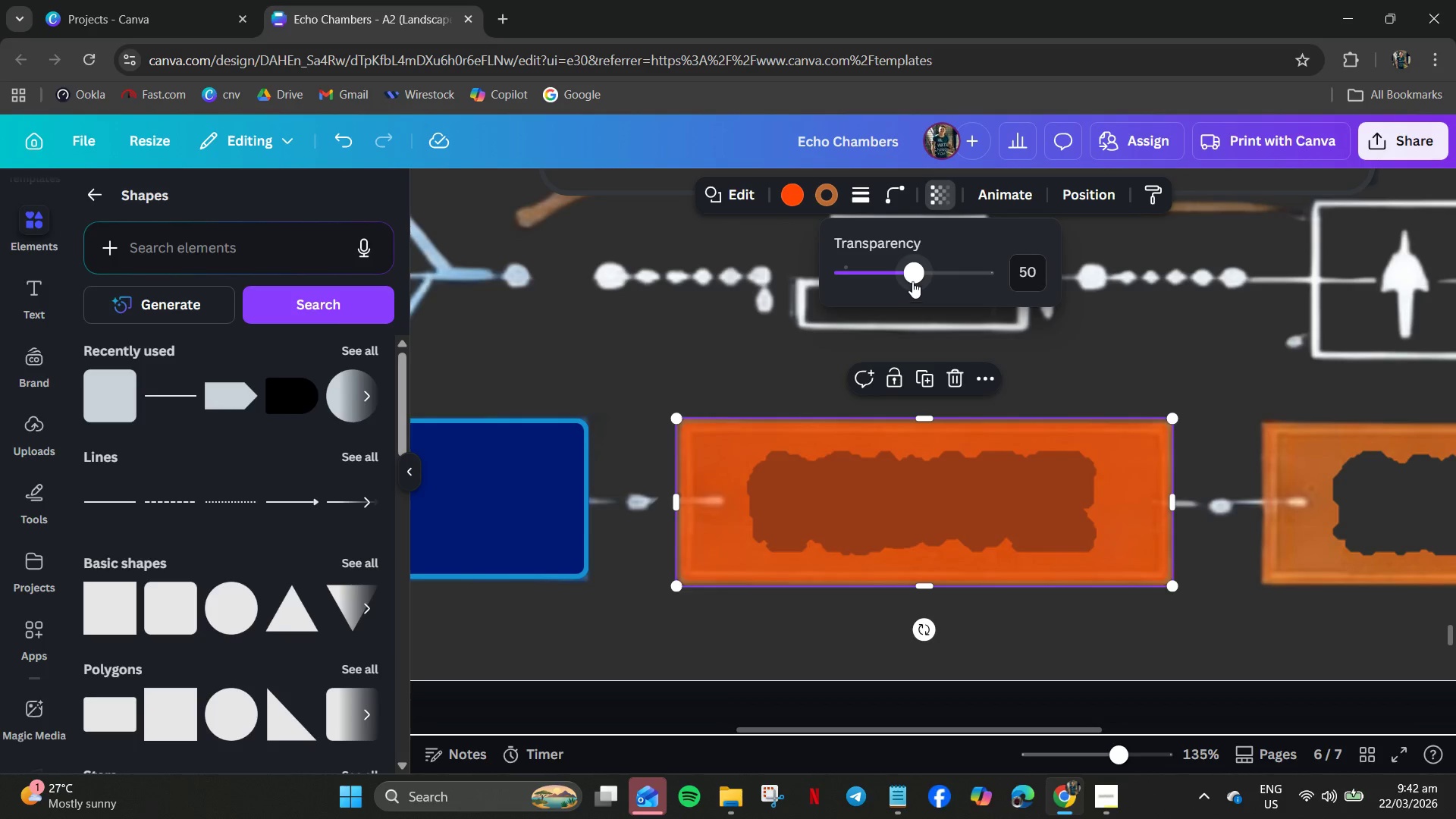 
left_click_drag(start_coordinate=[912, 270], to_coordinate=[932, 271])
 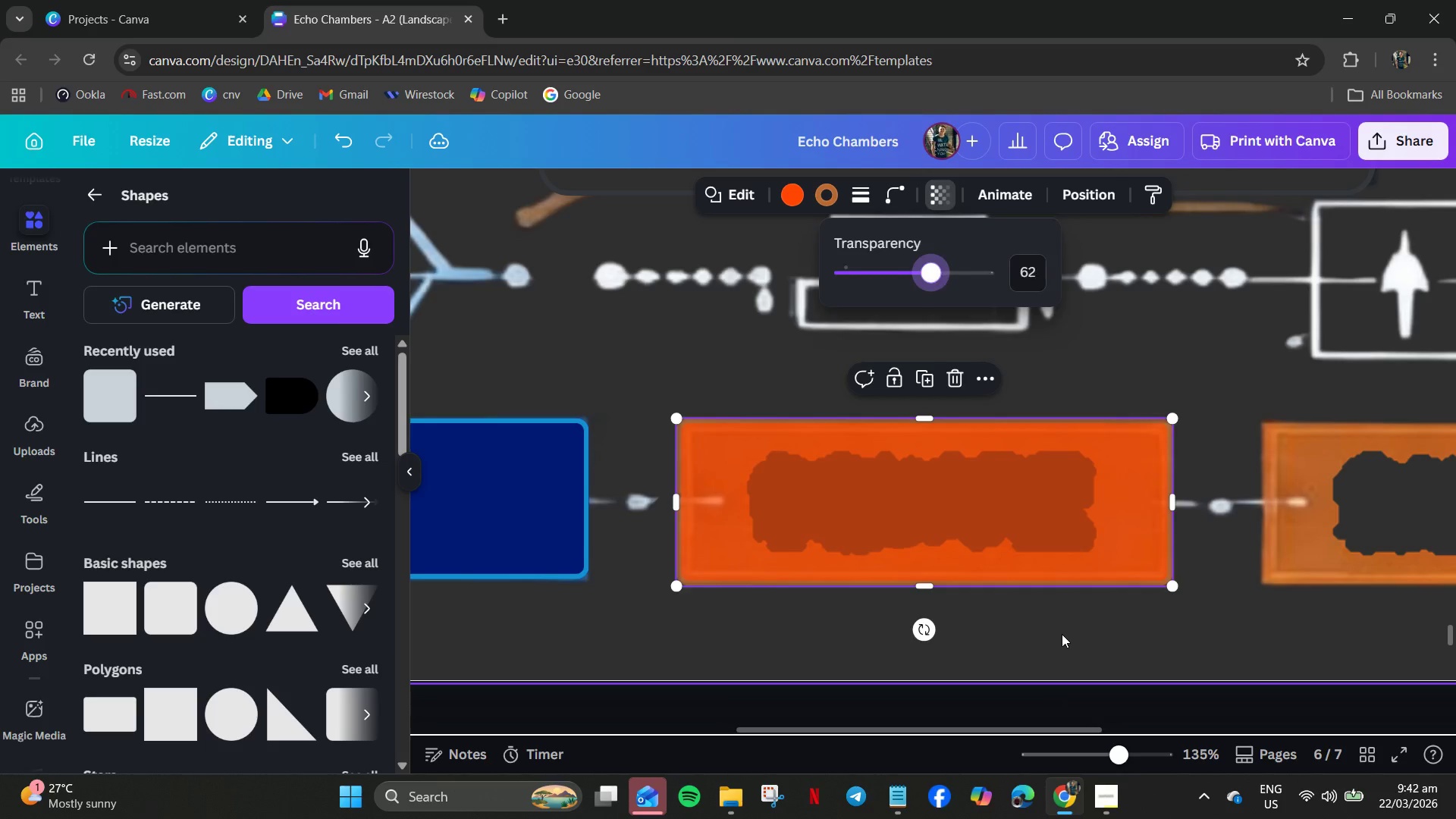 
left_click([1062, 635])
 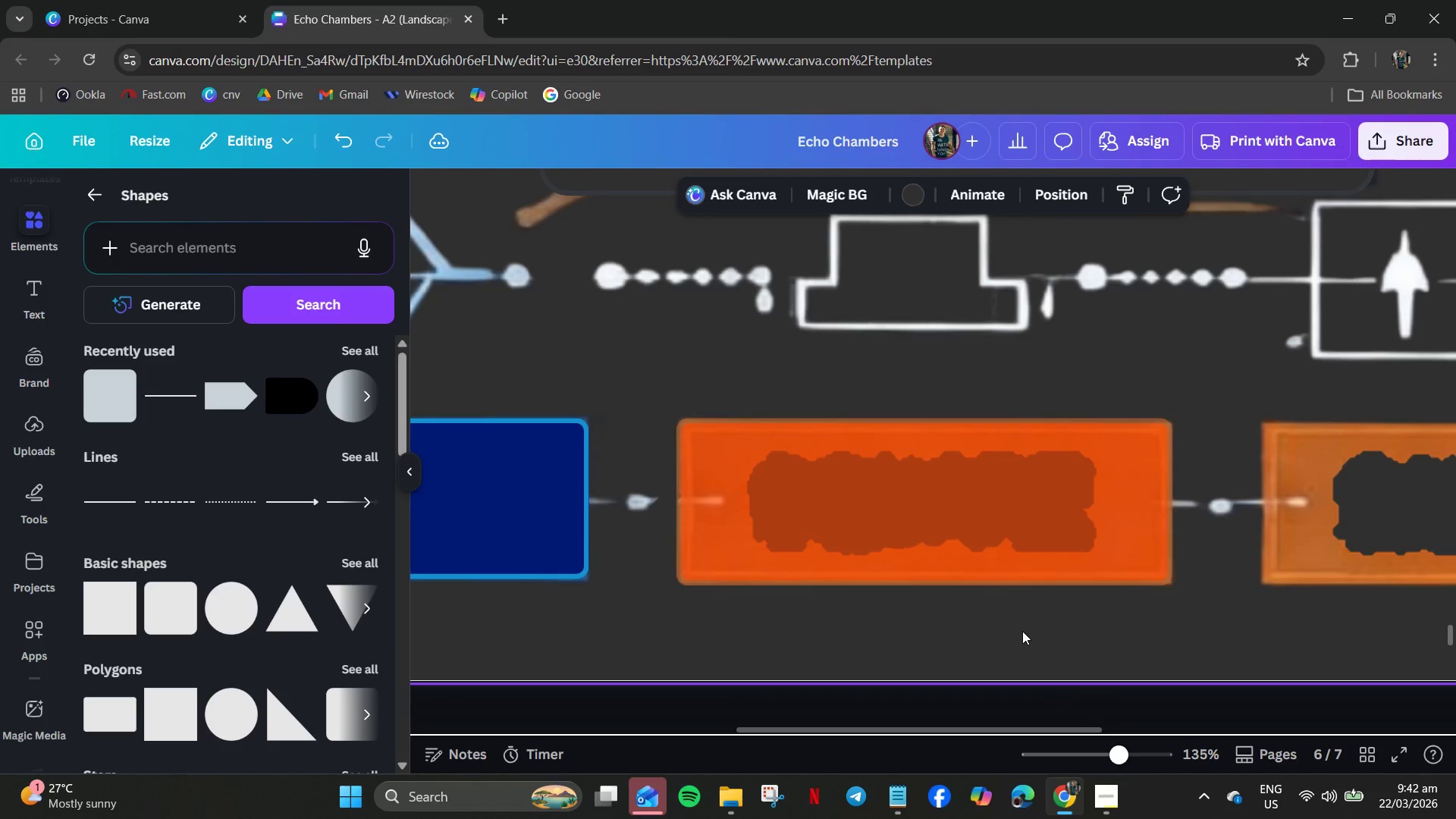 
hold_key(key=ControlLeft, duration=0.81)
scroll: coordinate [930, 630], scroll_direction: down, amount: 2.0
 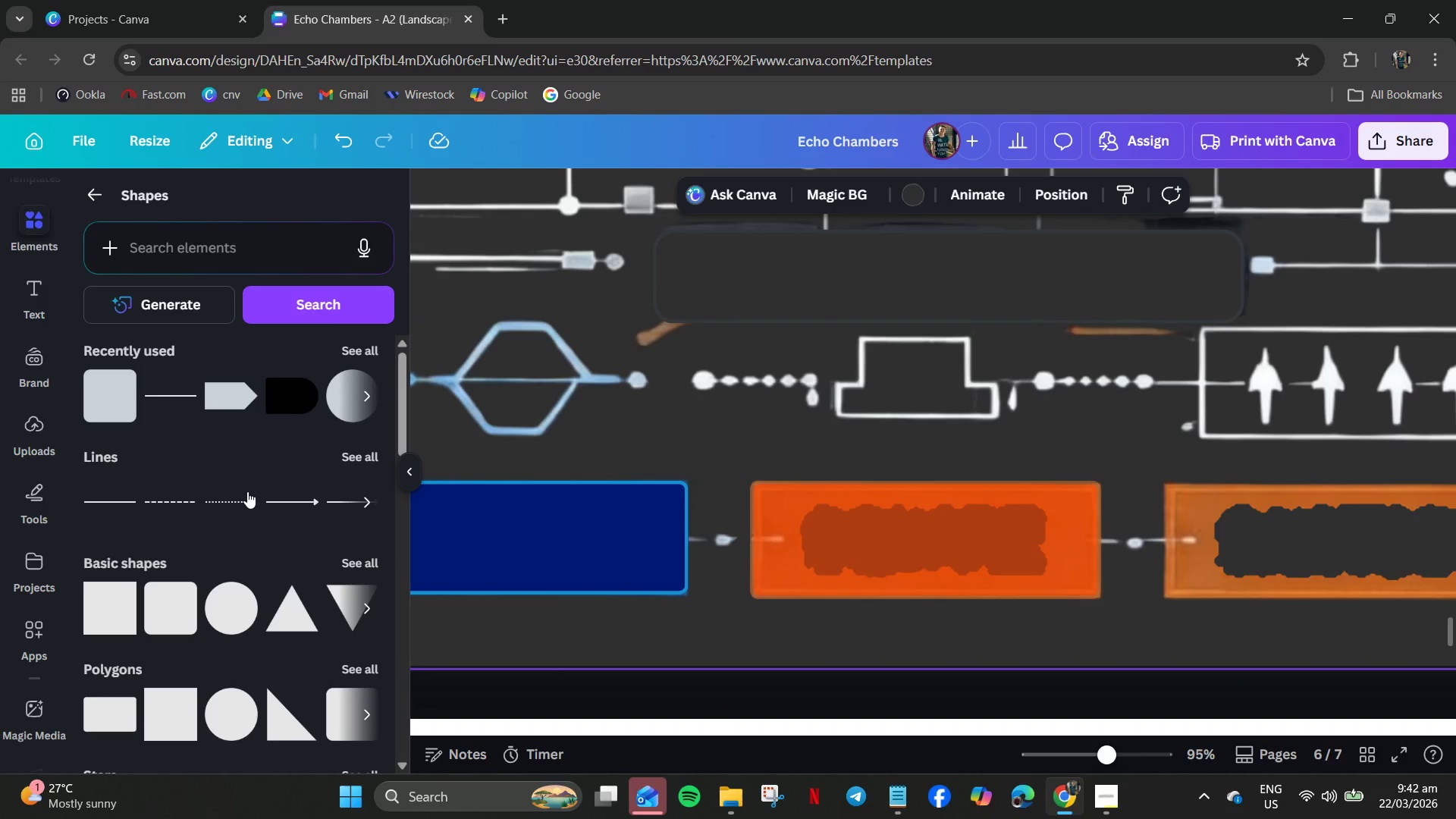 
wait(10.53)
 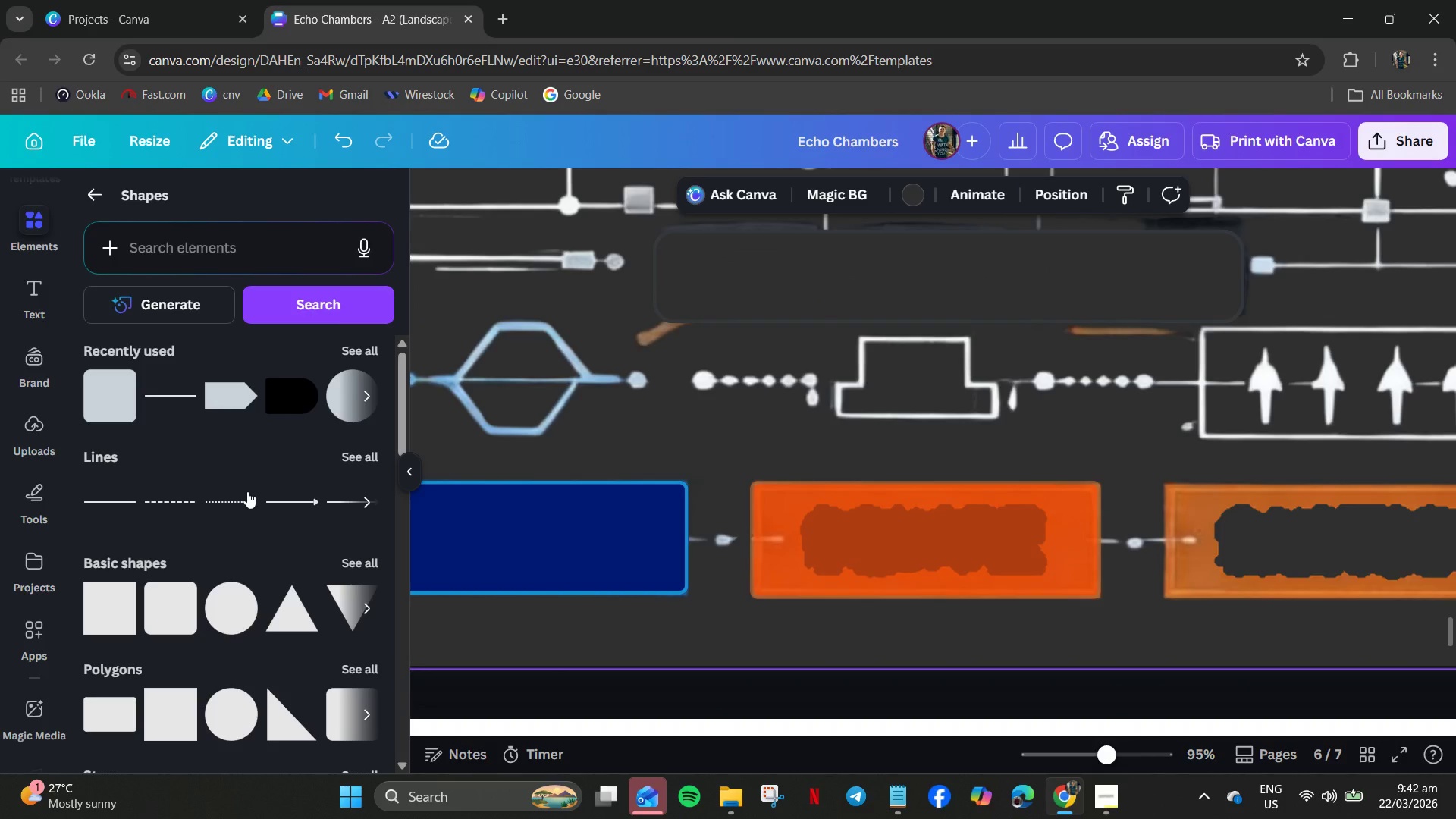 
left_click_drag(start_coordinate=[777, 510], to_coordinate=[649, 371])
 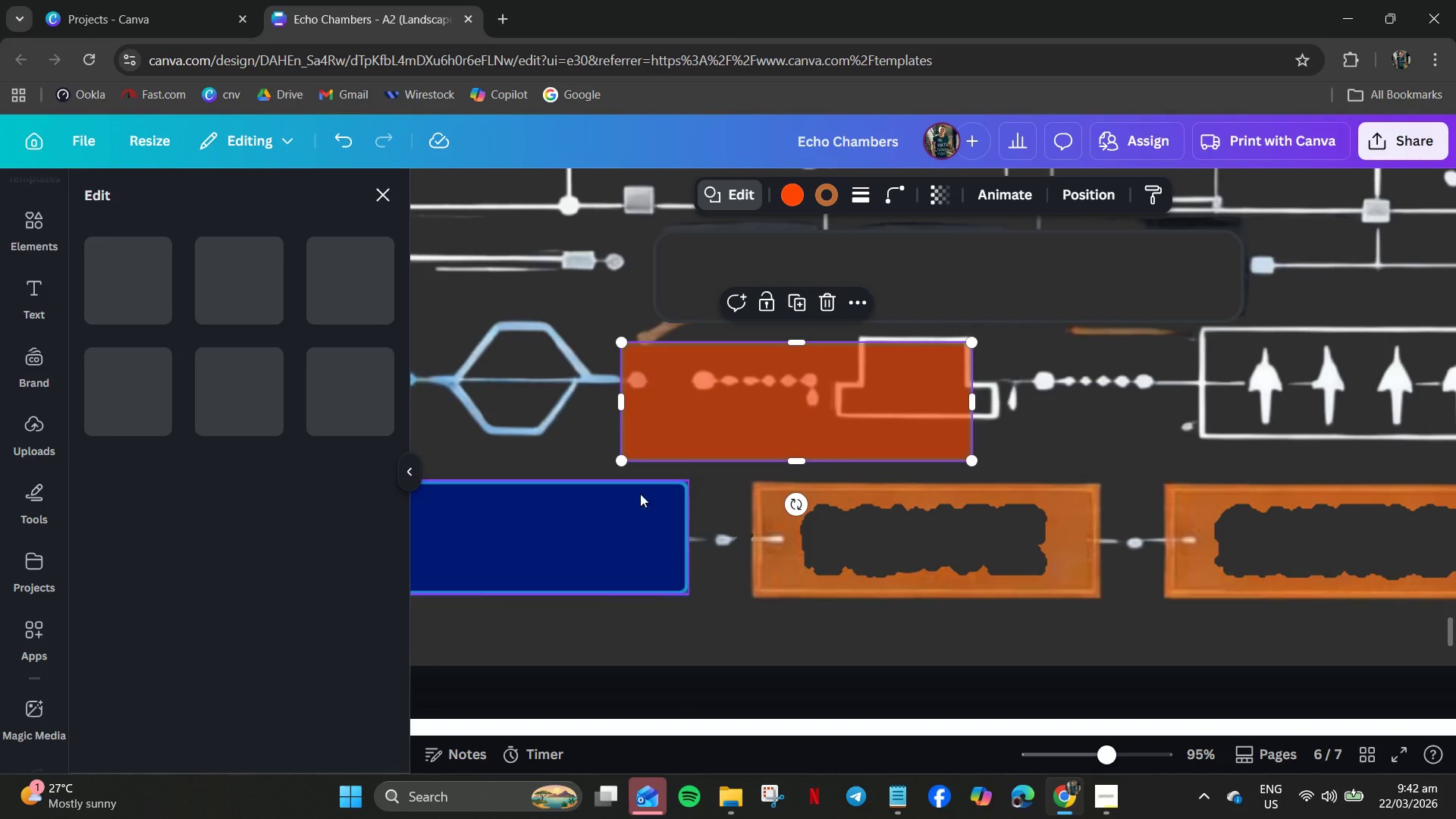 
mouse_move([420, 487])
 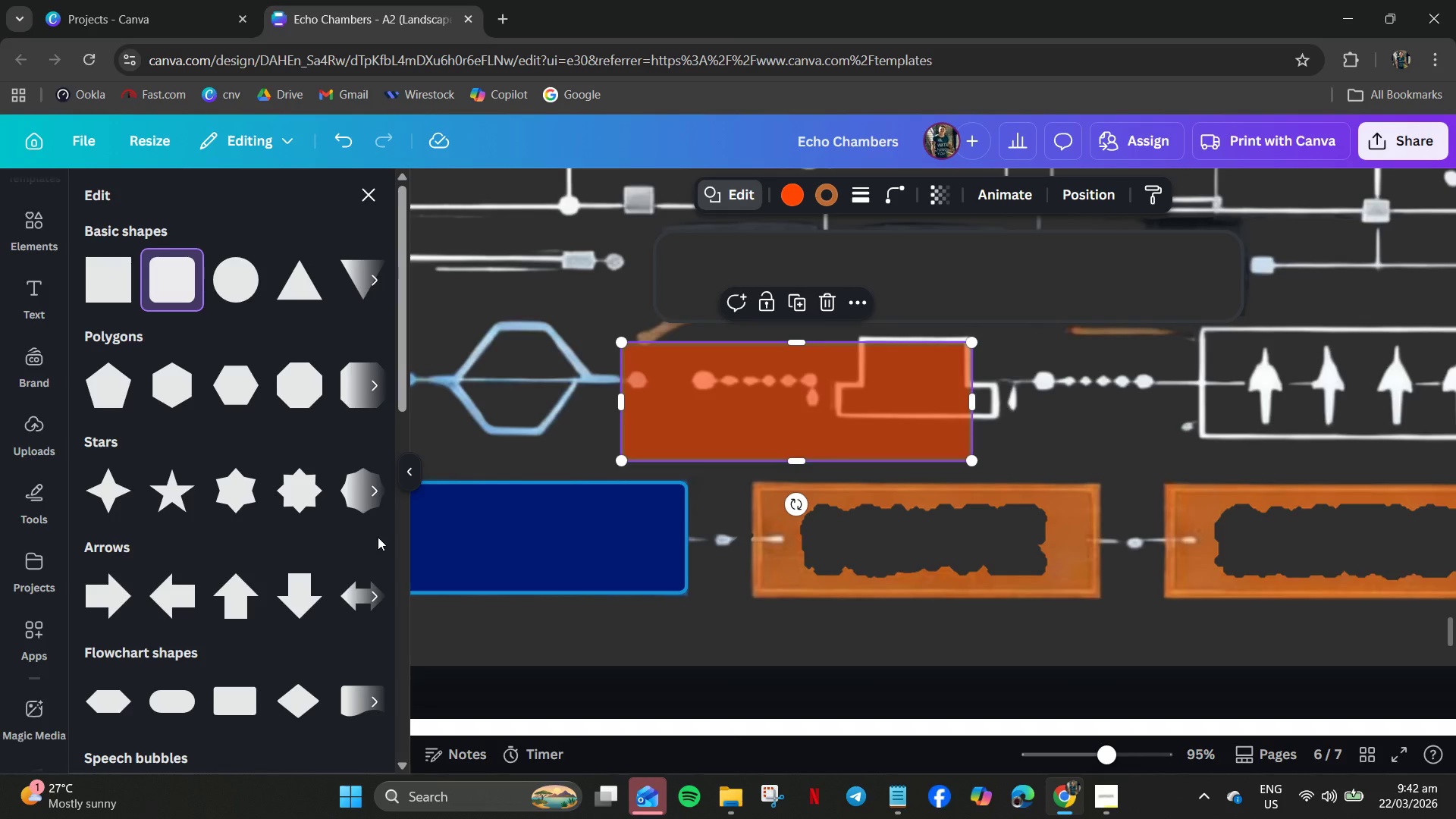 
wait(8.52)
 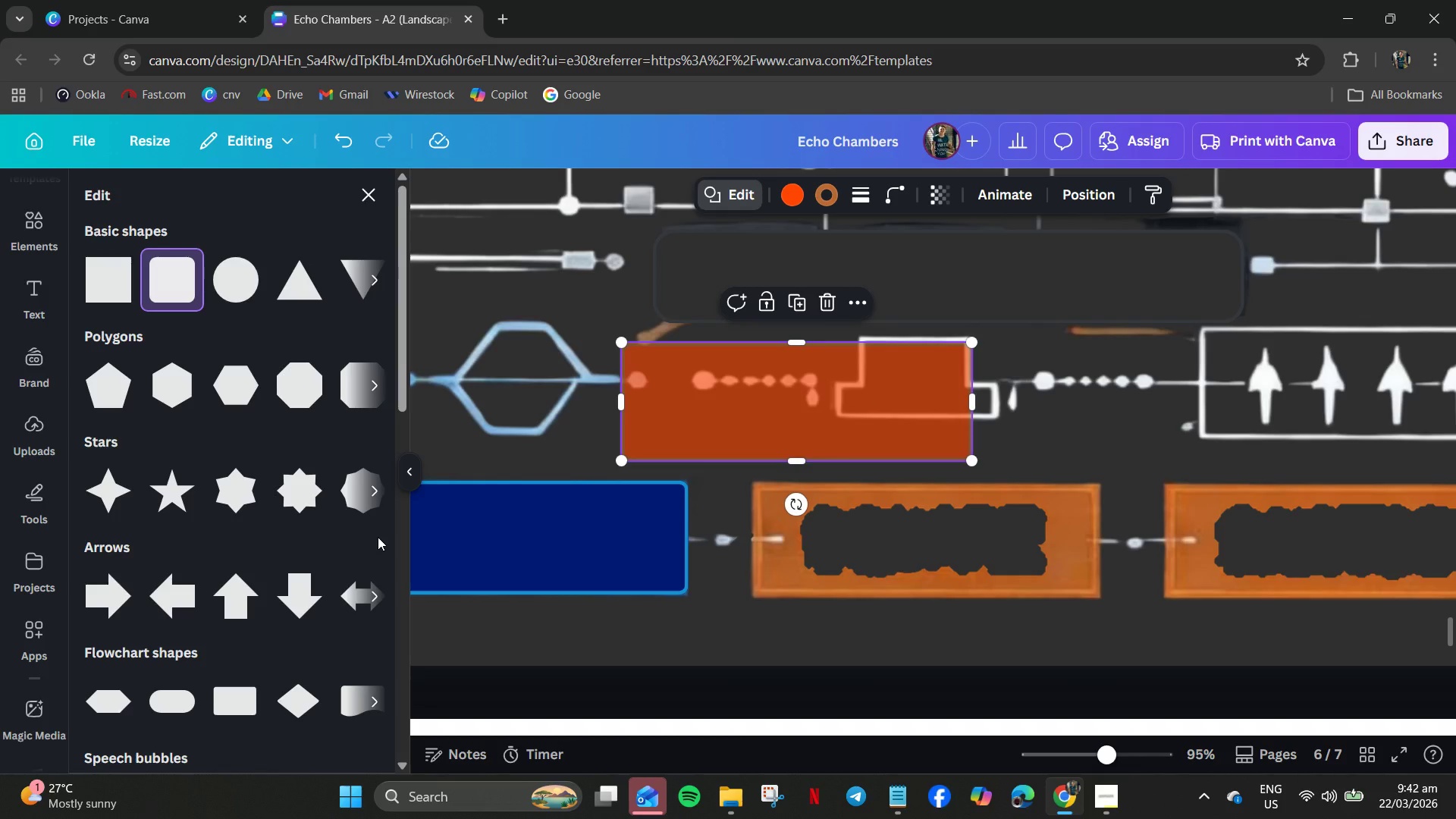 
left_click([714, 221])
 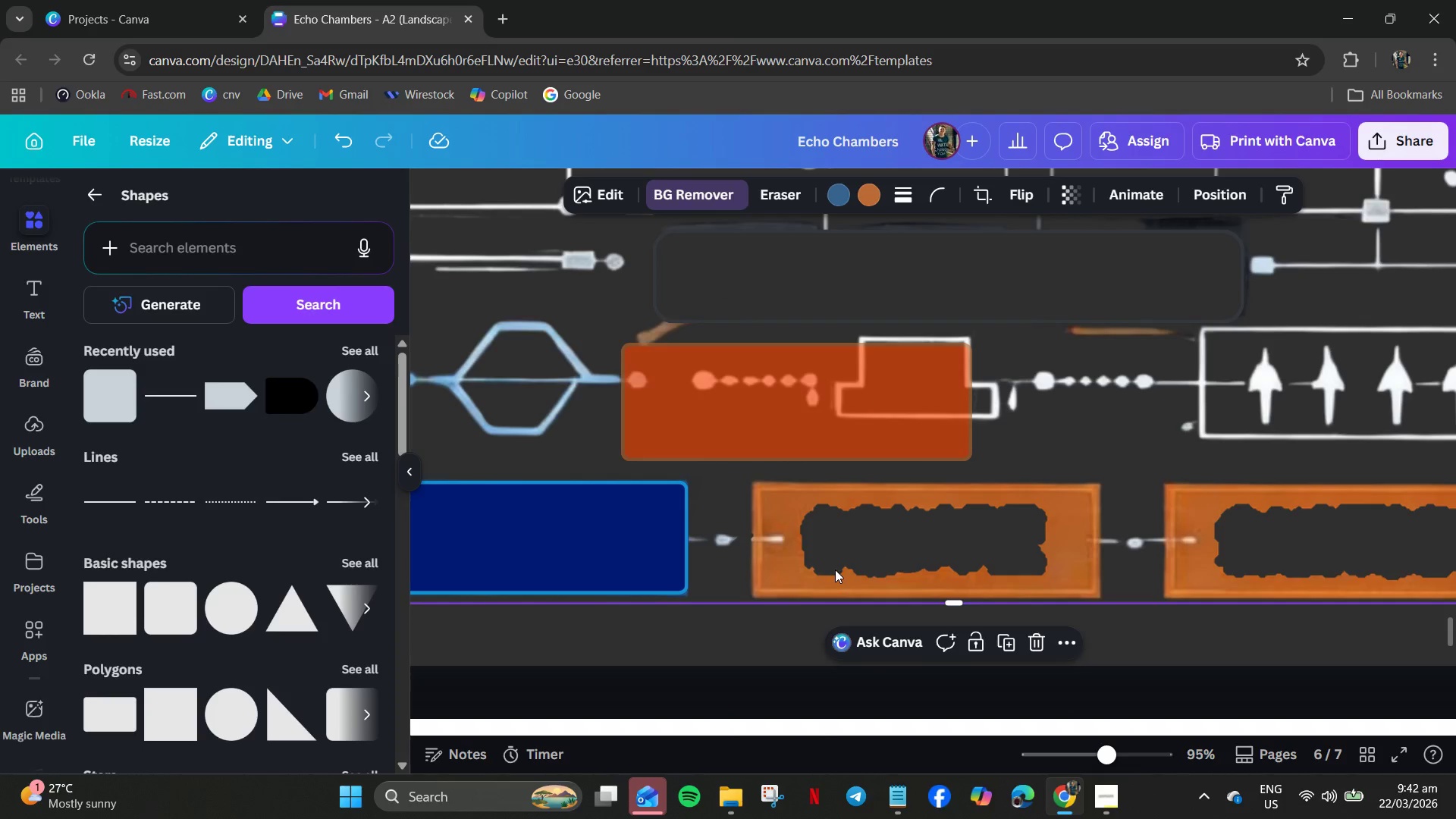 
left_click([798, 563])
 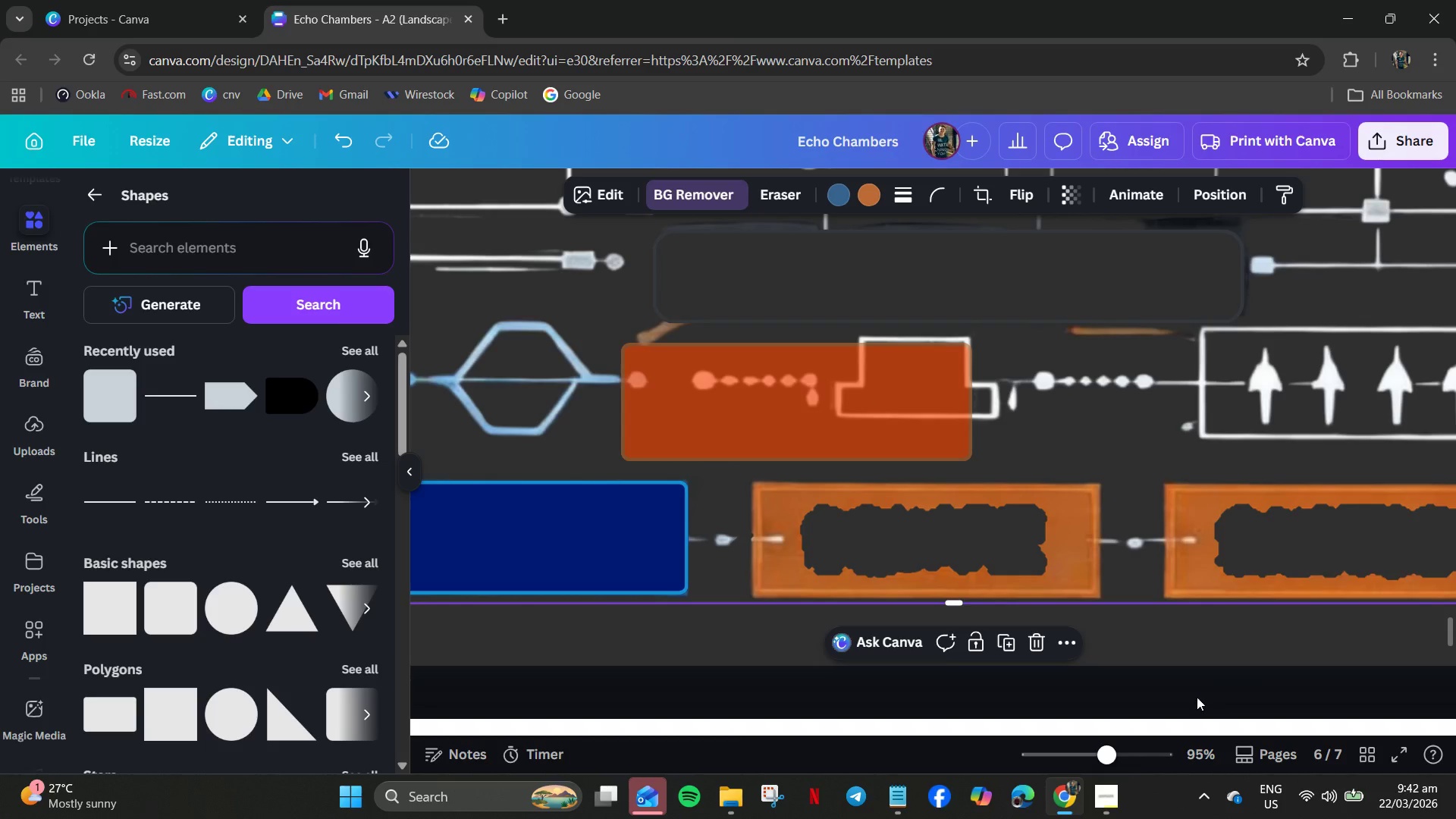 
left_click([1195, 696])
 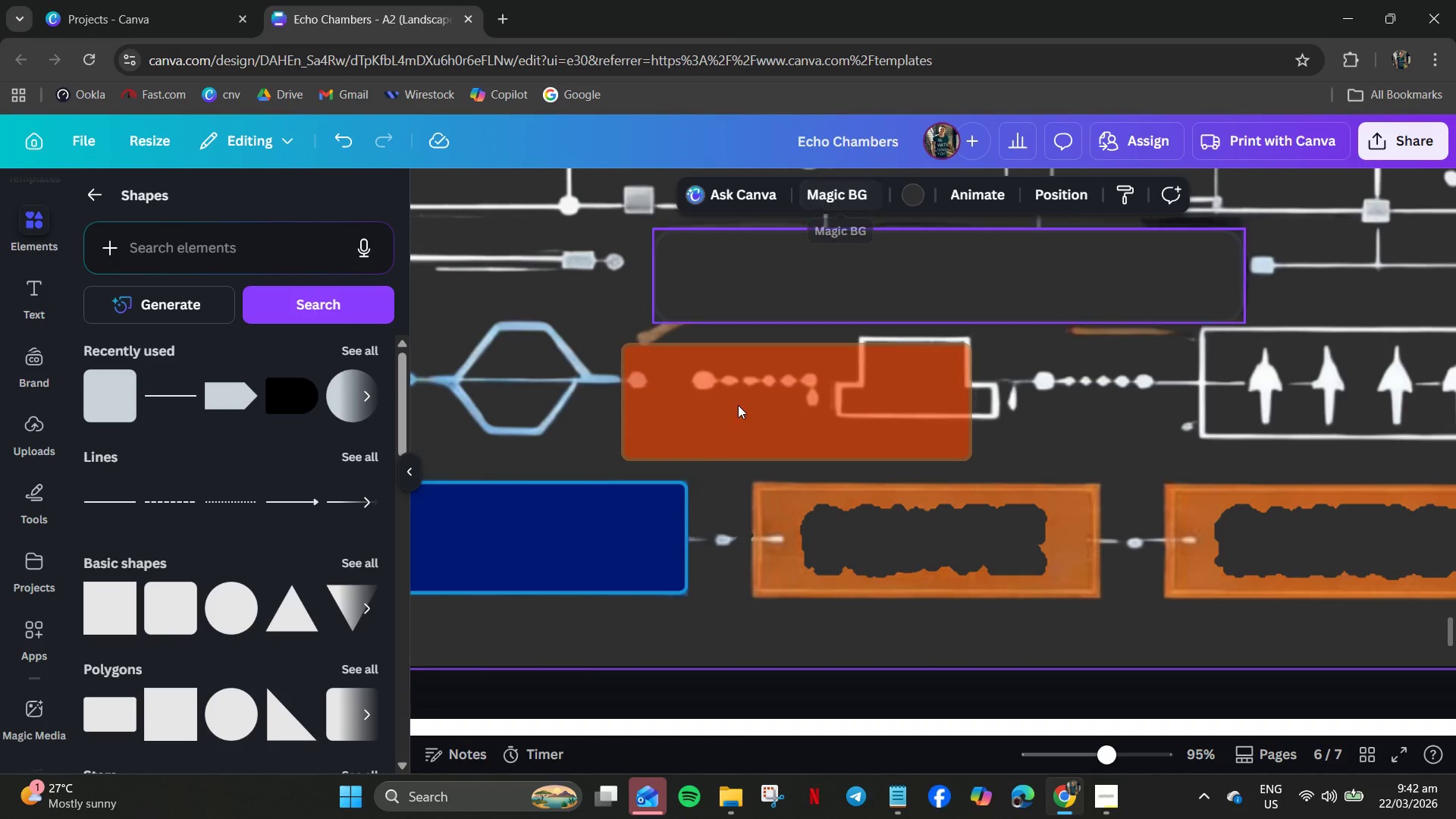 
left_click([800, 524])
 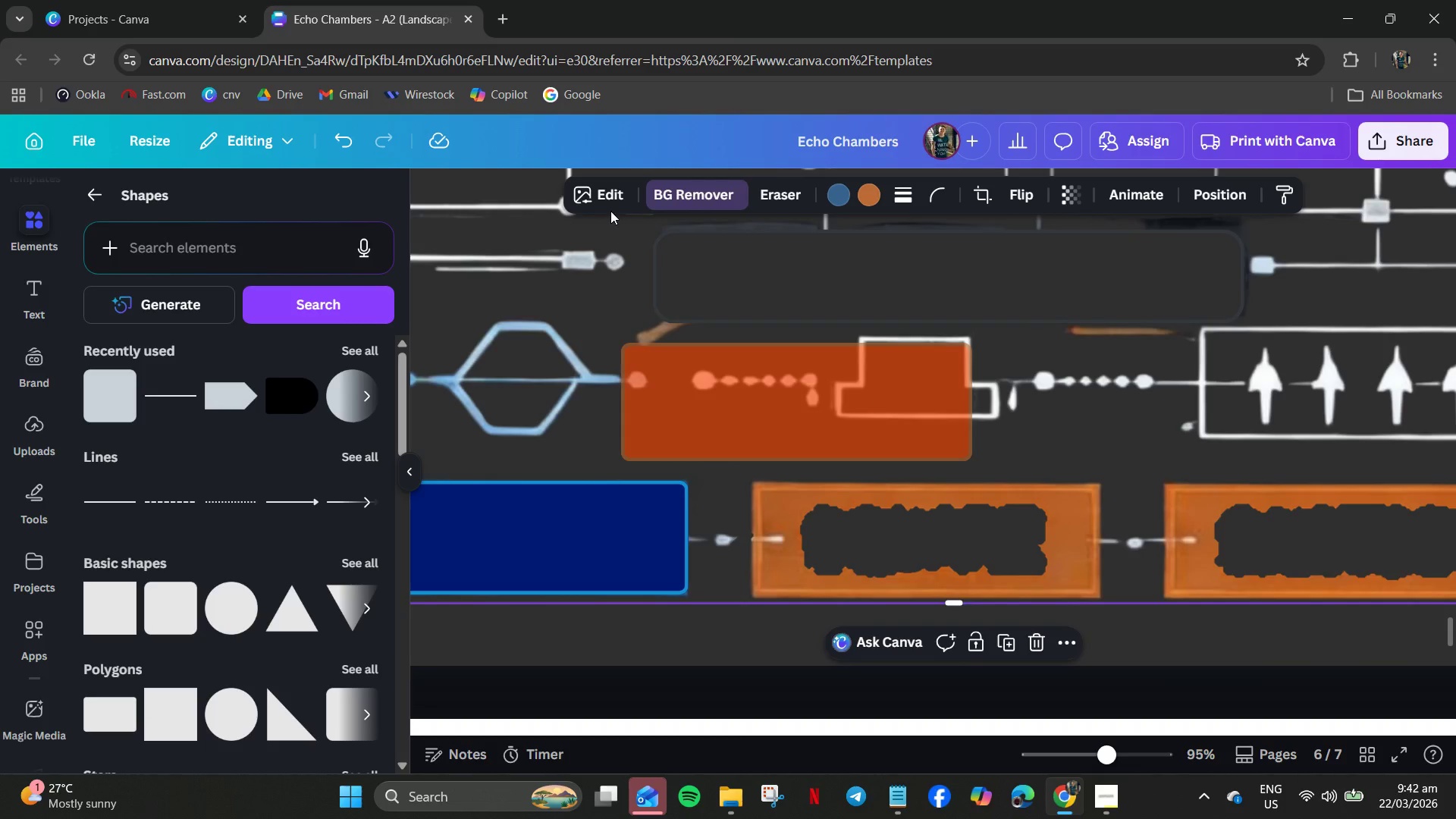 
left_click([602, 197])
 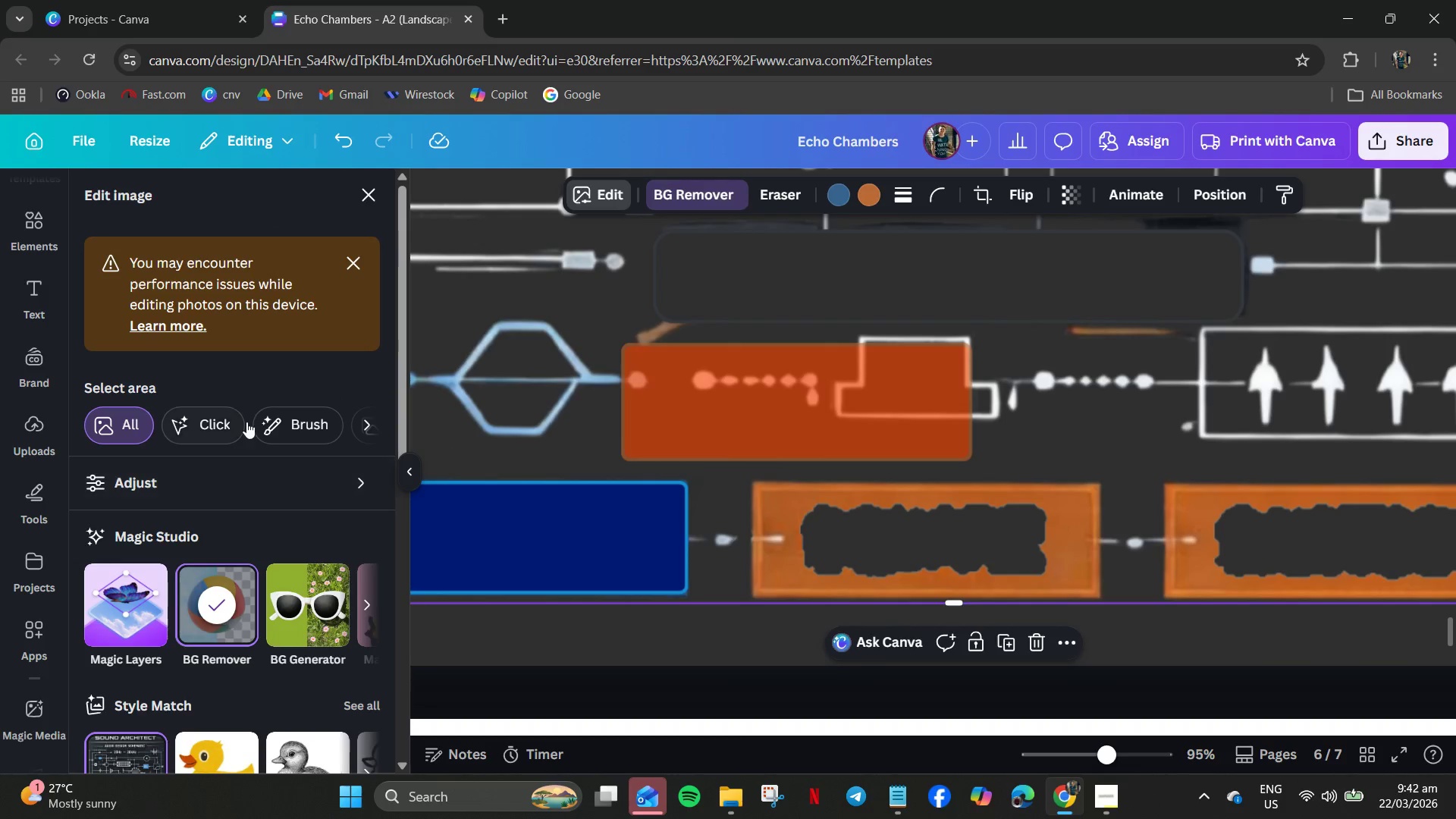 
left_click([209, 431])
 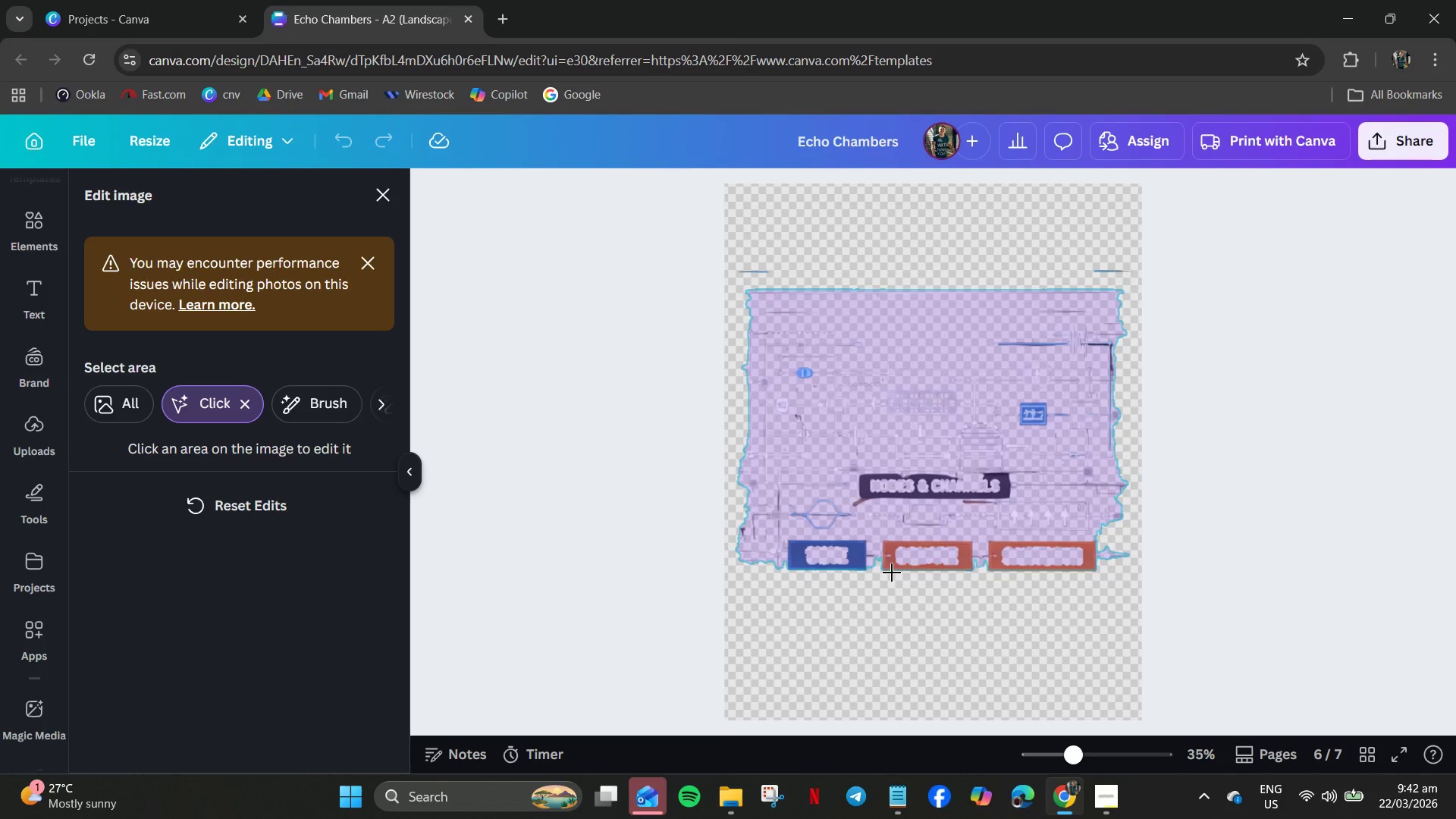 
left_click([889, 557])
 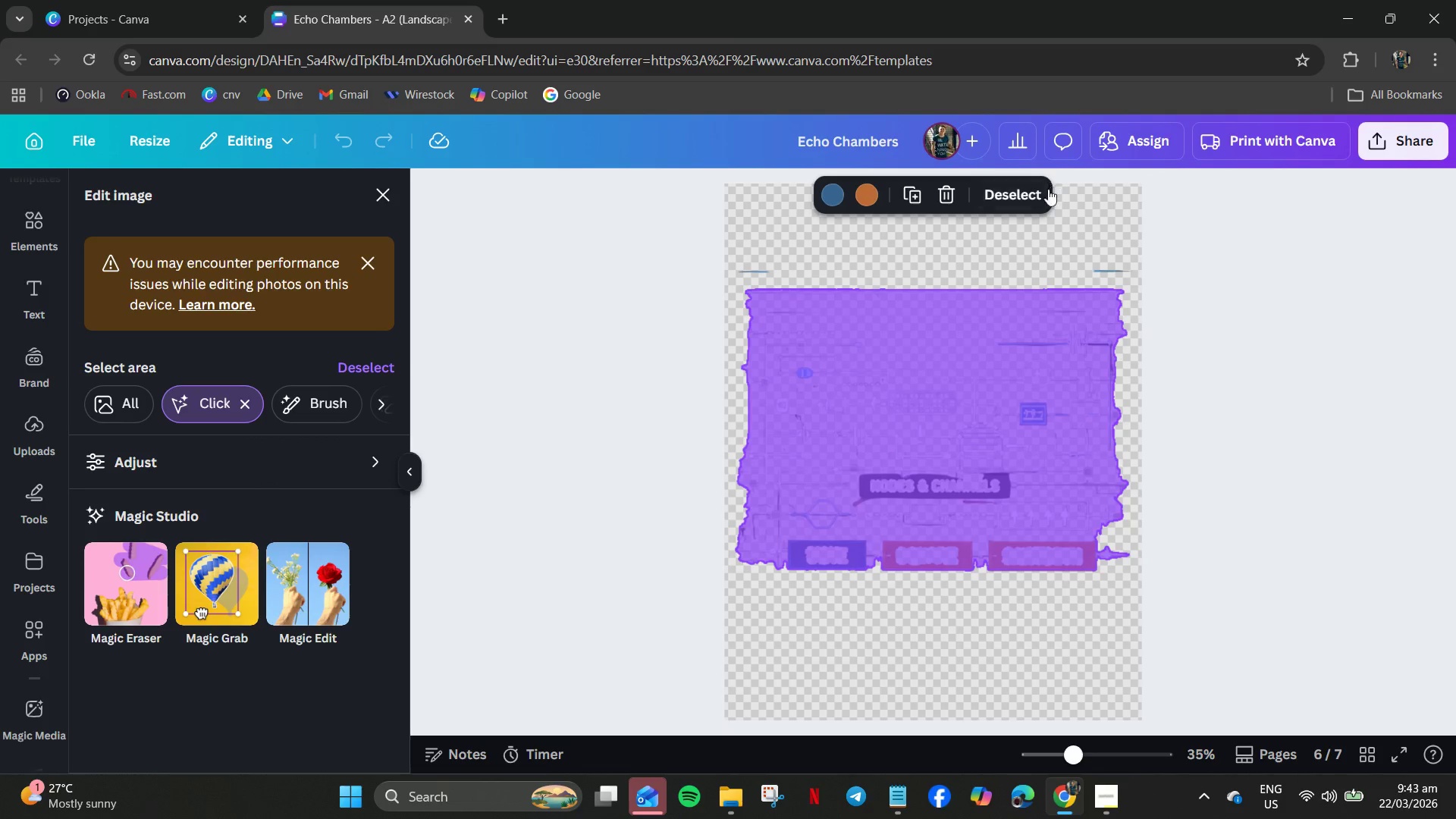 
wait(6.08)
 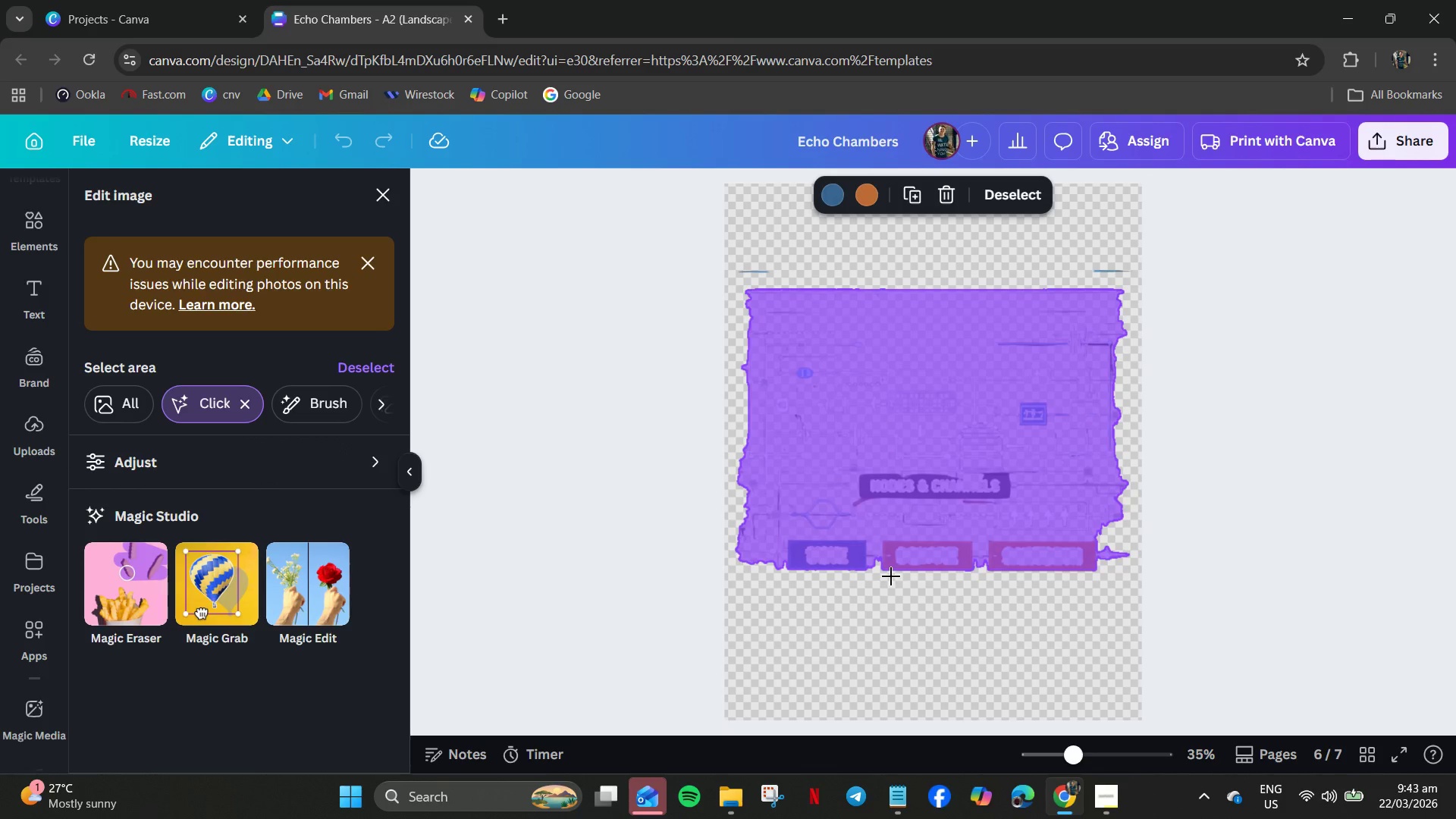 
hold_key(key=ControlLeft, duration=1.12)
scroll: coordinate [794, 516], scroll_direction: up, amount: 6.0
 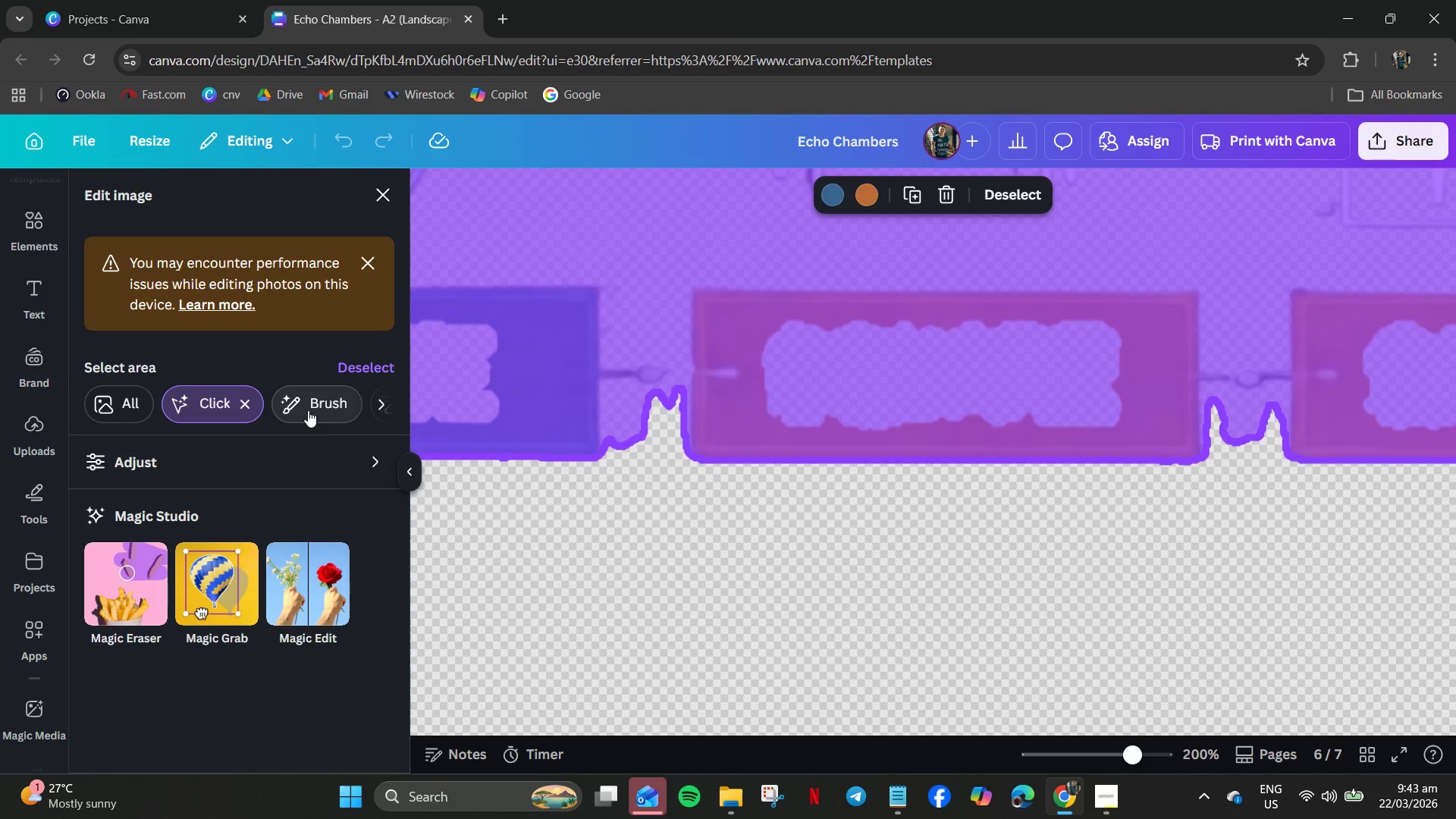 
left_click([375, 401])
 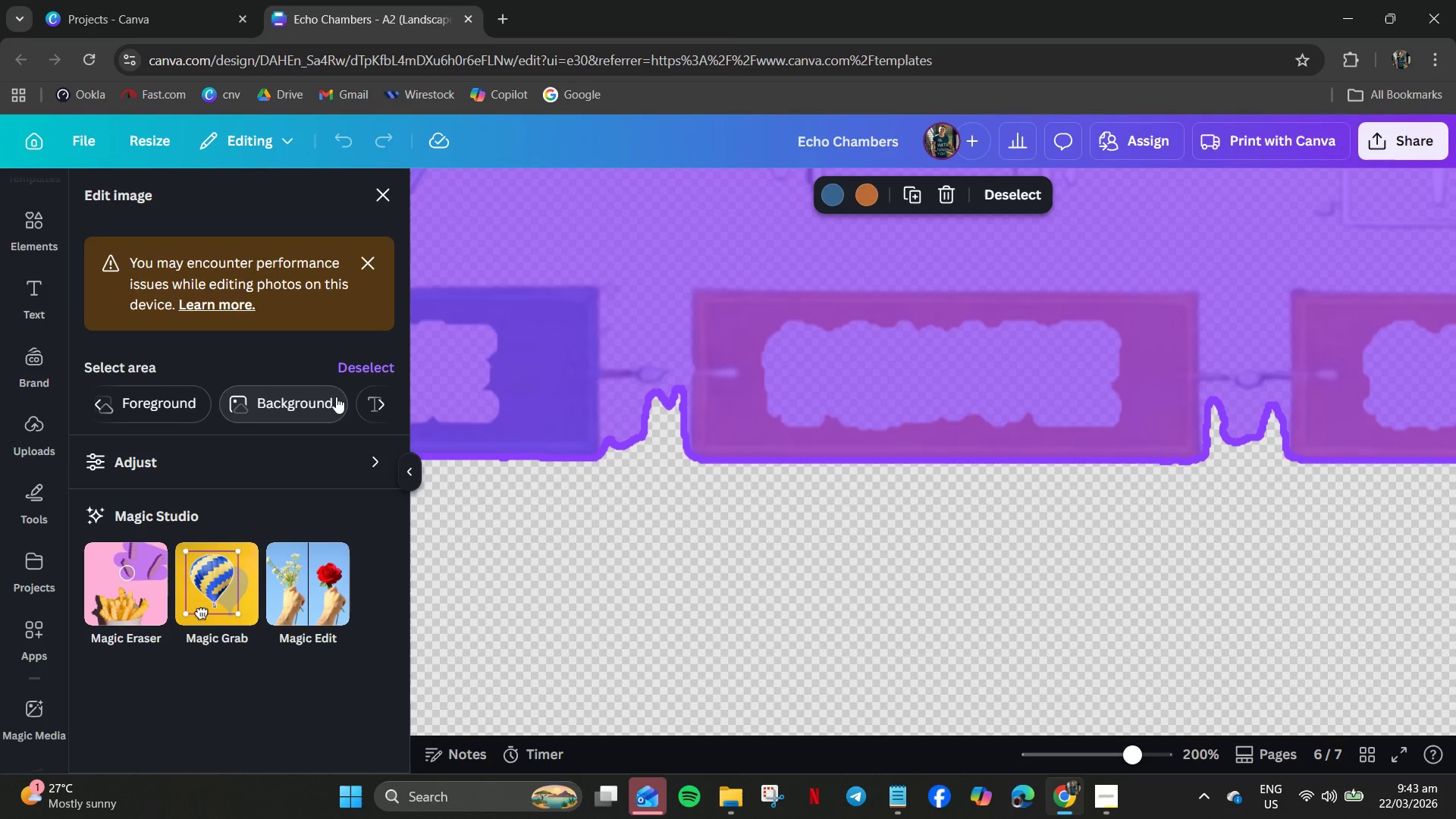 
left_click([385, 403])
 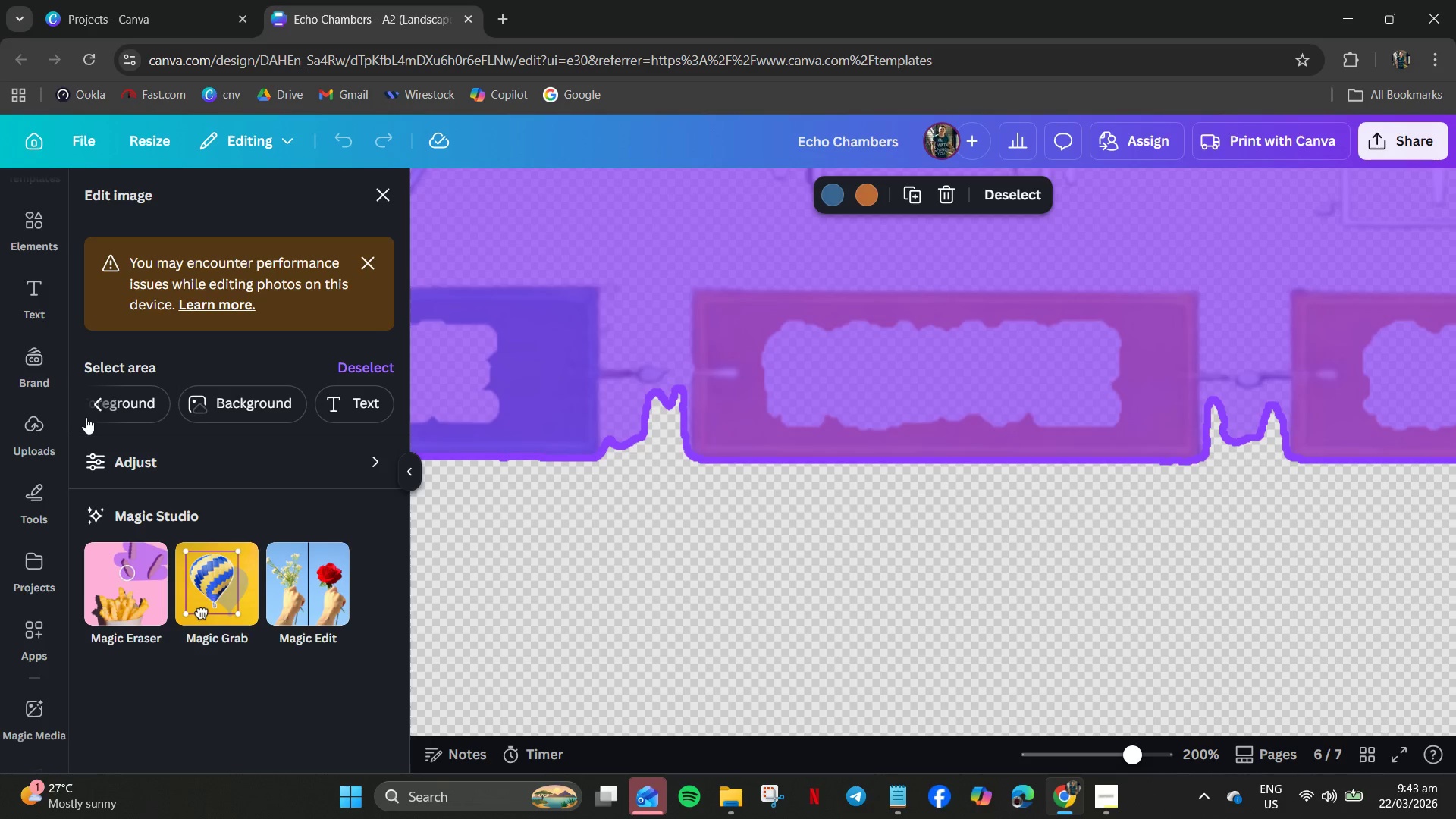 
left_click([89, 412])
 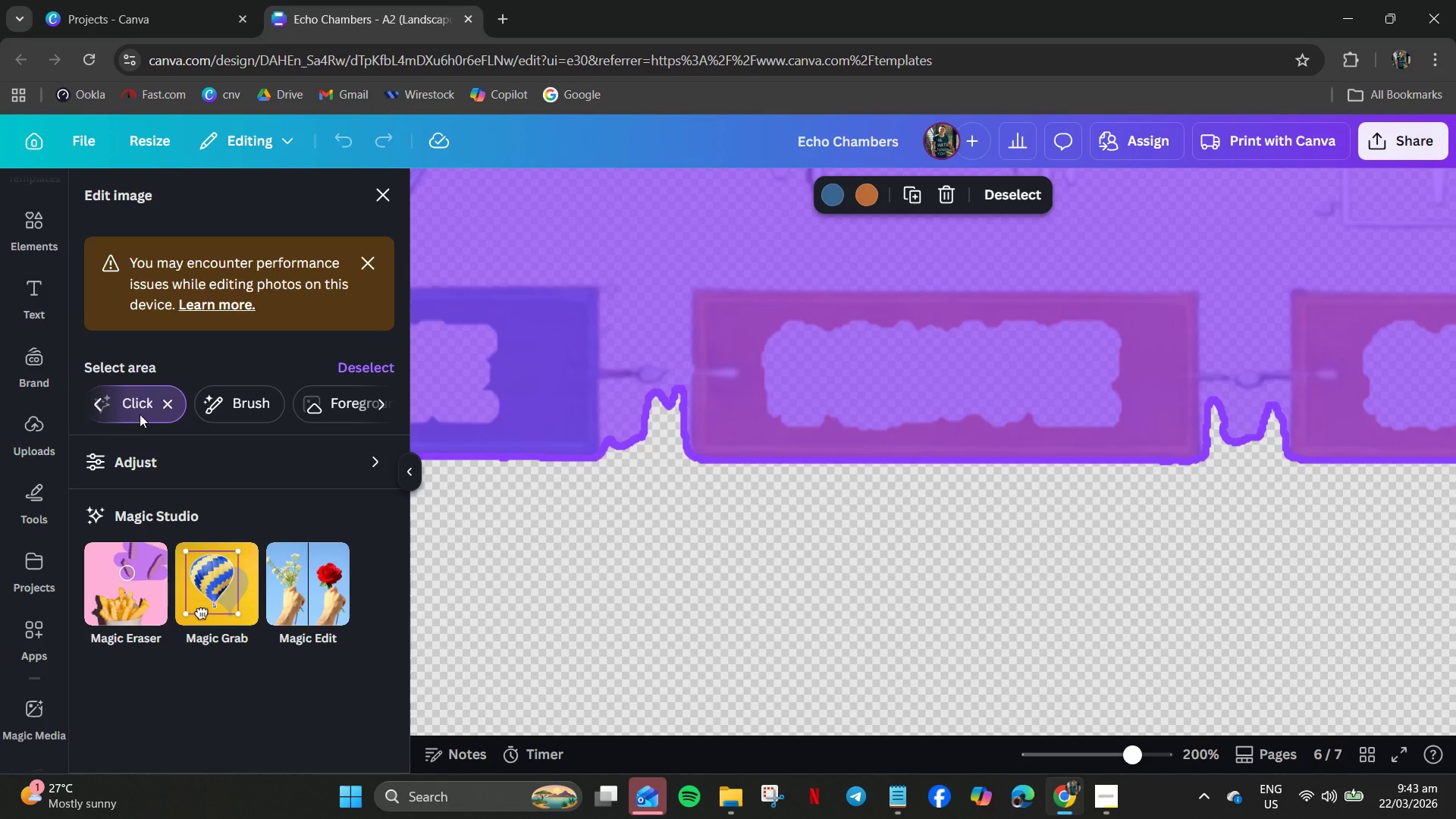 
left_click([225, 401])
 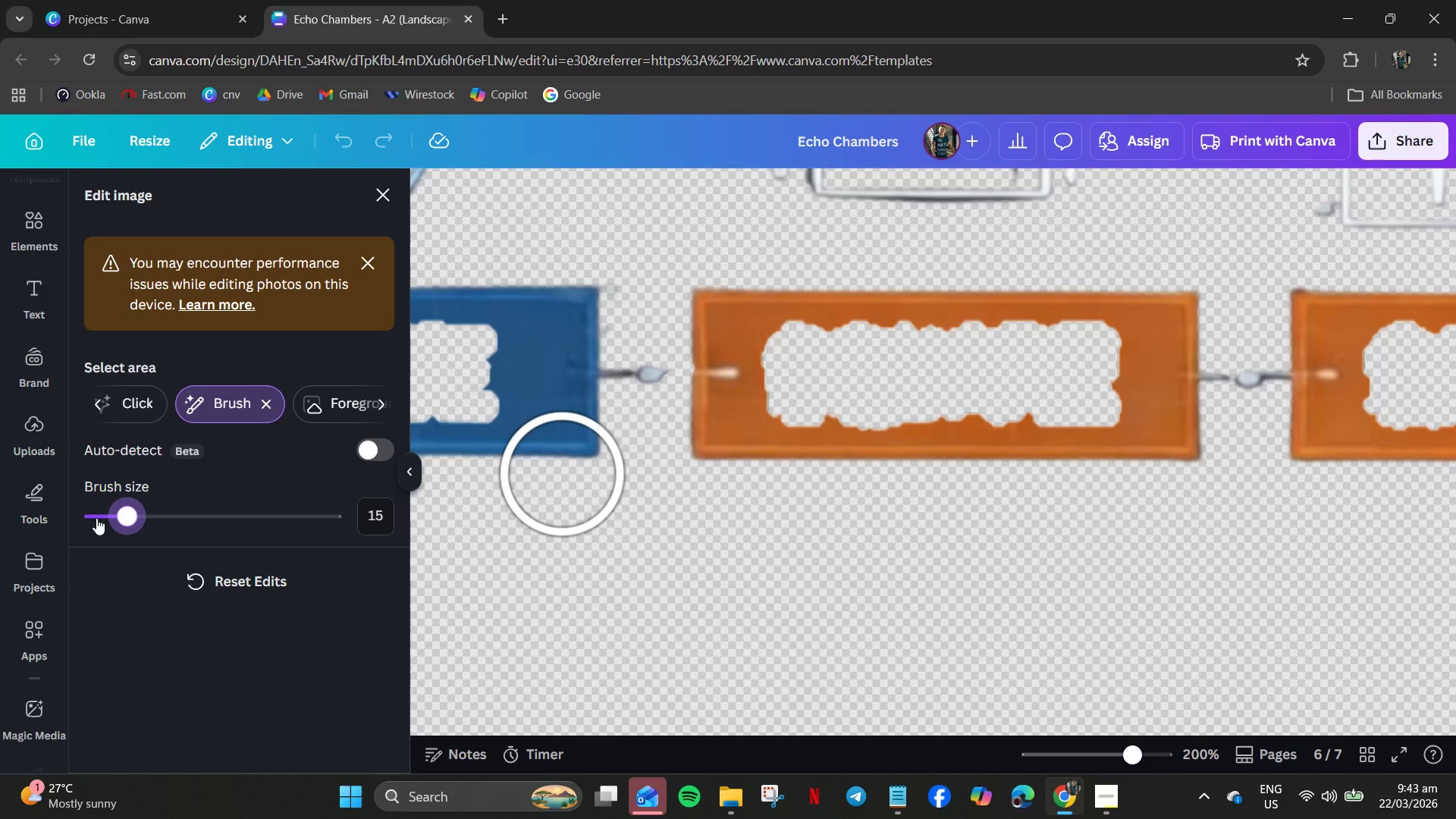 
wait(5.75)
 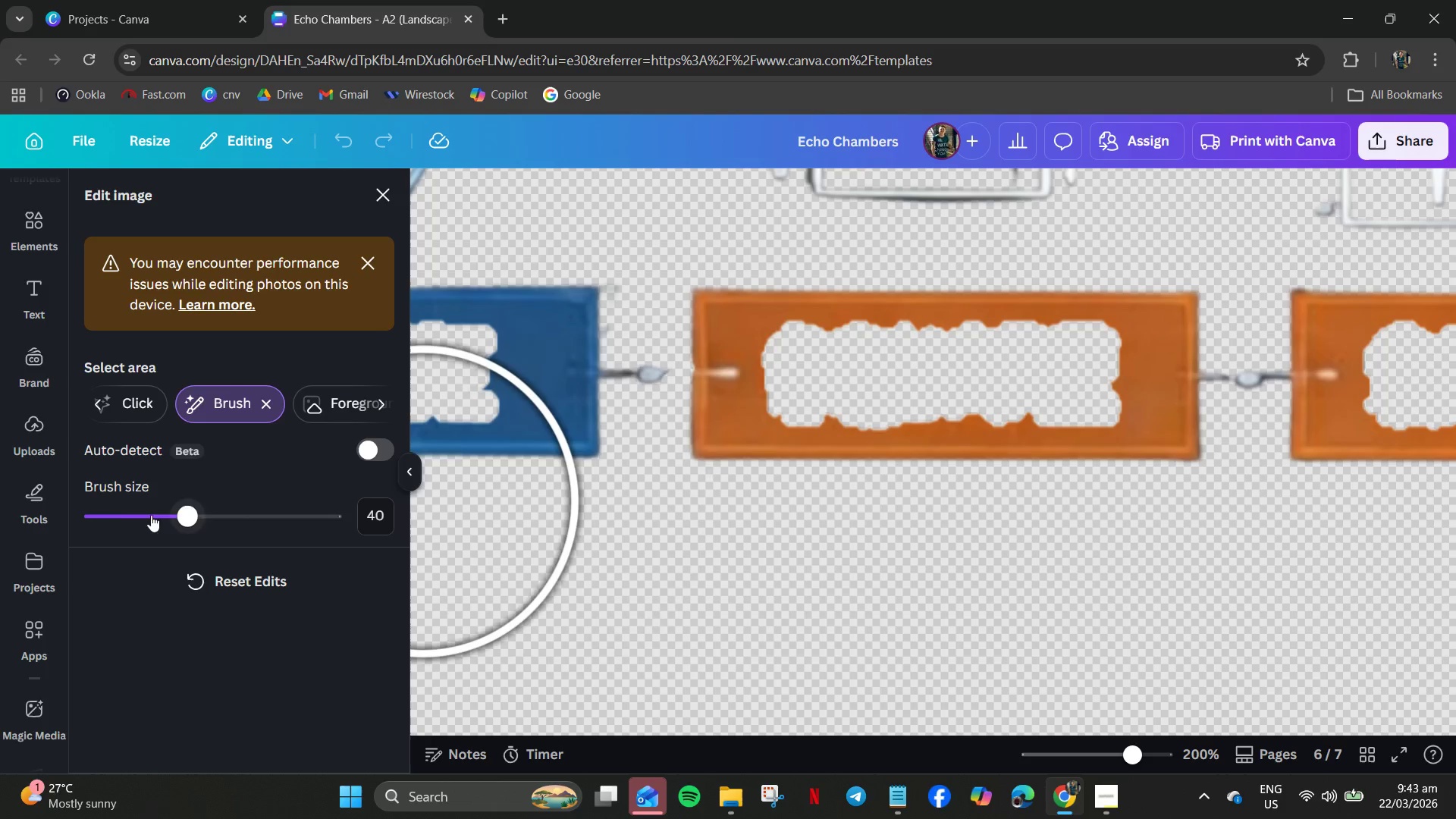 
left_click_drag(start_coordinate=[98, 519], to_coordinate=[109, 525])
 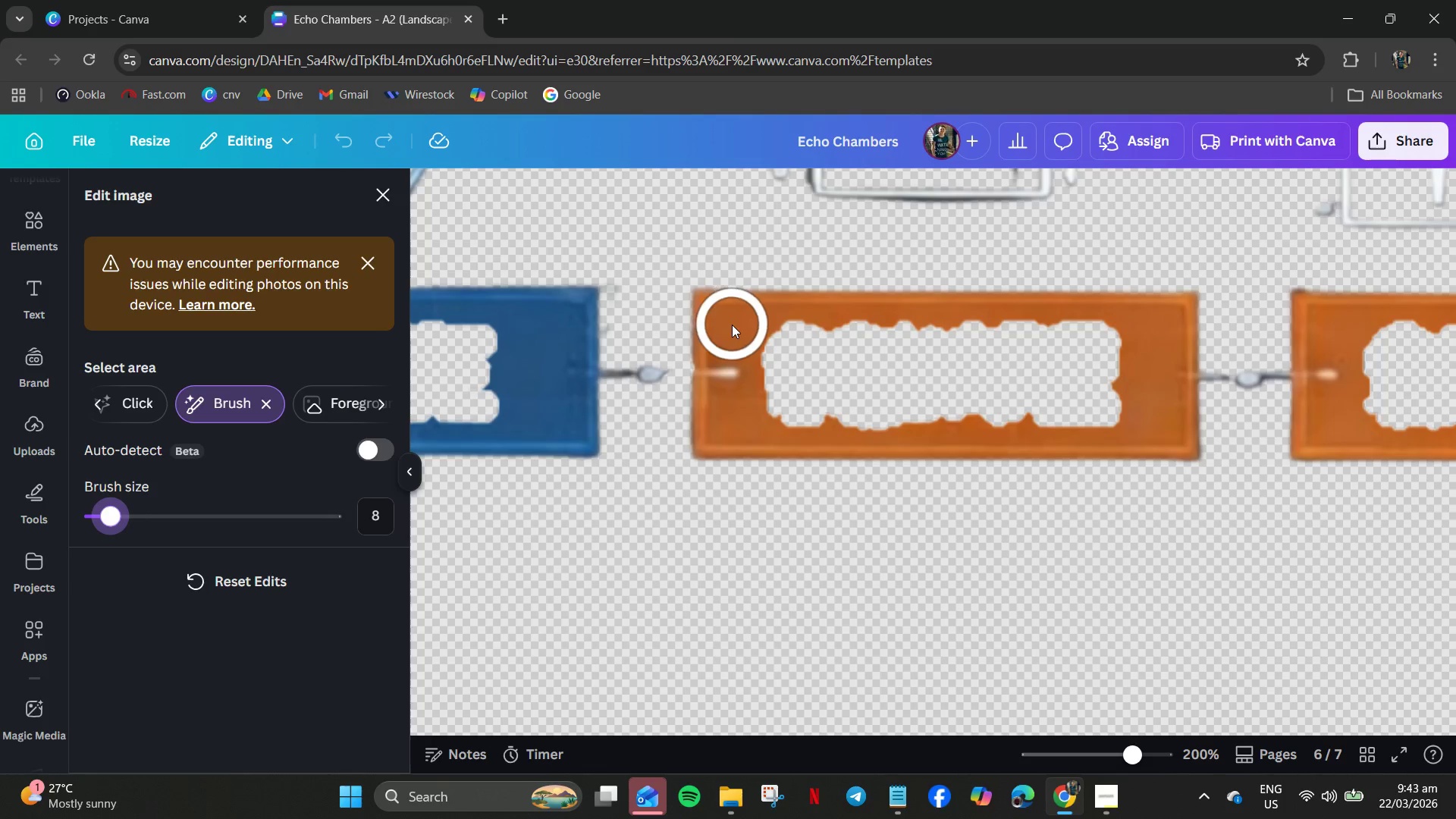 
left_click_drag(start_coordinate=[733, 326], to_coordinate=[726, 445])
 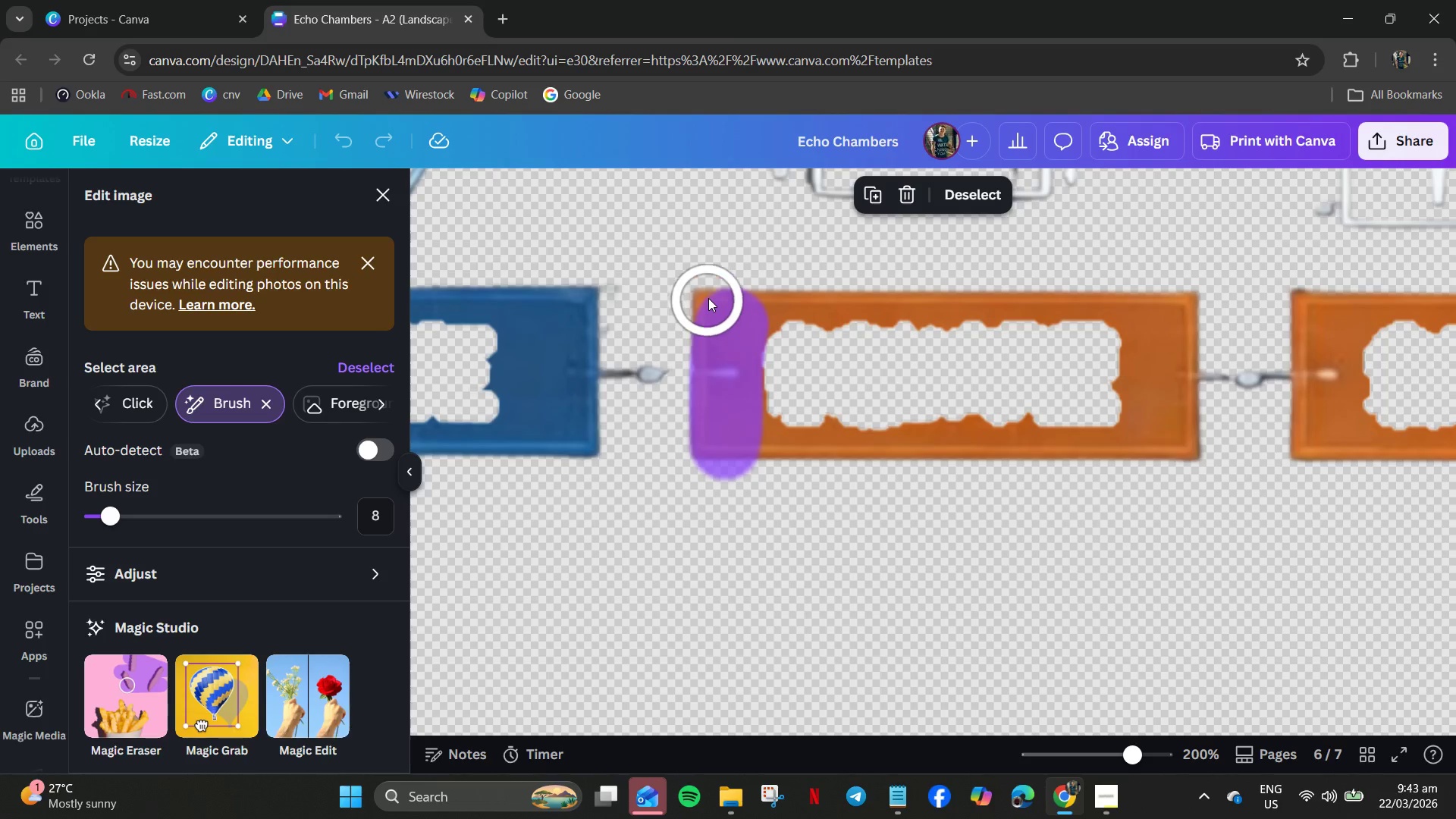 
left_click_drag(start_coordinate=[708, 298], to_coordinate=[941, 384])
 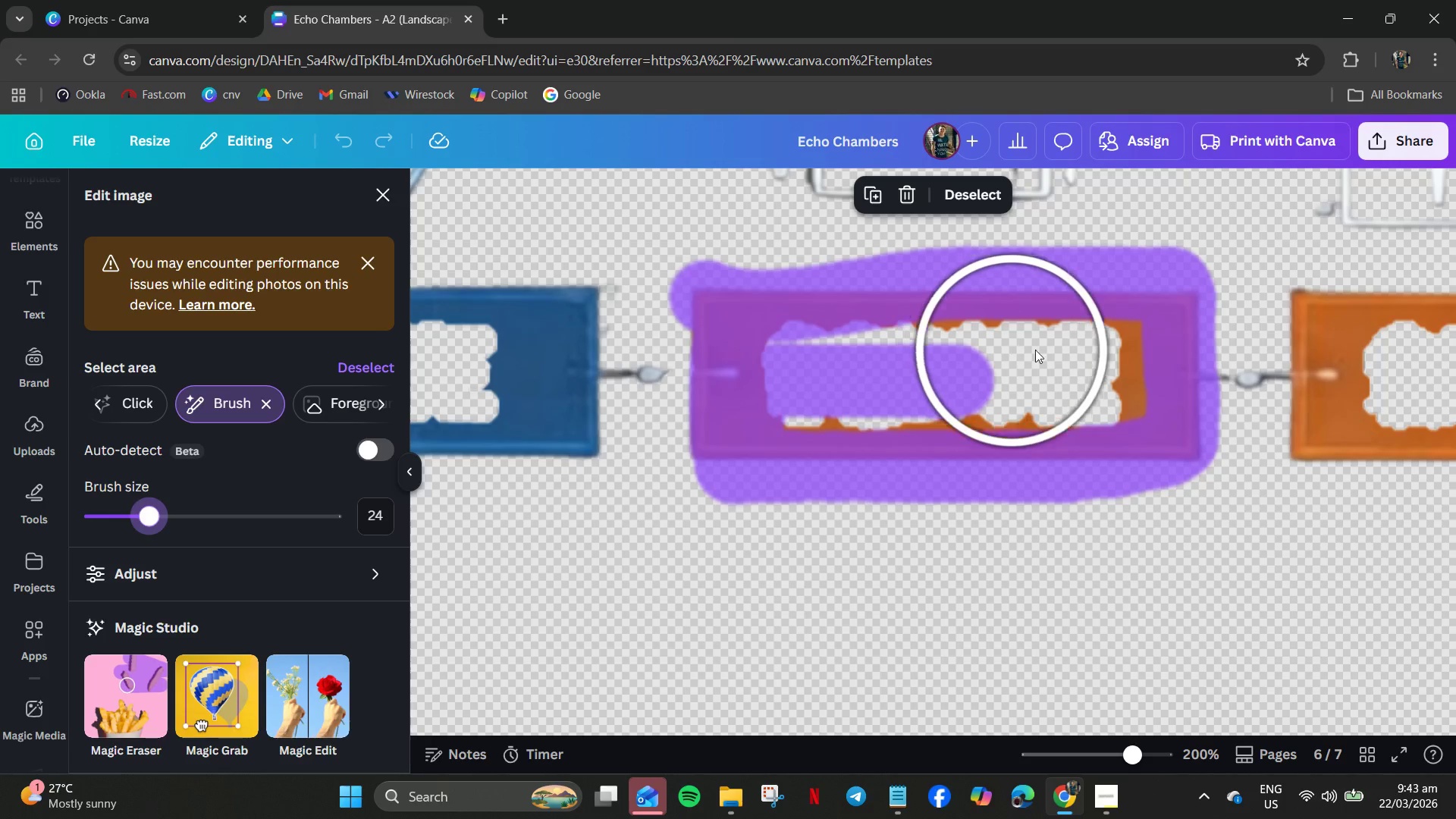 
left_click_drag(start_coordinate=[1117, 370], to_coordinate=[796, 378])
 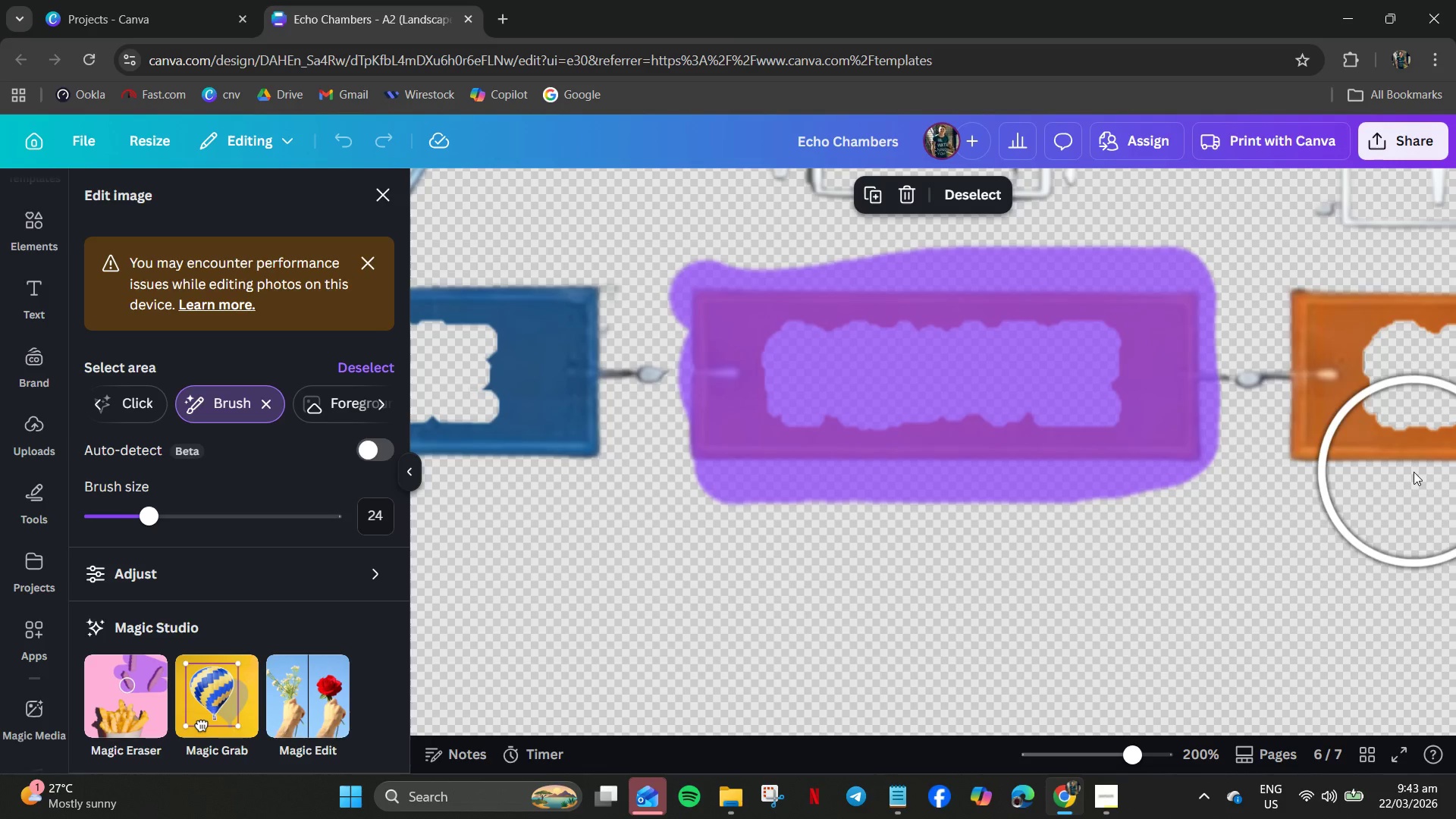 
key(Control+ControlLeft)
 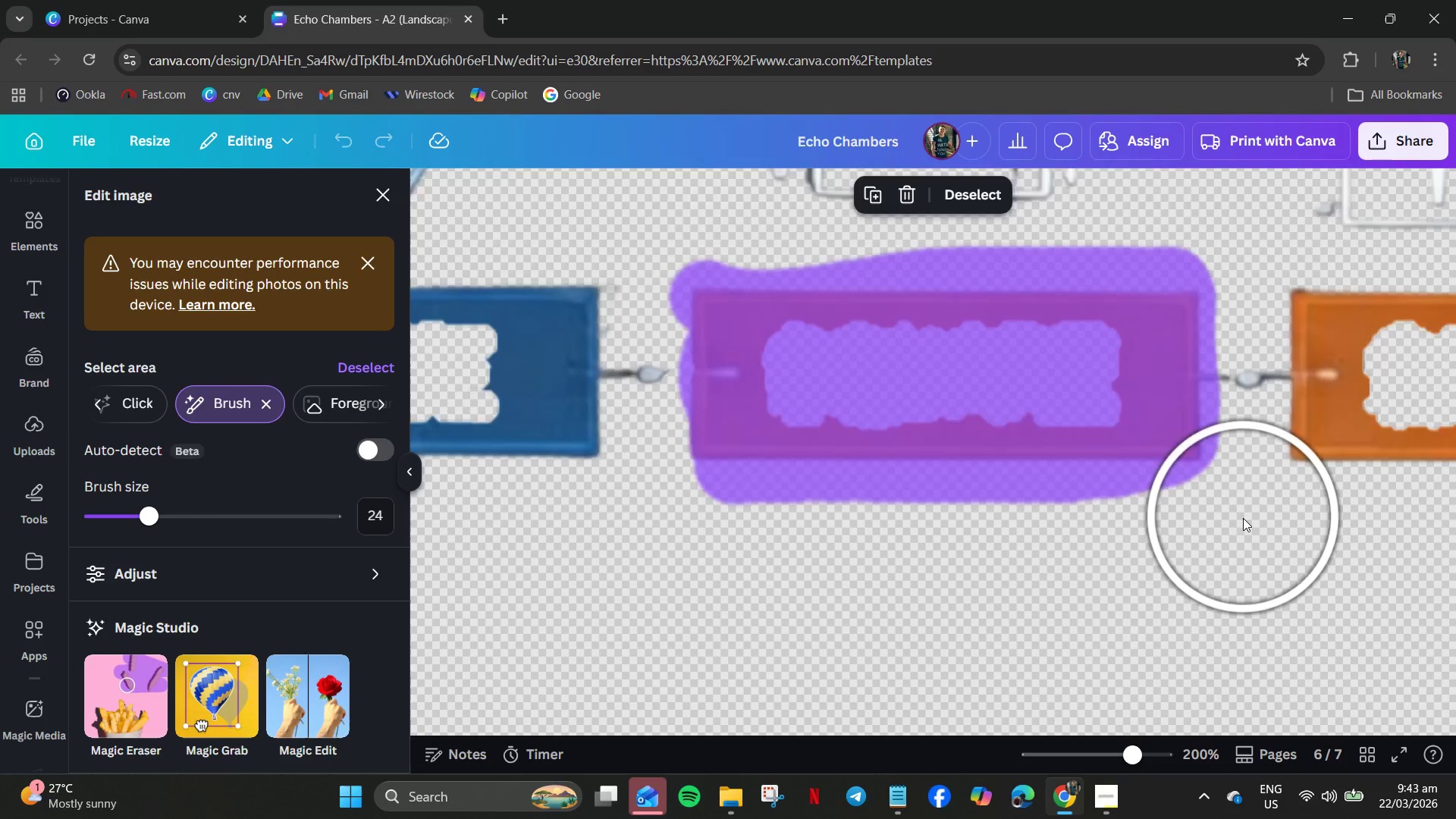 
scroll: coordinate [1242, 519], scroll_direction: down, amount: 2.0
 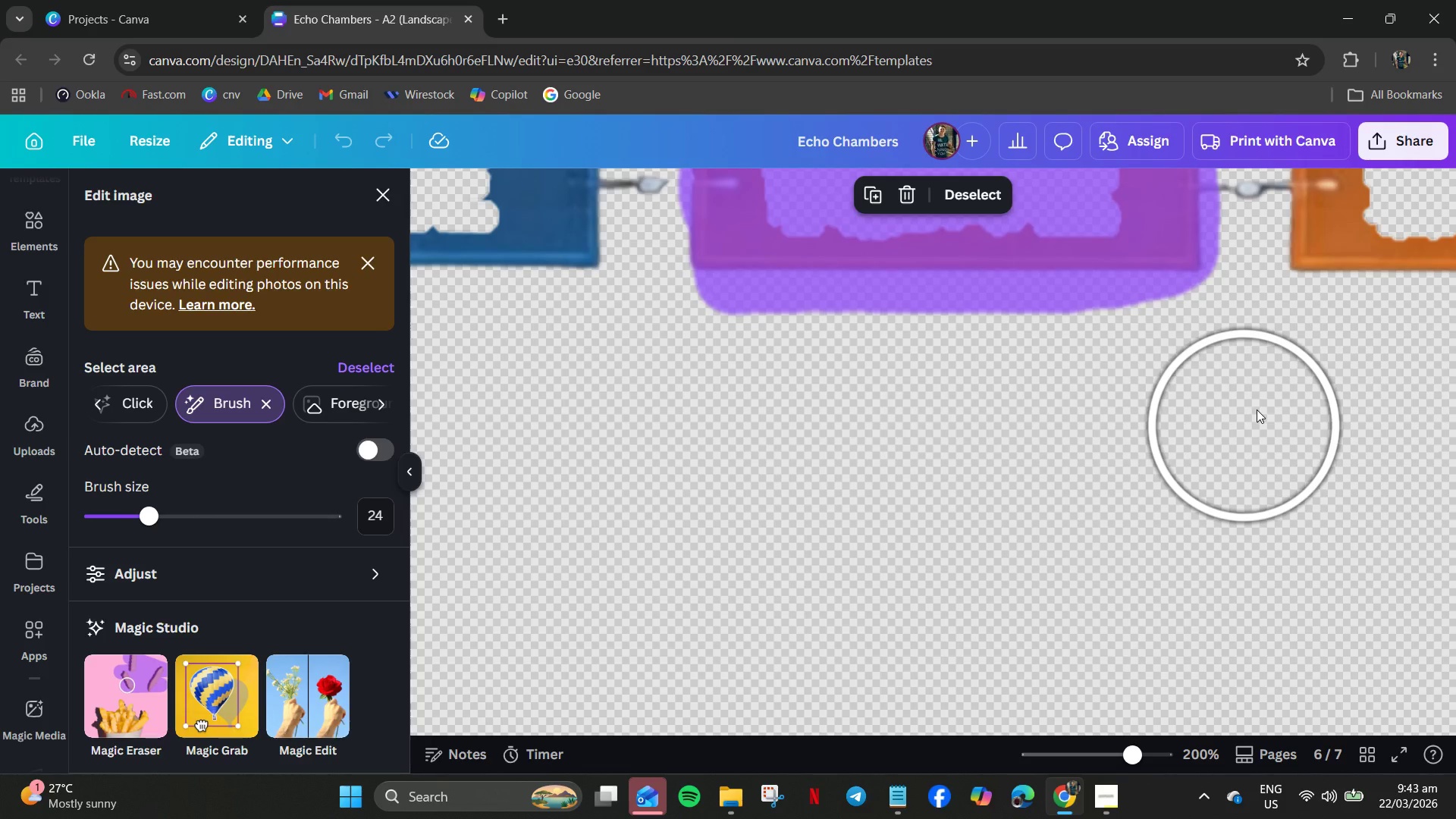 
hold_key(key=ControlLeft, duration=0.62)
scroll: coordinate [1278, 402], scroll_direction: down, amount: 2.0
 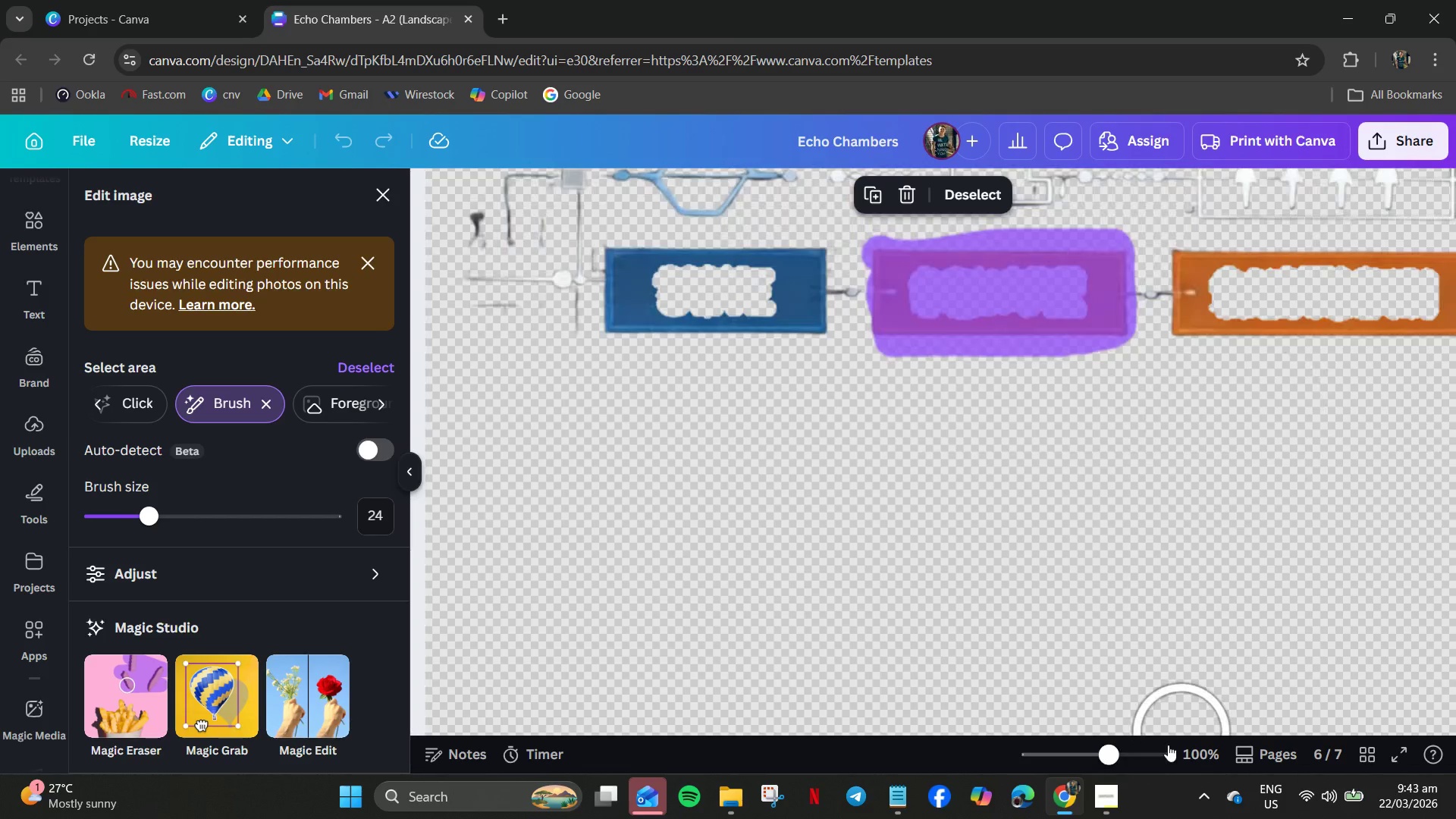 
hold_key(key=ControlLeft, duration=2.92)
scroll: coordinate [1220, 550], scroll_direction: down, amount: 2.0
 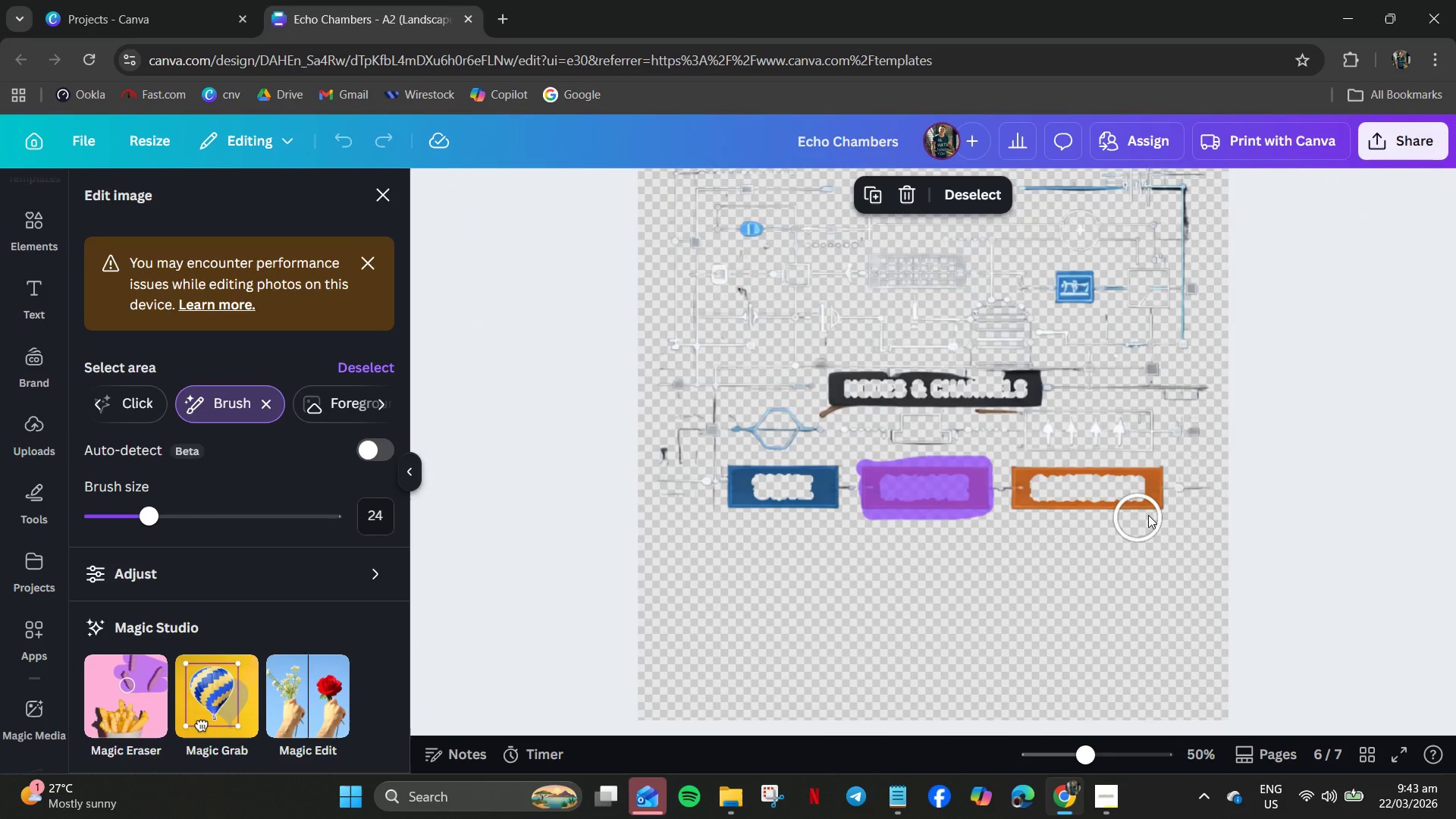 
scroll: coordinate [1147, 512], scroll_direction: up, amount: 5.0
 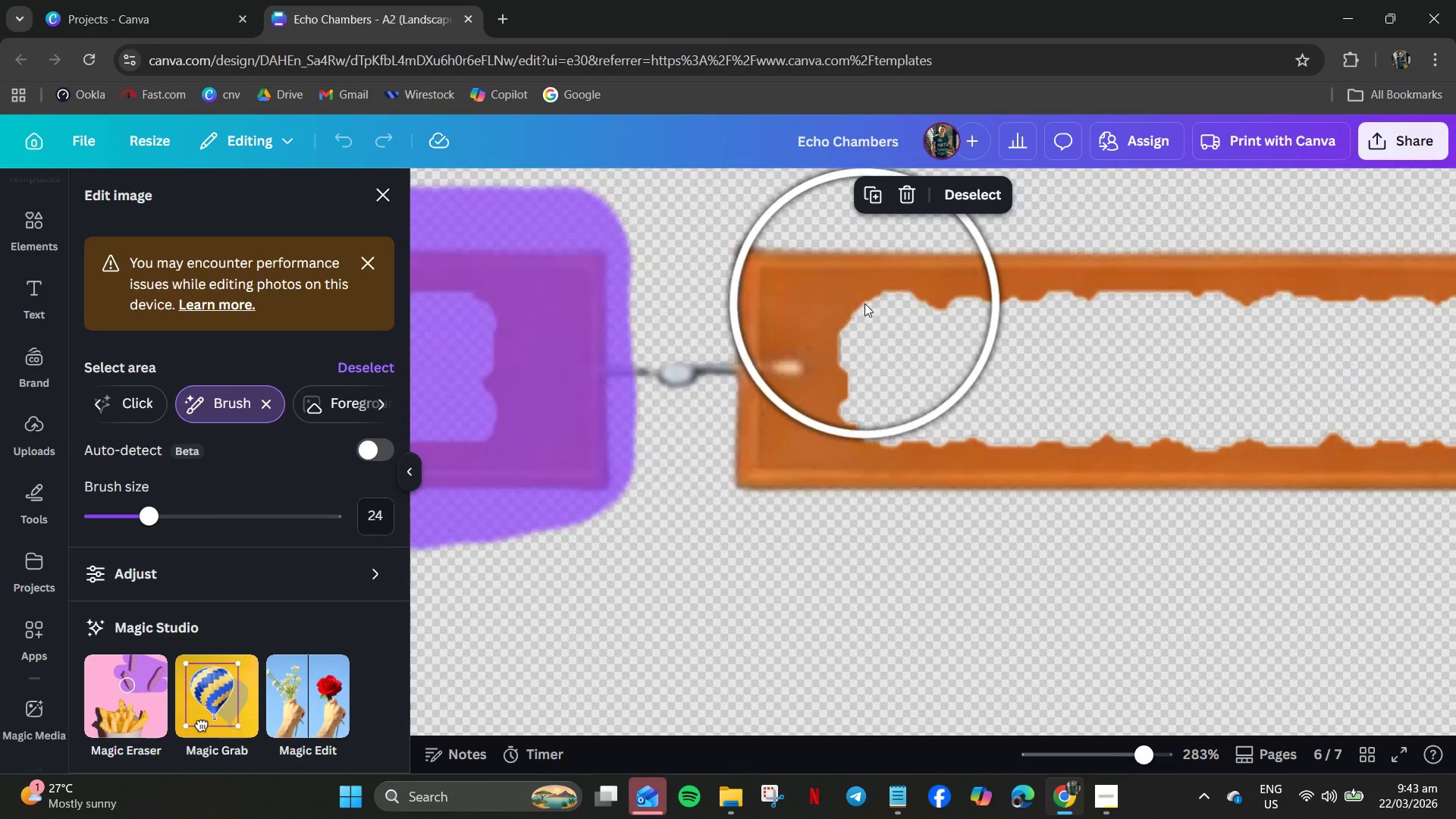 
left_click([864, 300])
 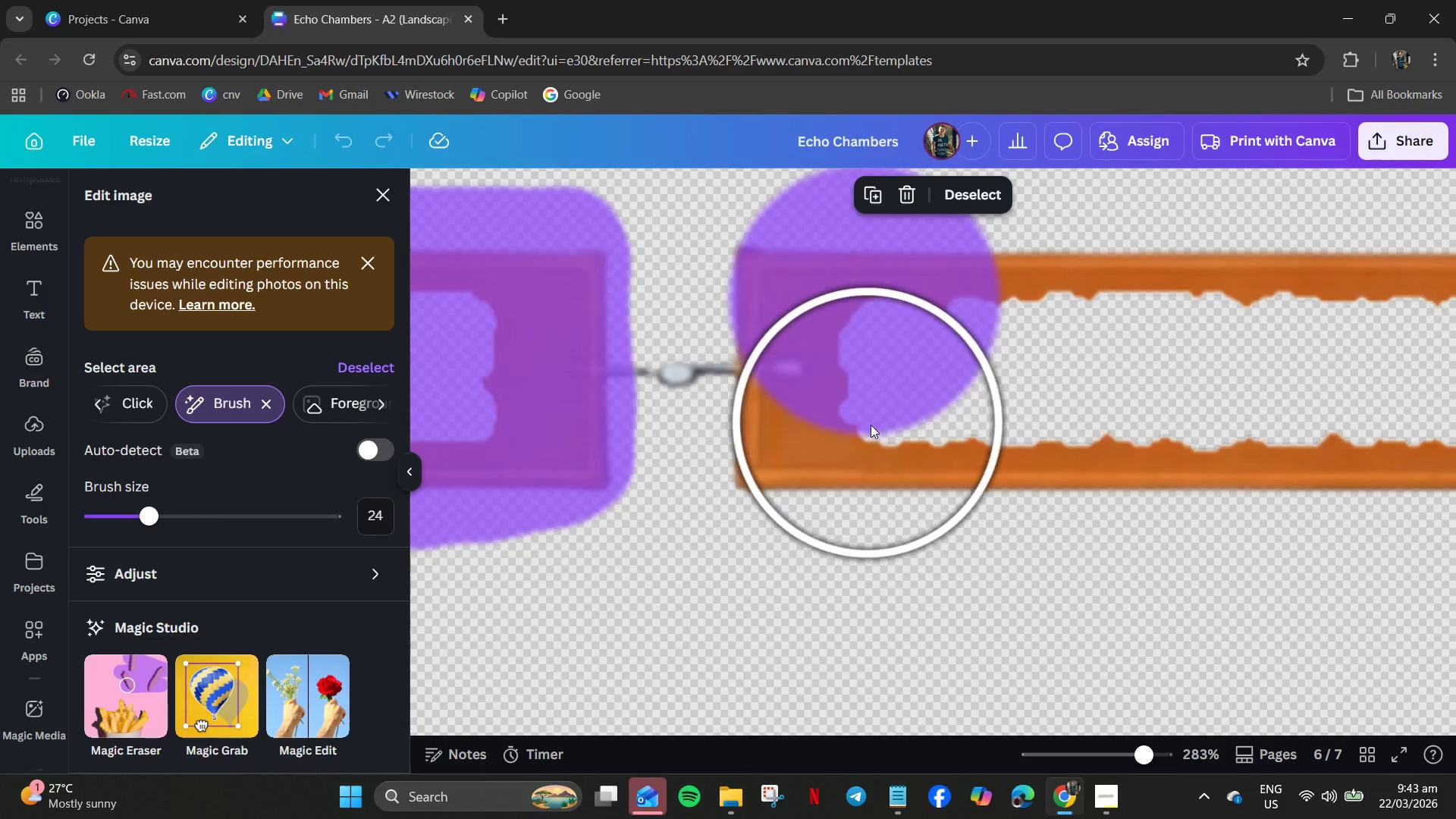 
left_click([868, 425])
 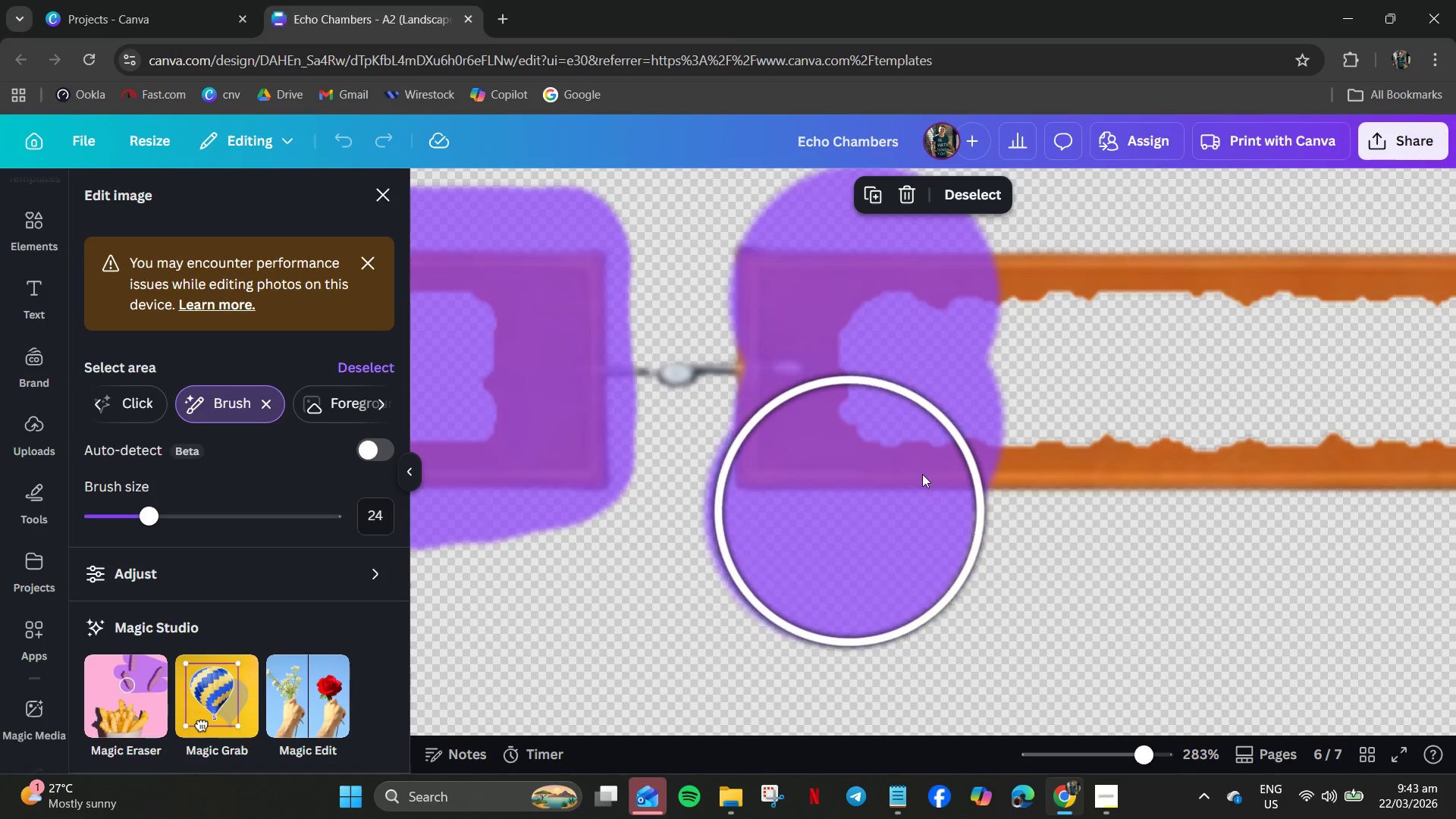 
left_click_drag(start_coordinate=[993, 370], to_coordinate=[1375, 364])
 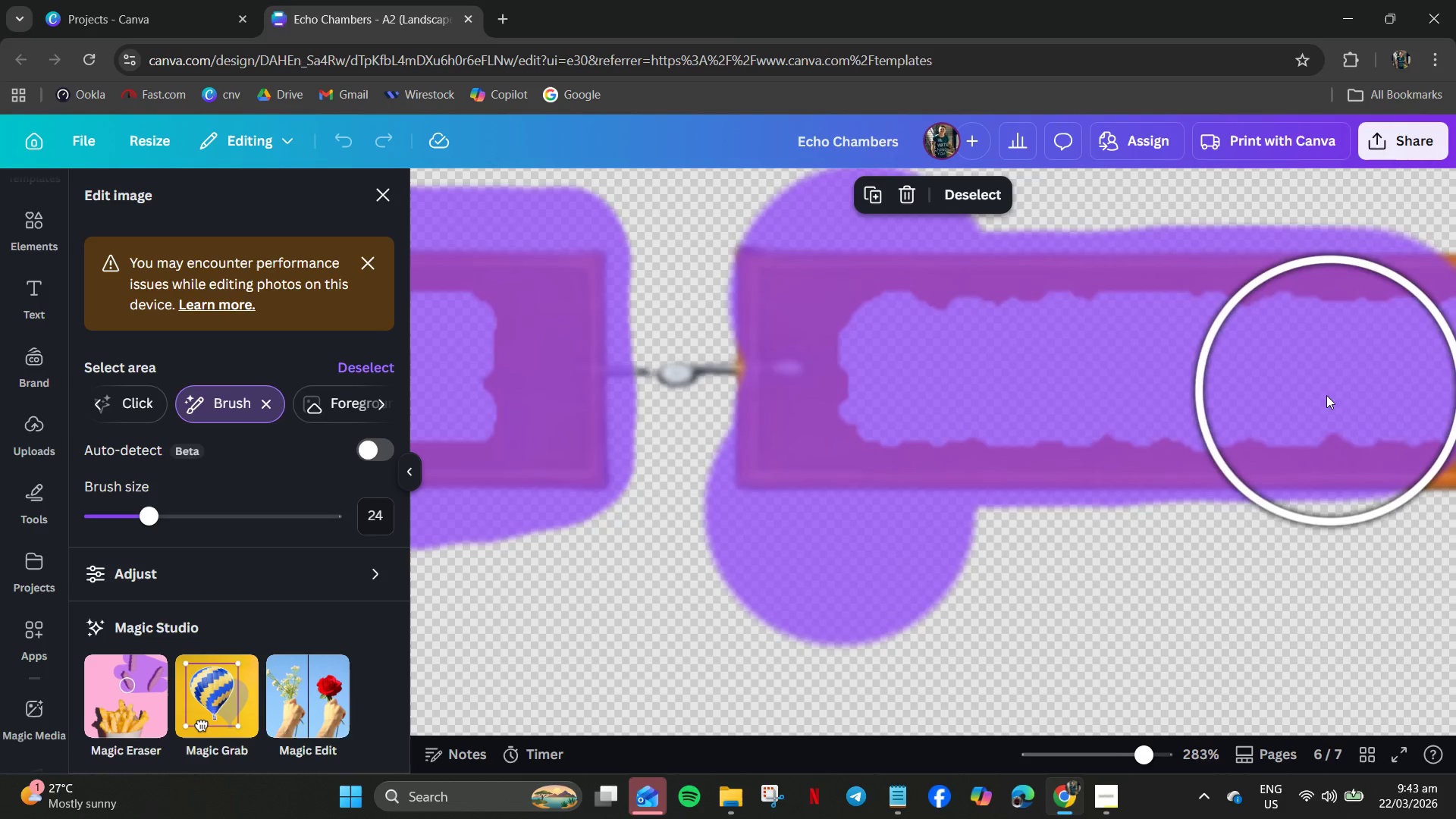 
hold_key(key=ControlLeft, duration=0.5)
scroll: coordinate [1326, 399], scroll_direction: down, amount: 2.0
 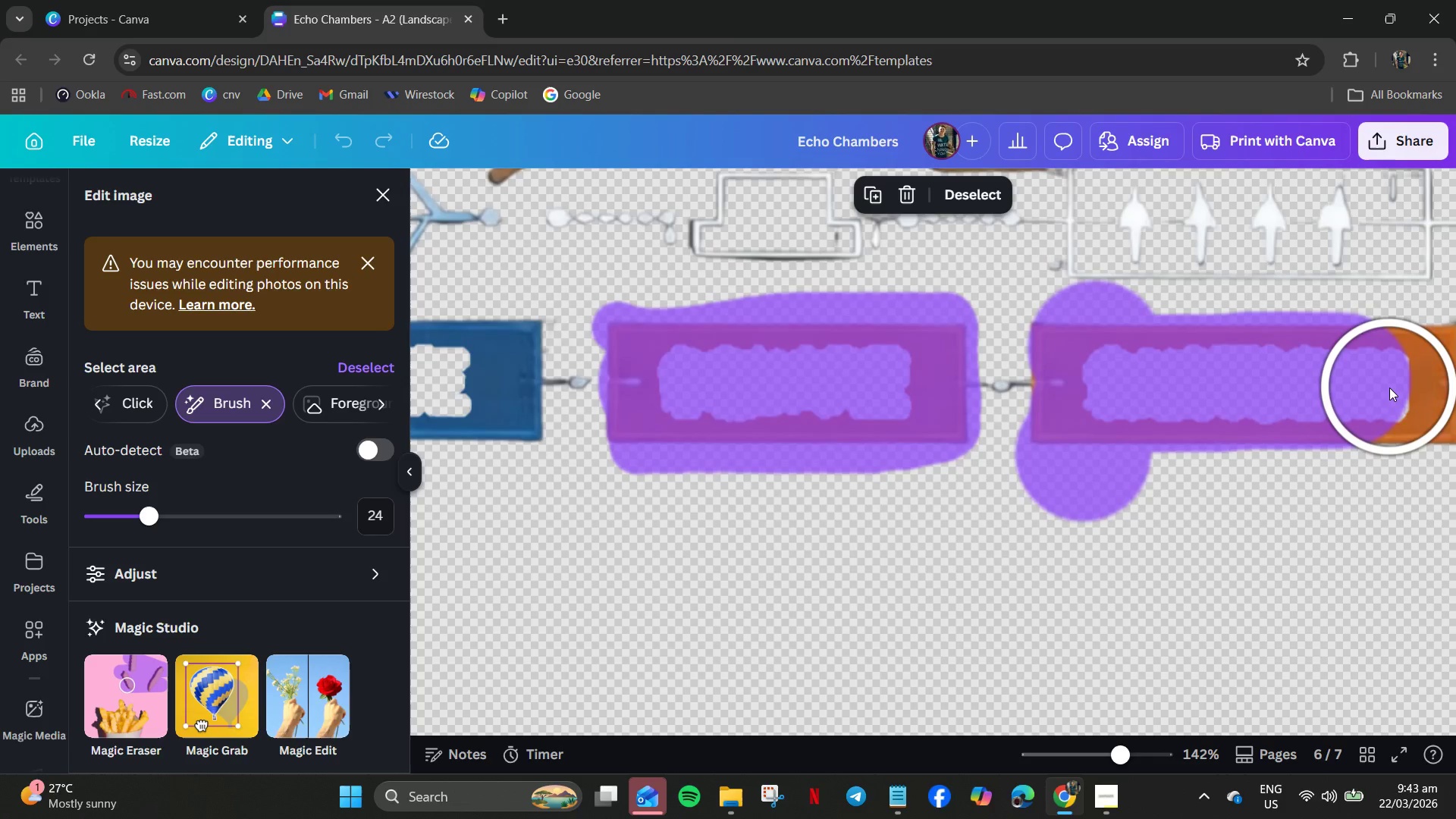 
key(Control+ControlLeft)
 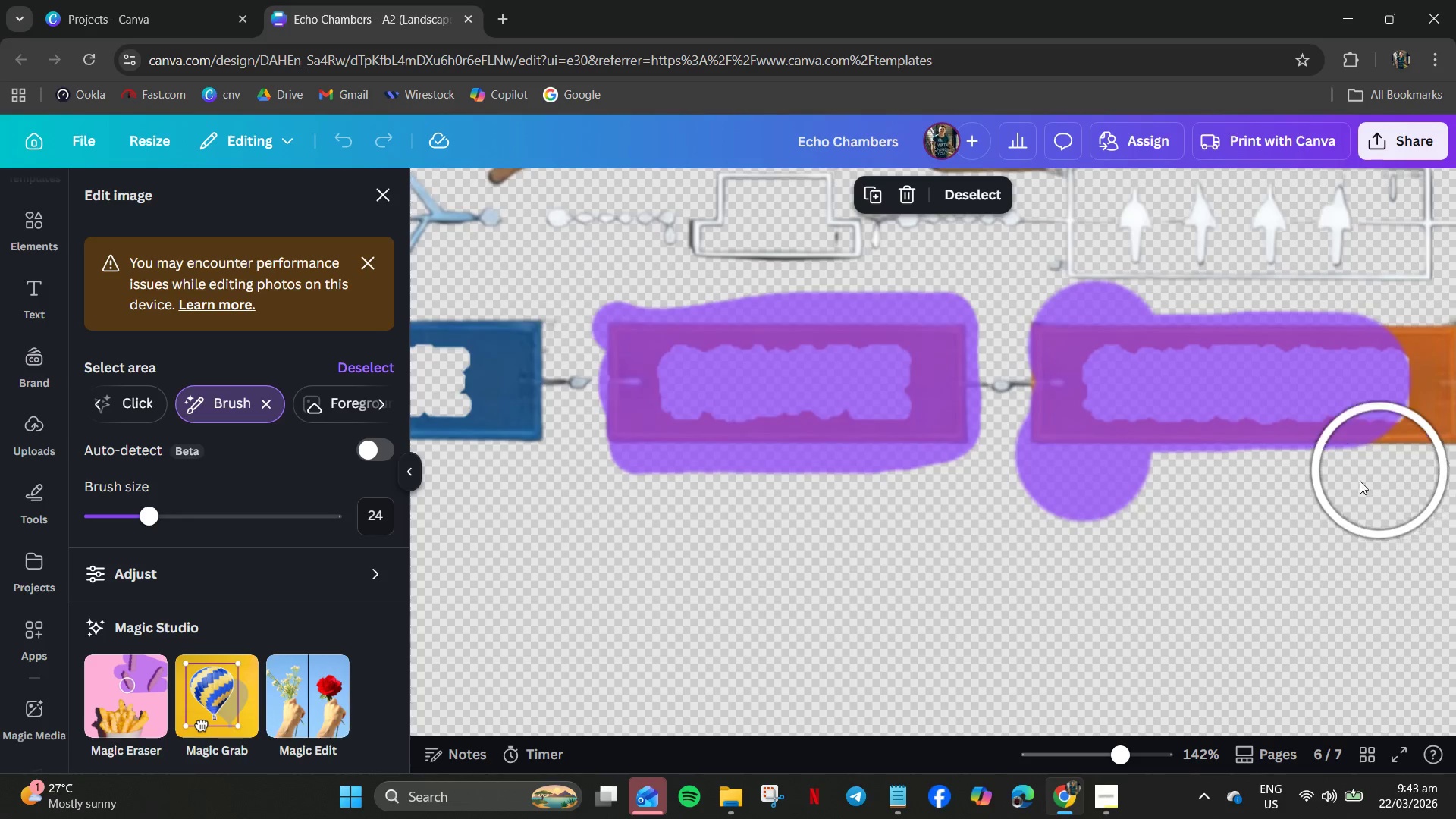 
hold_key(key=ControlLeft, duration=2.3)
scroll: coordinate [1209, 598], scroll_direction: down, amount: 3.0
 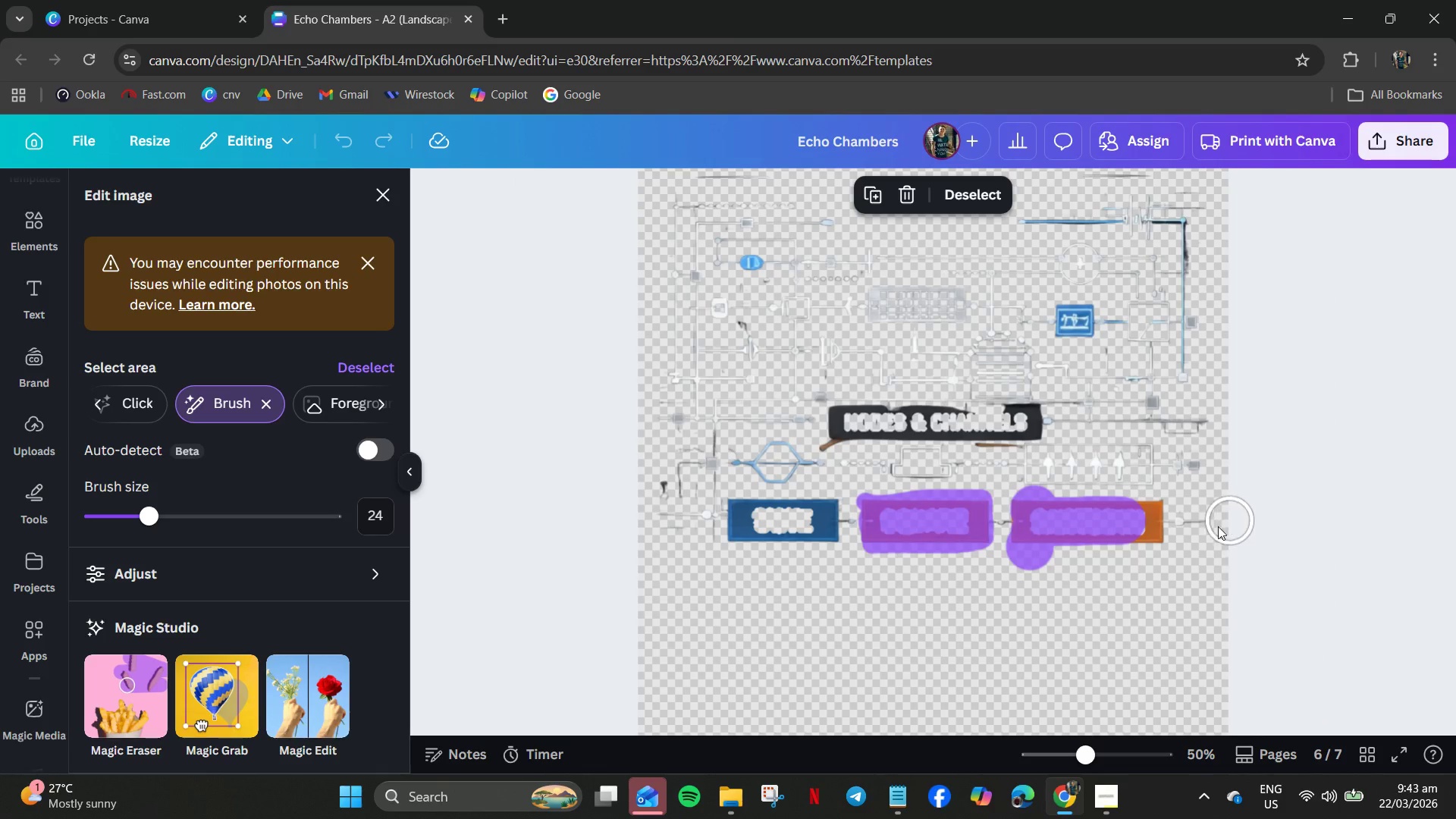 
scroll: coordinate [1285, 535], scroll_direction: up, amount: 4.0
 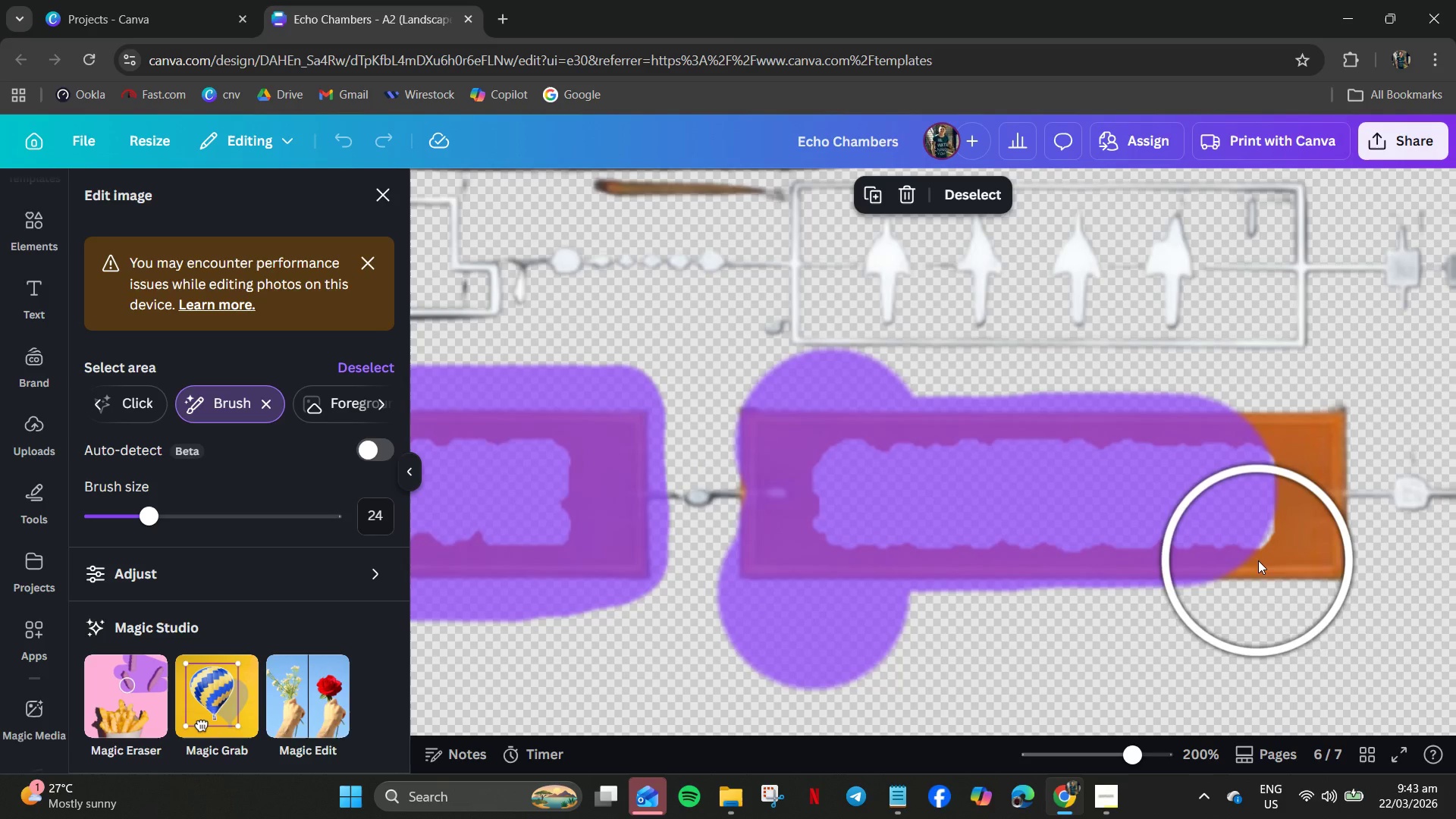 
left_click([1257, 563])
 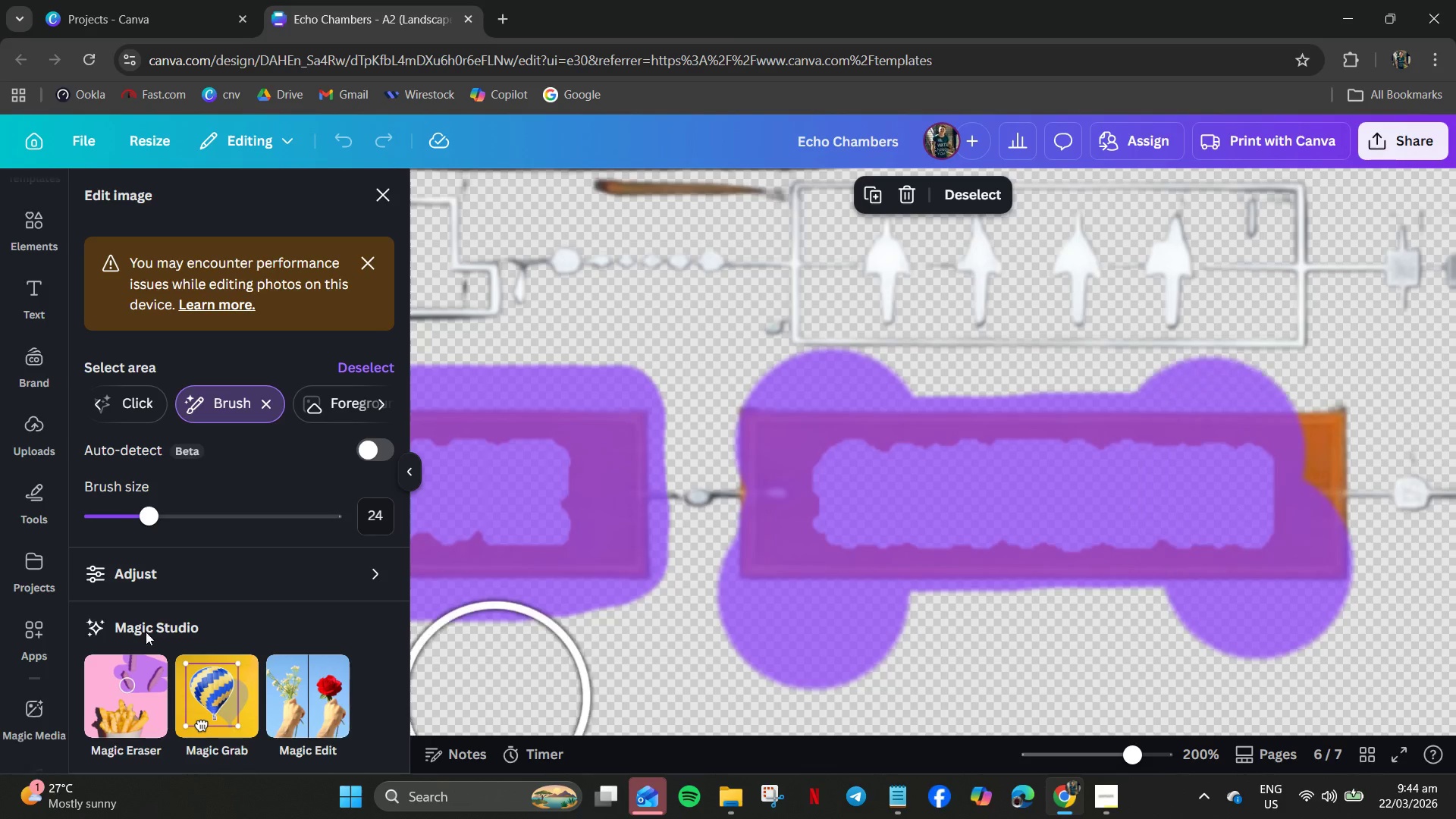 
left_click([102, 517])
 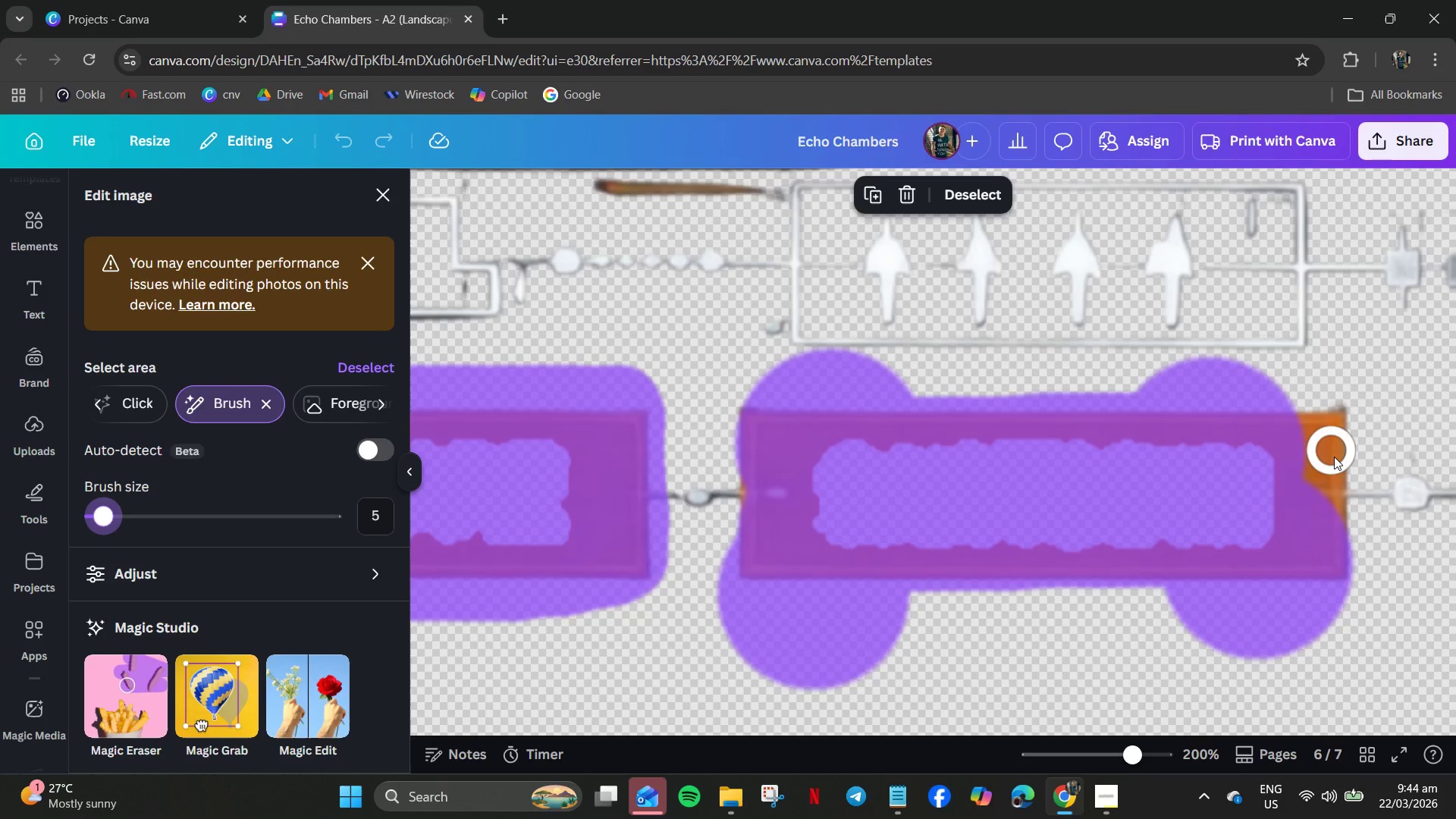 
left_click_drag(start_coordinate=[1336, 457], to_coordinate=[1312, 453])
 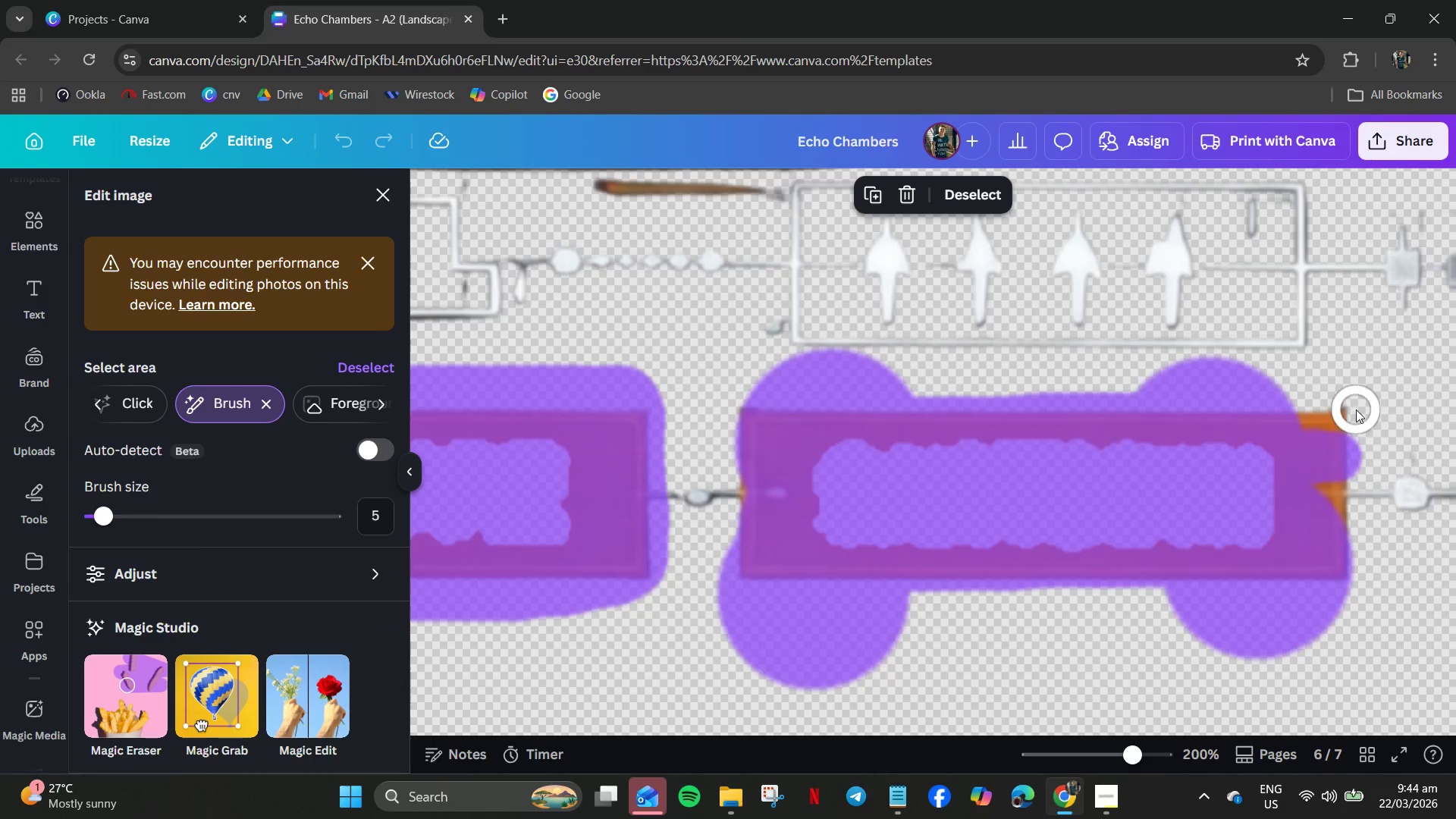 
left_click_drag(start_coordinate=[1356, 410], to_coordinate=[1277, 422])
 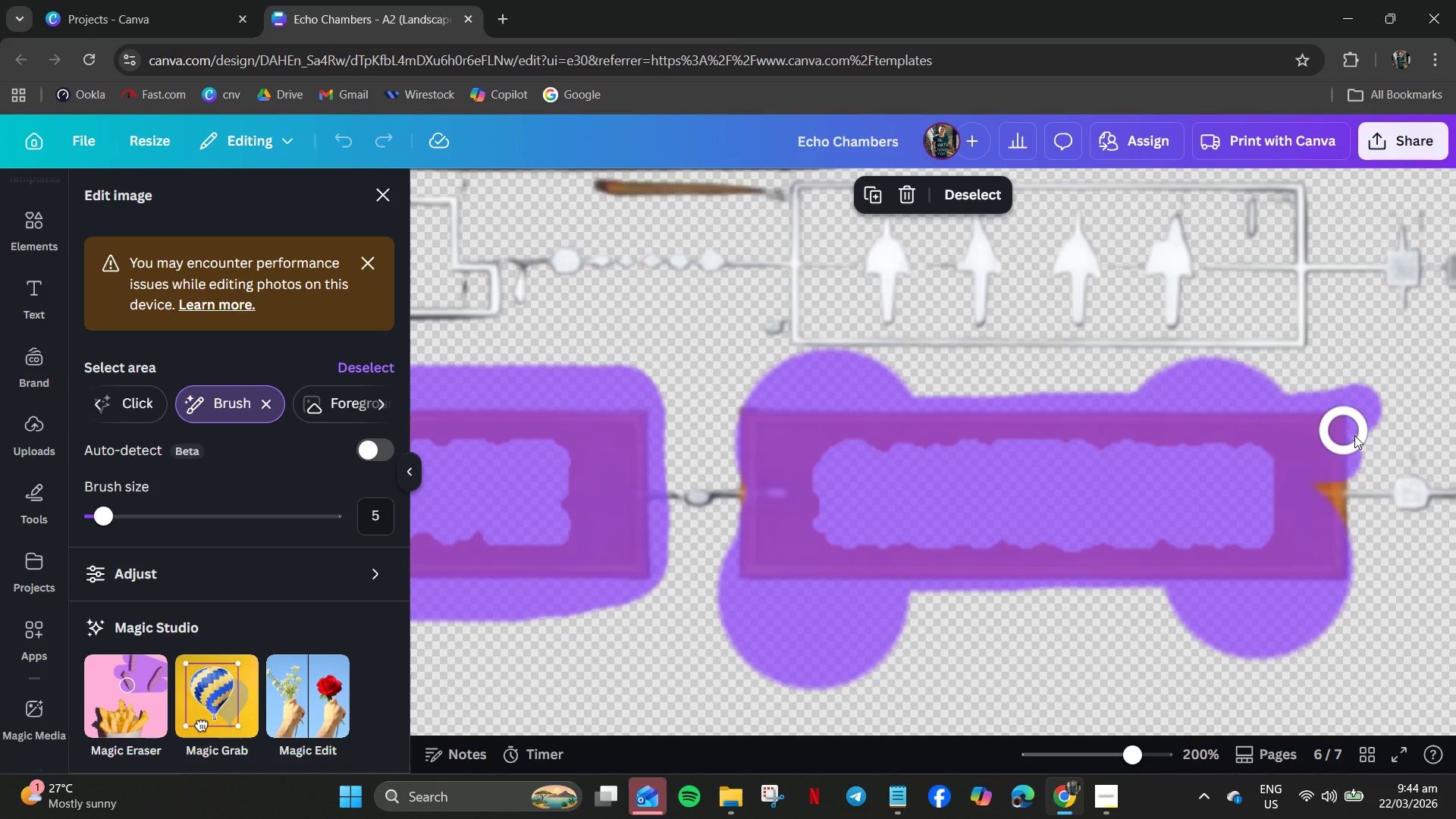 
left_click([1354, 435])
 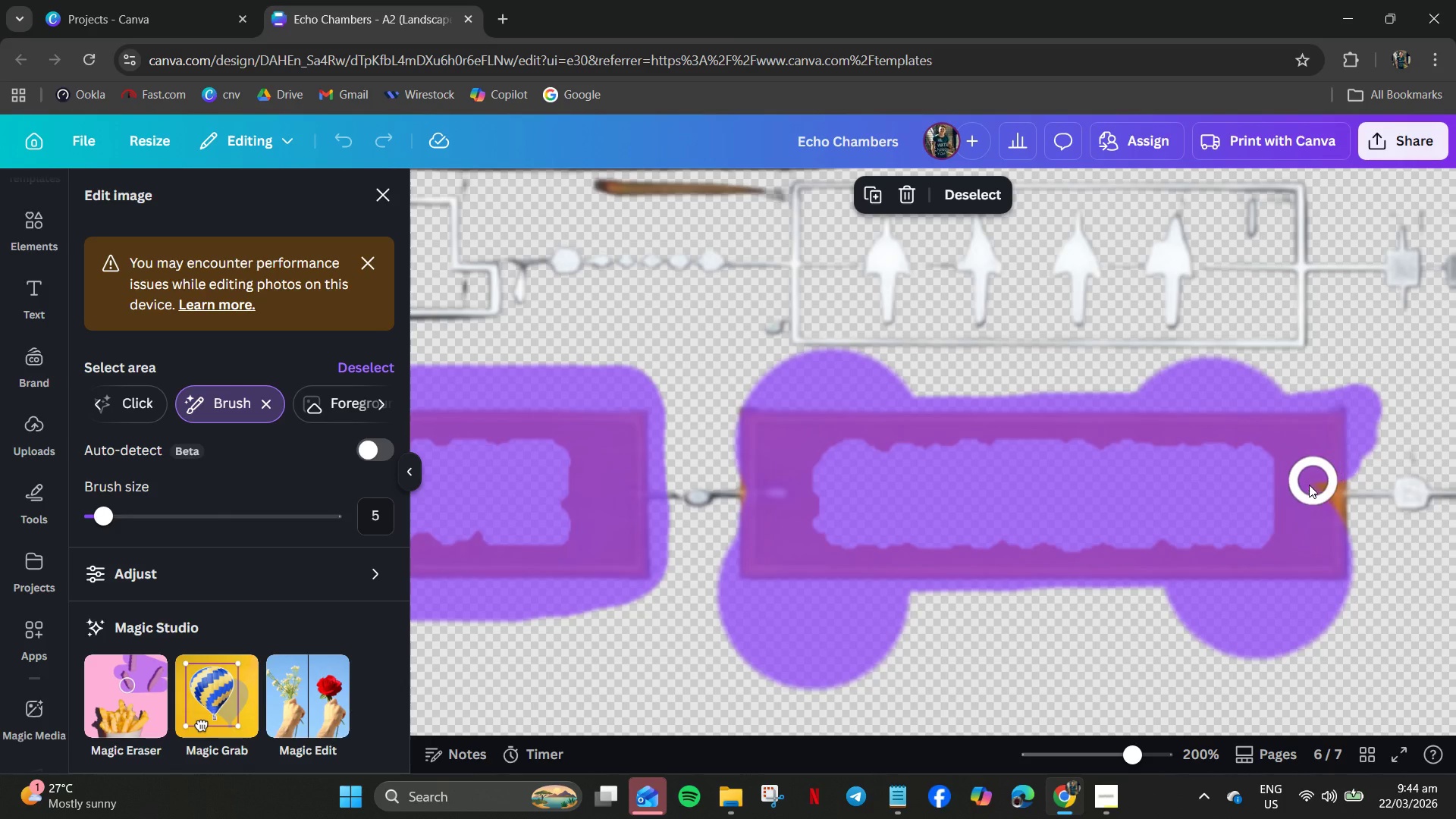 
left_click_drag(start_coordinate=[1309, 485], to_coordinate=[1307, 521])
 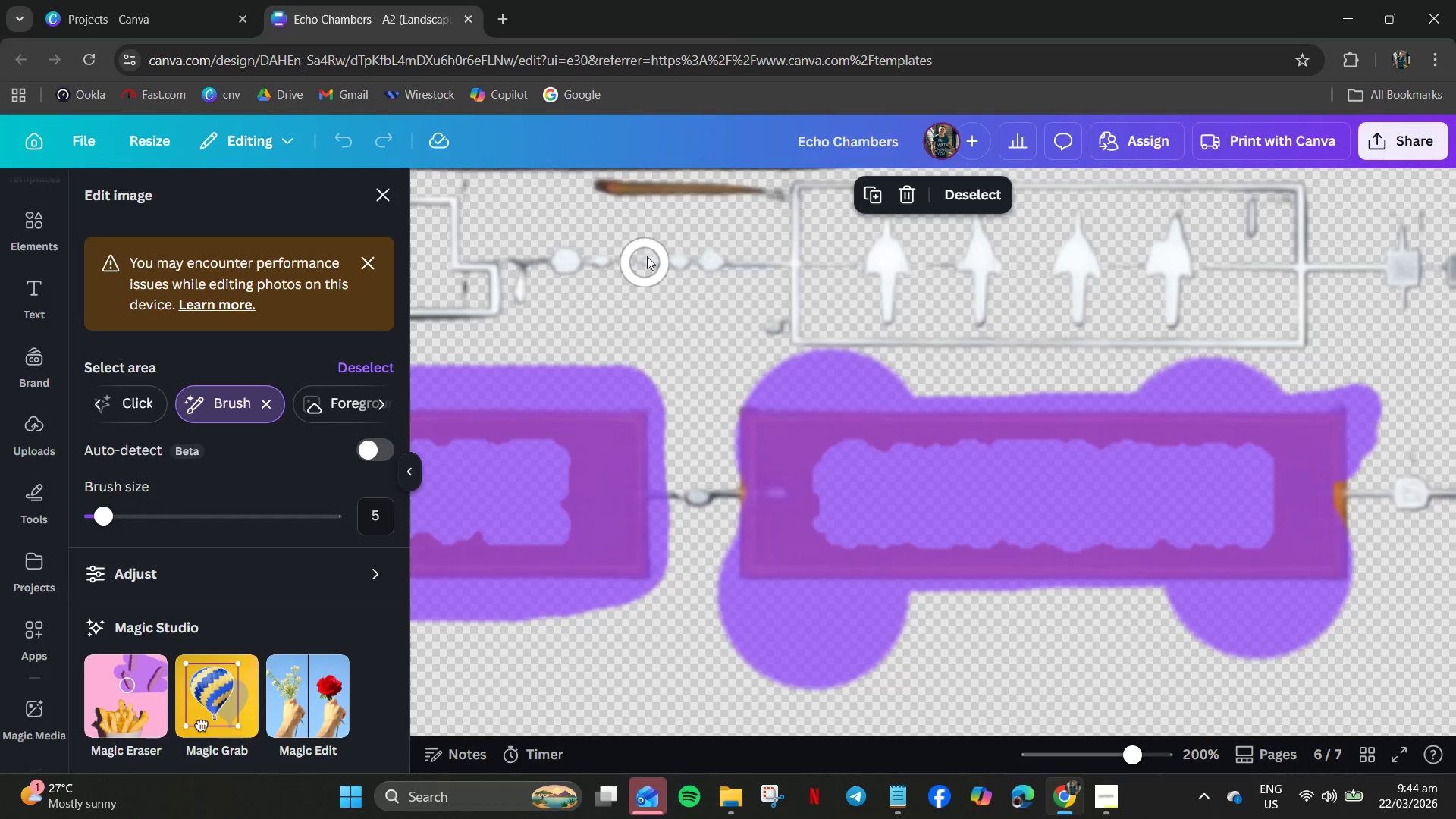 
scroll: coordinate [648, 303], scroll_direction: up, amount: 1.0
 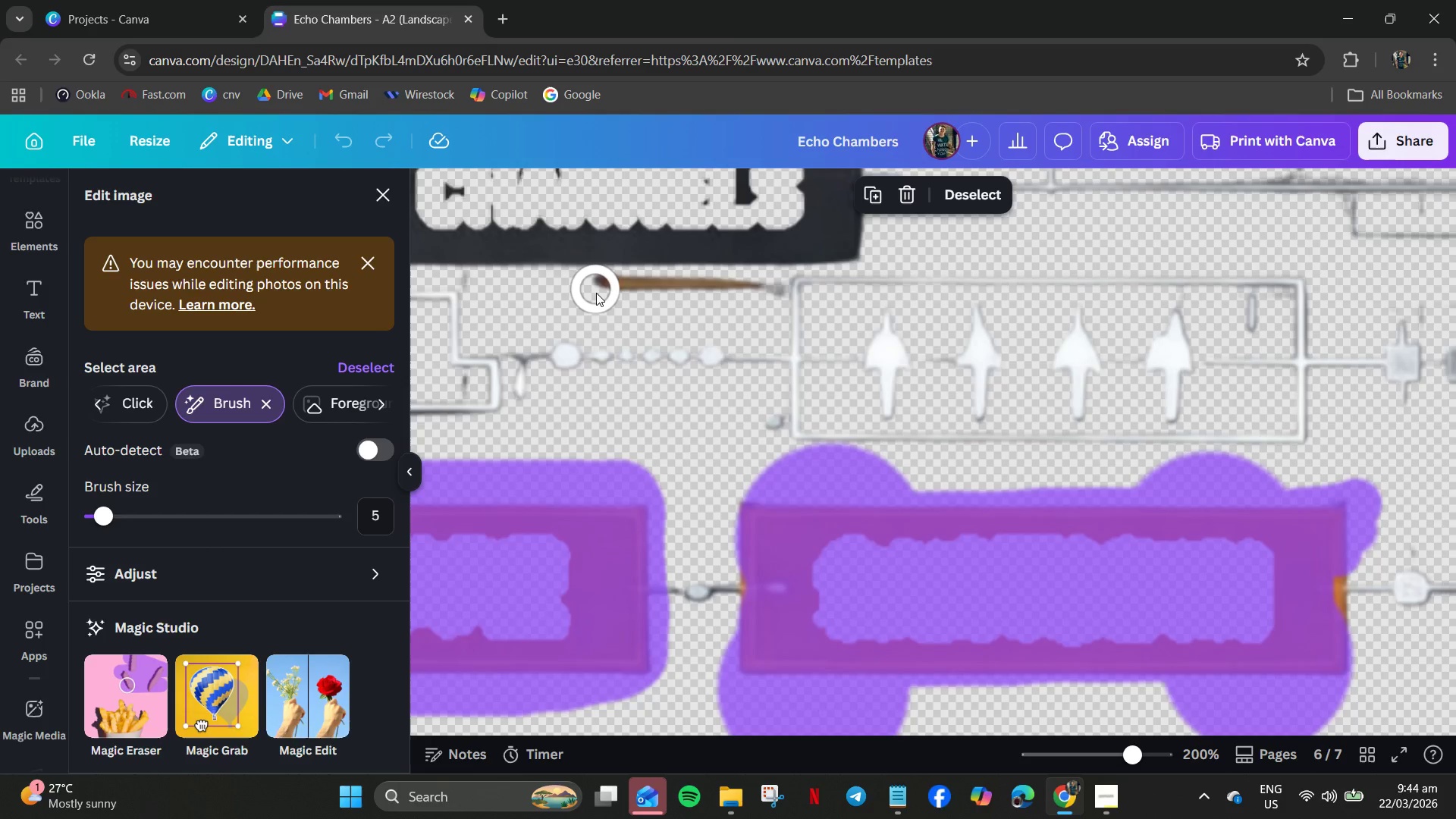 
left_click_drag(start_coordinate=[598, 296], to_coordinate=[759, 304])
 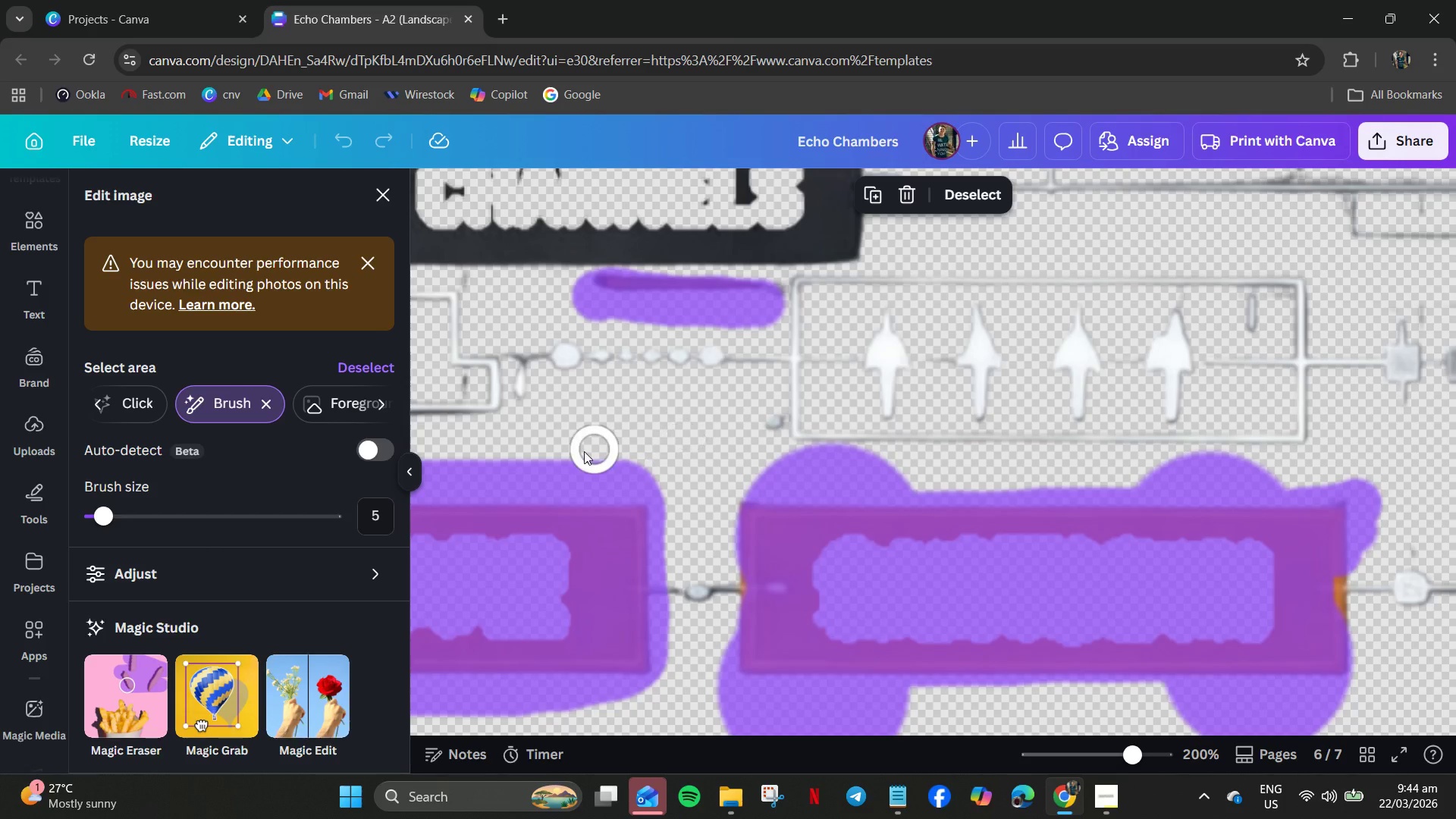 
hold_key(key=ControlLeft, duration=0.62)
scroll: coordinate [573, 457], scroll_direction: down, amount: 2.0
 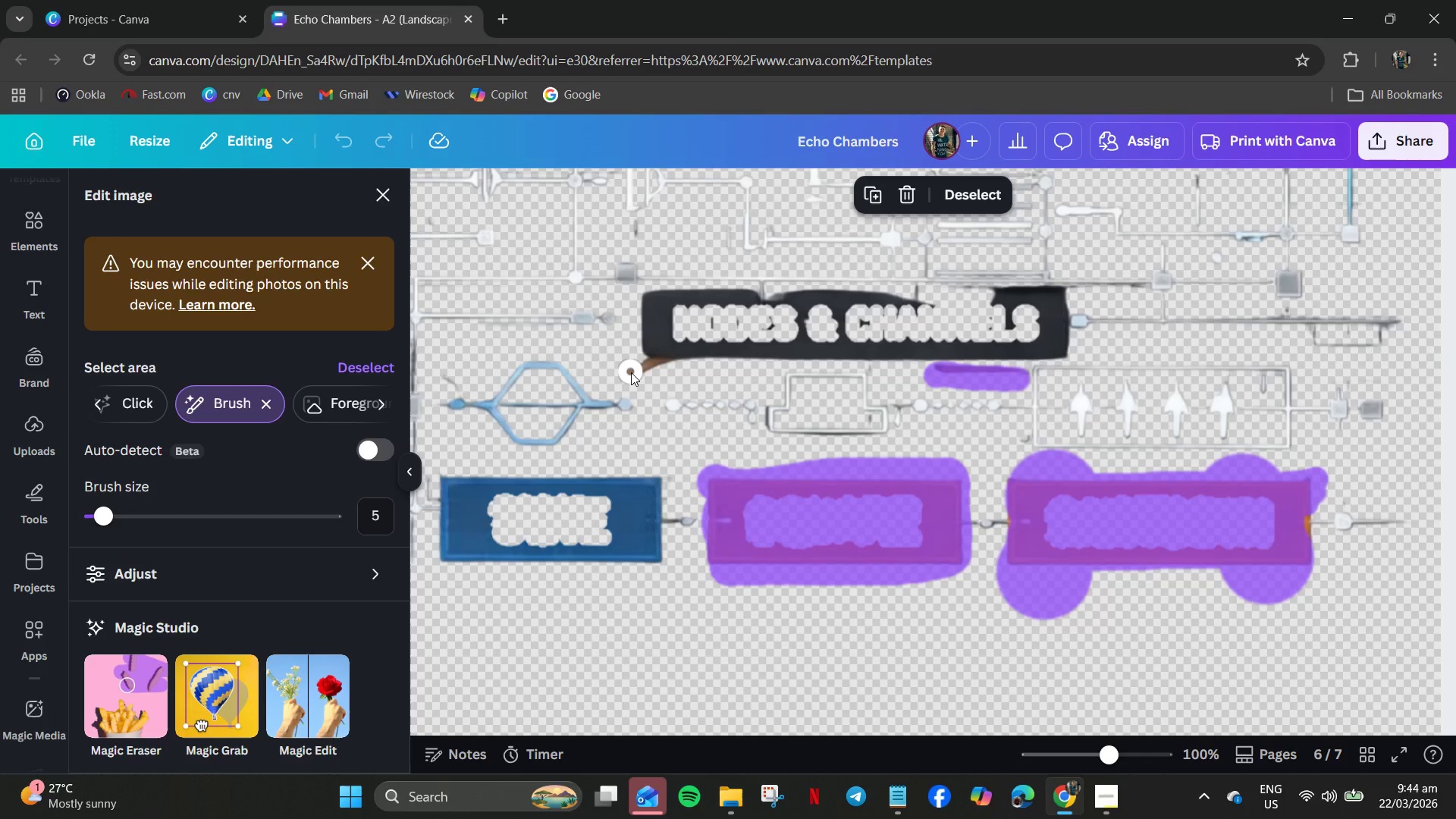 
left_click_drag(start_coordinate=[631, 375], to_coordinate=[666, 374])
 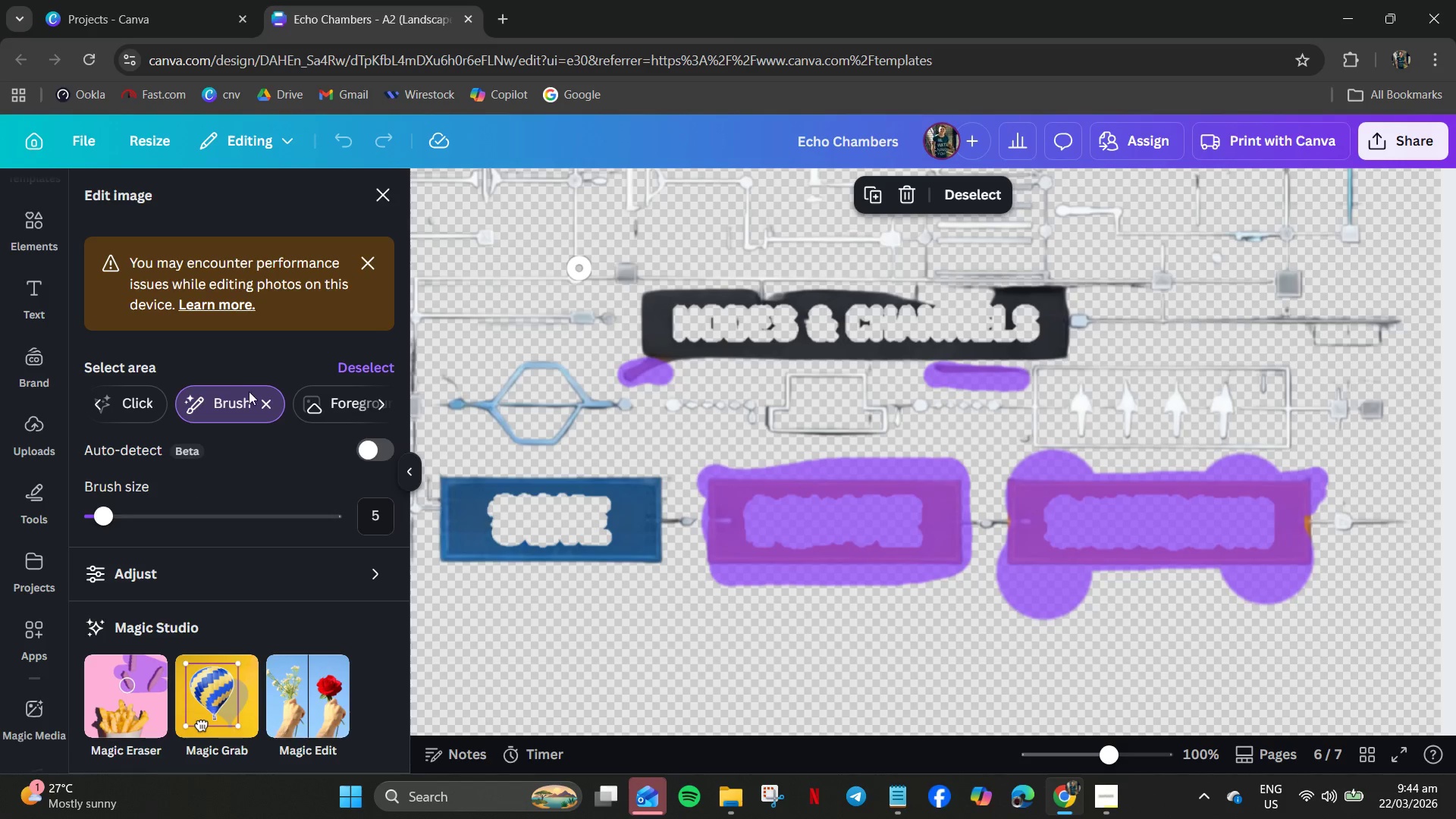 
scroll: coordinate [250, 559], scroll_direction: down, amount: 2.0
 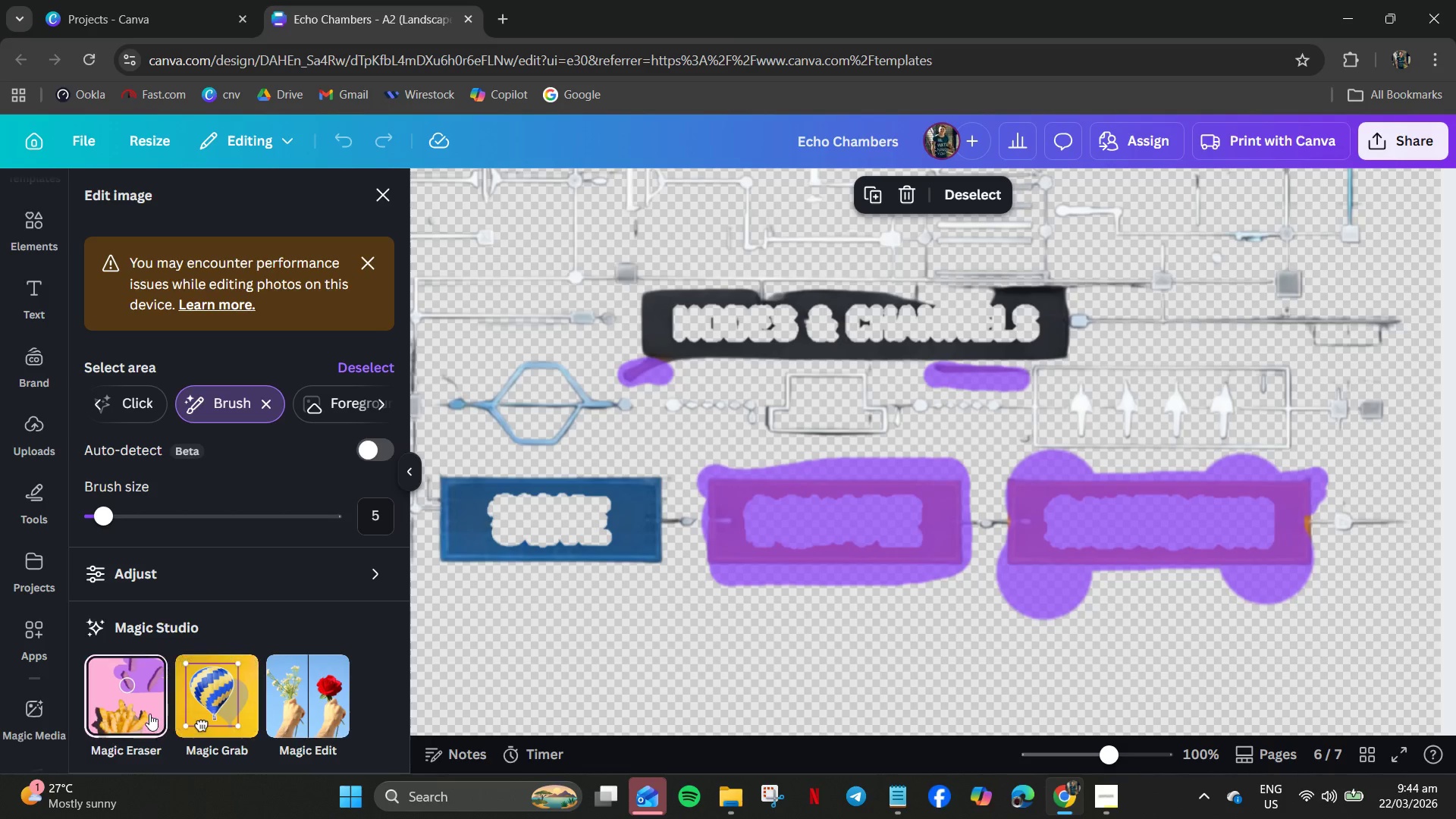 
left_click([149, 714])
 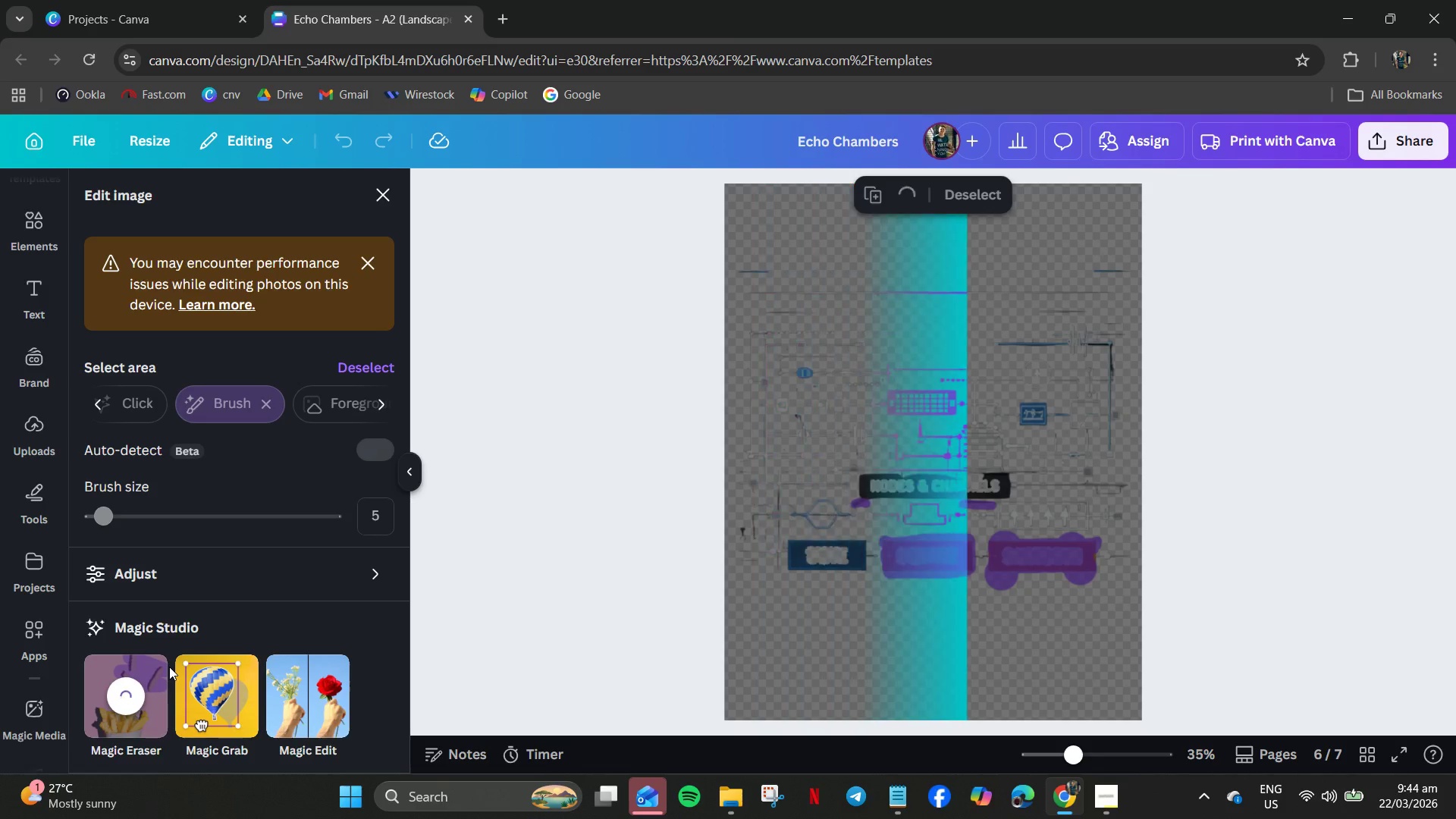 
wait(18.77)
 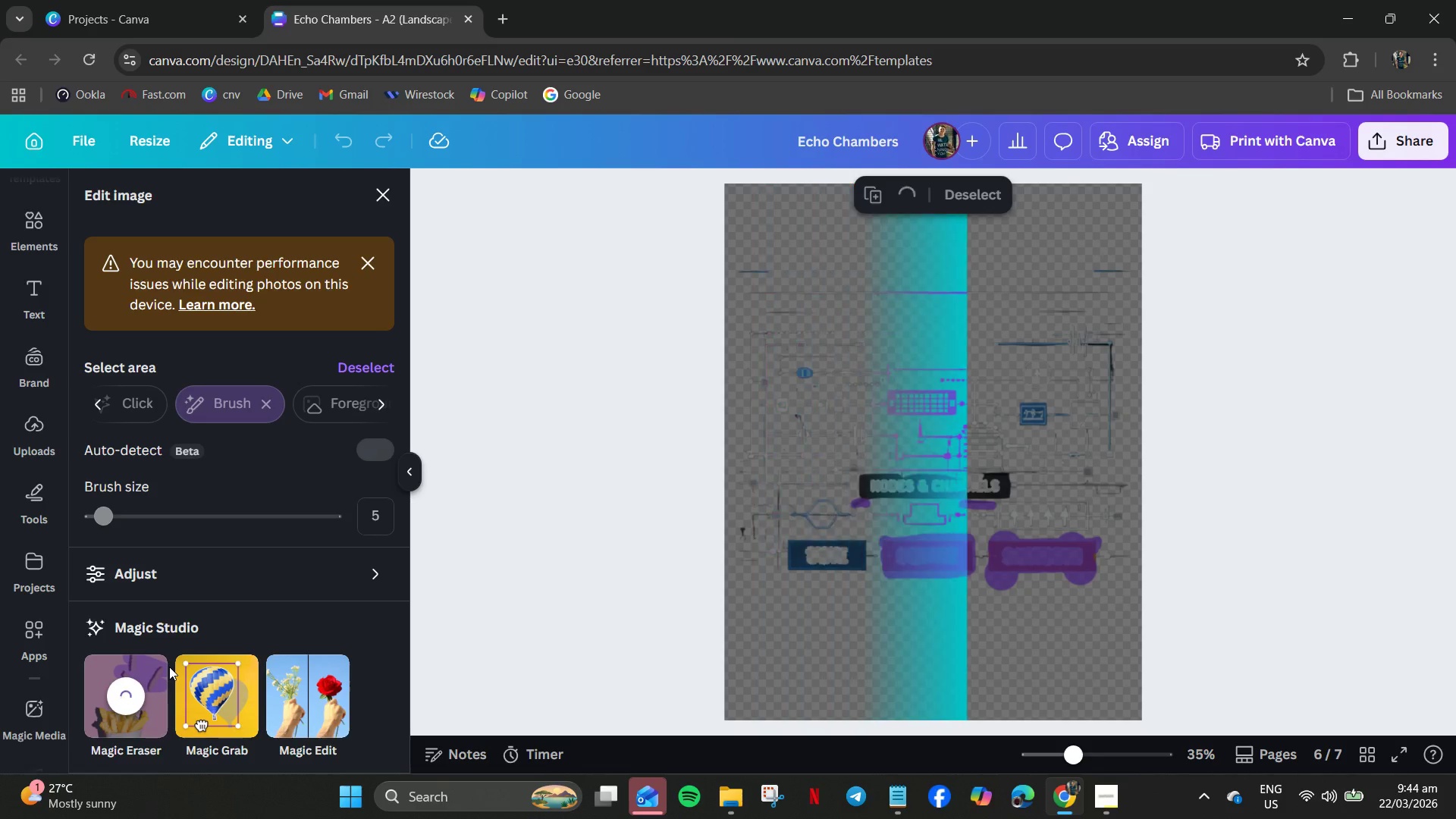 
left_click_drag(start_coordinate=[354, 208], to_coordinate=[371, 202])
 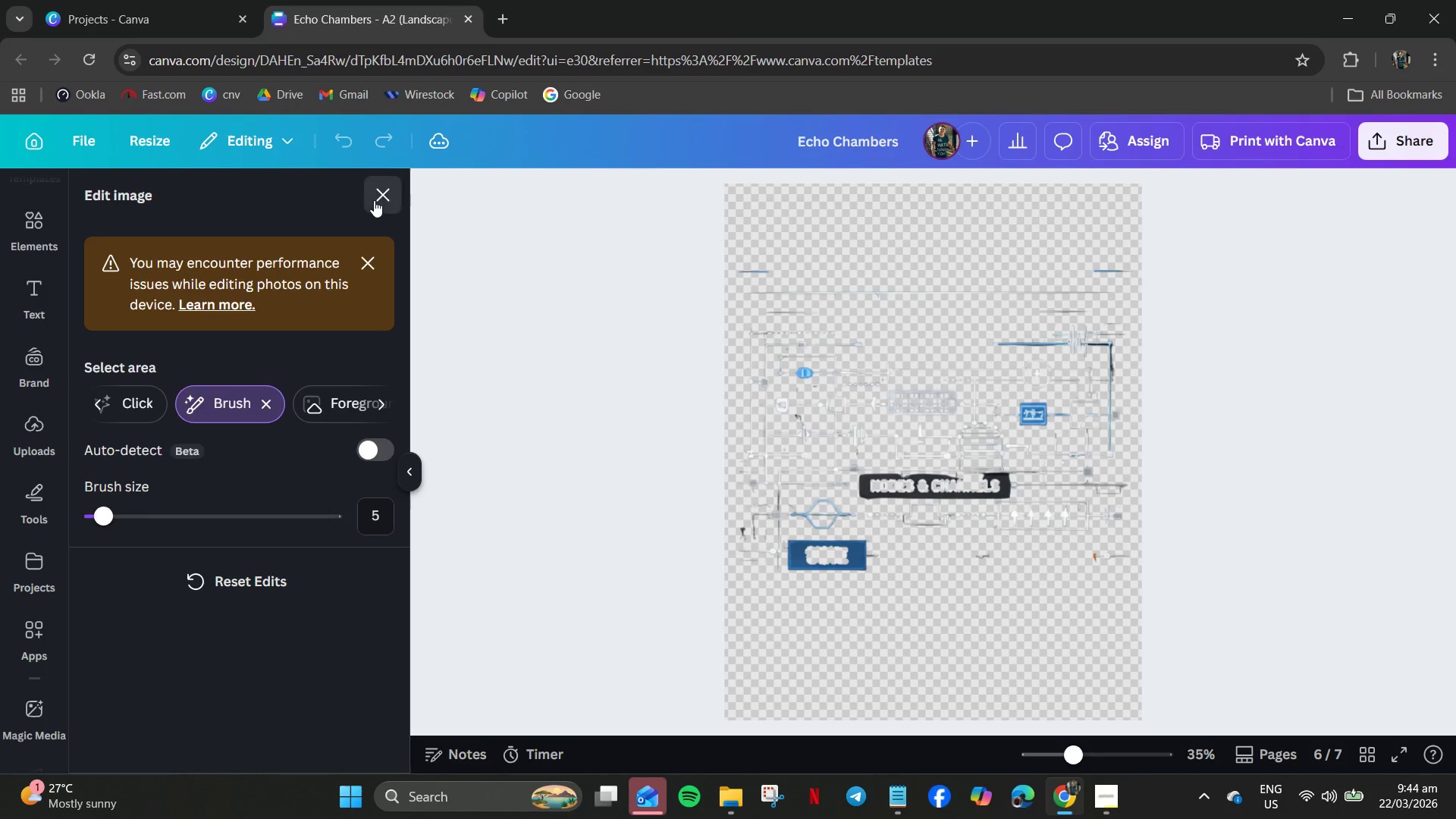 
left_click([374, 200])
 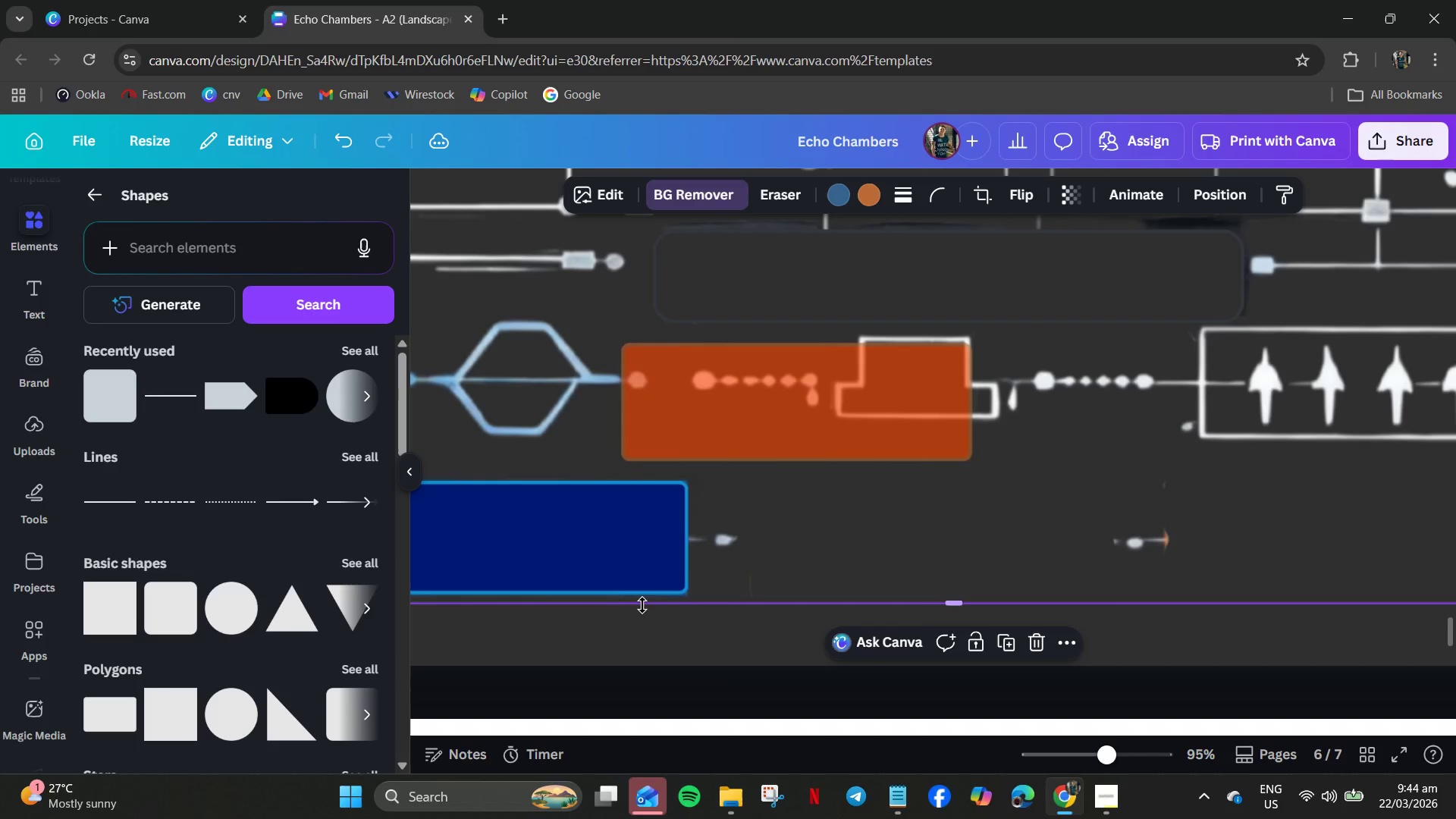 
left_click([631, 558])
 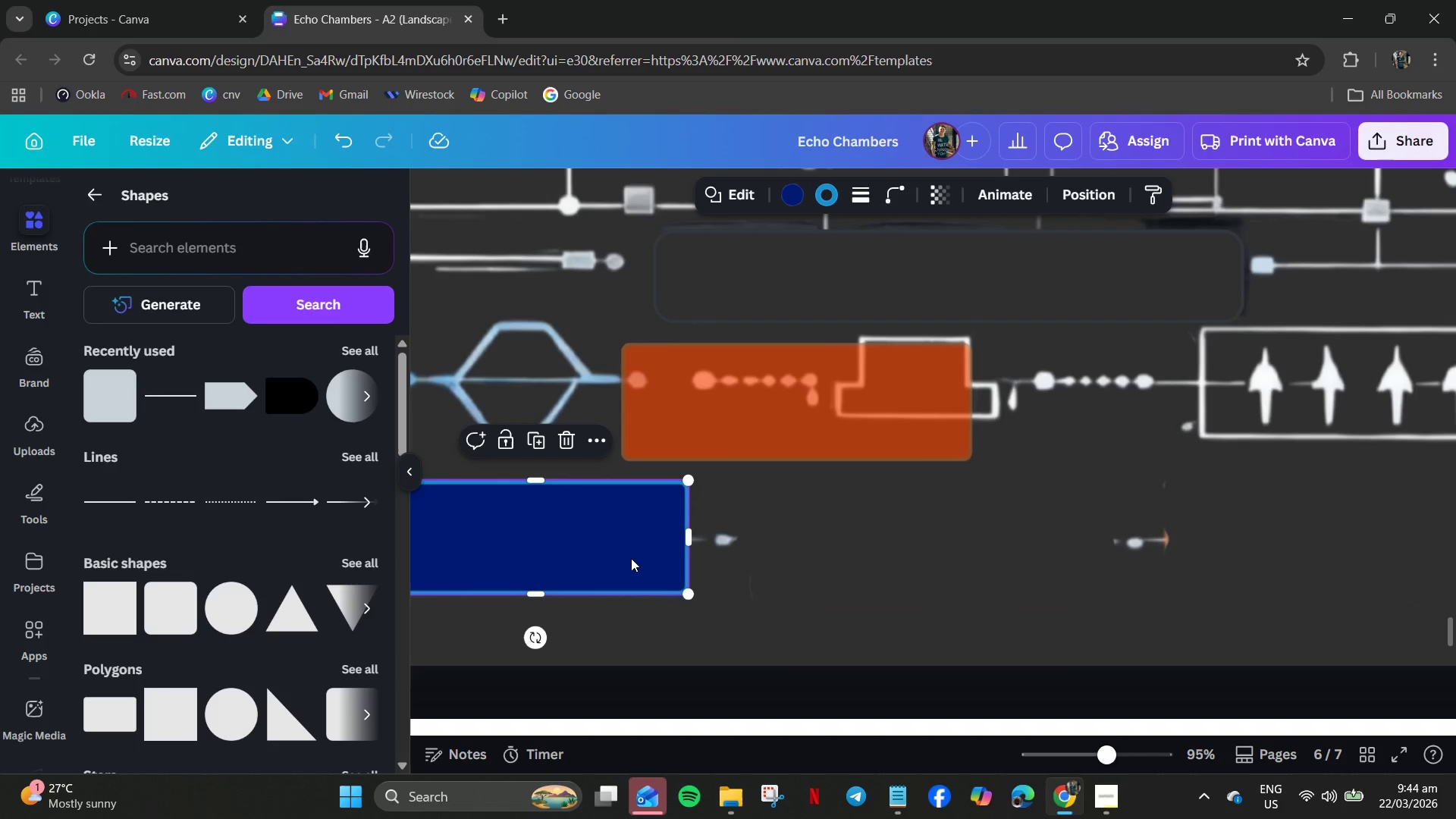 
key(Control+C)
 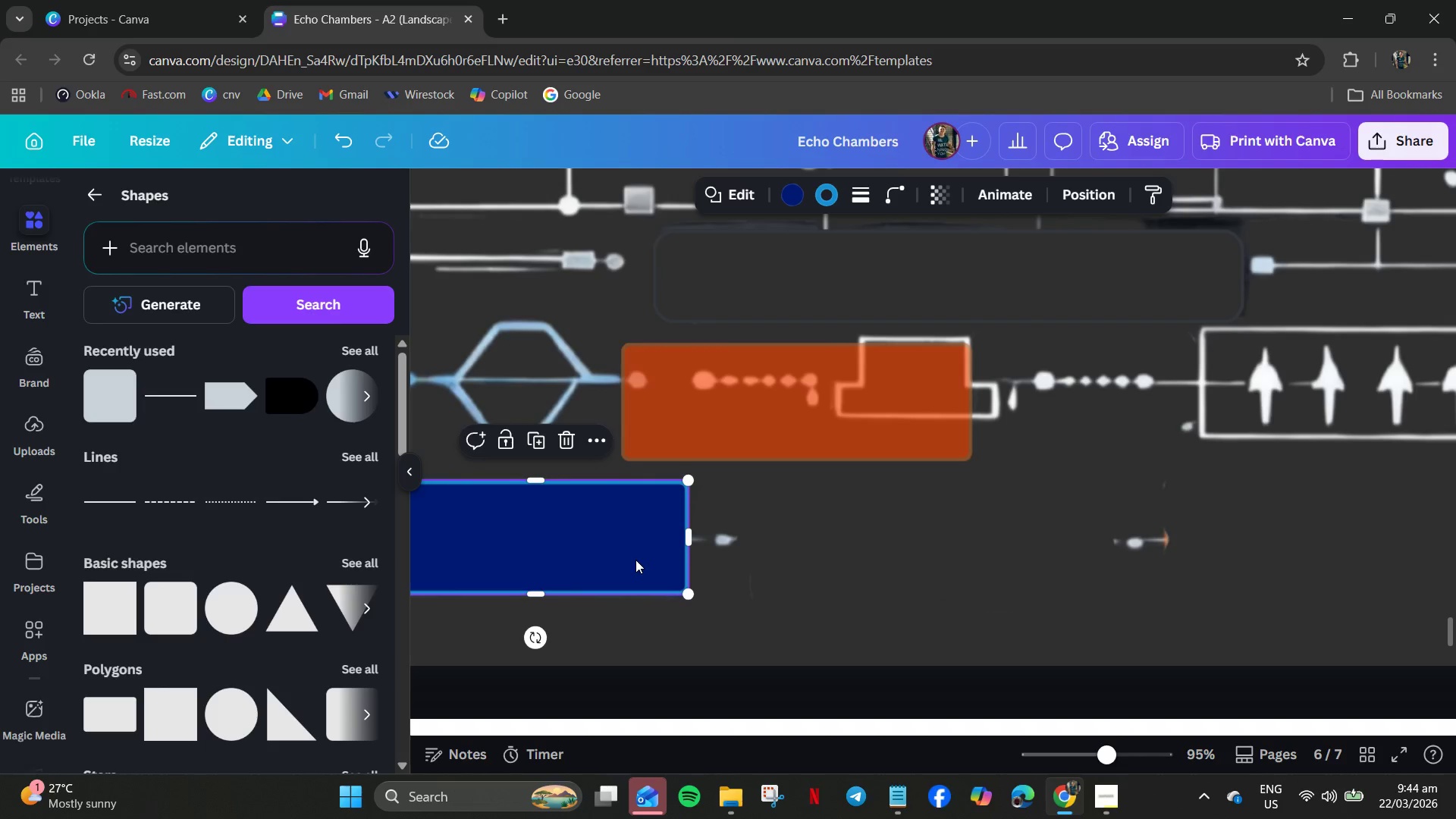 
key(Control+V)
 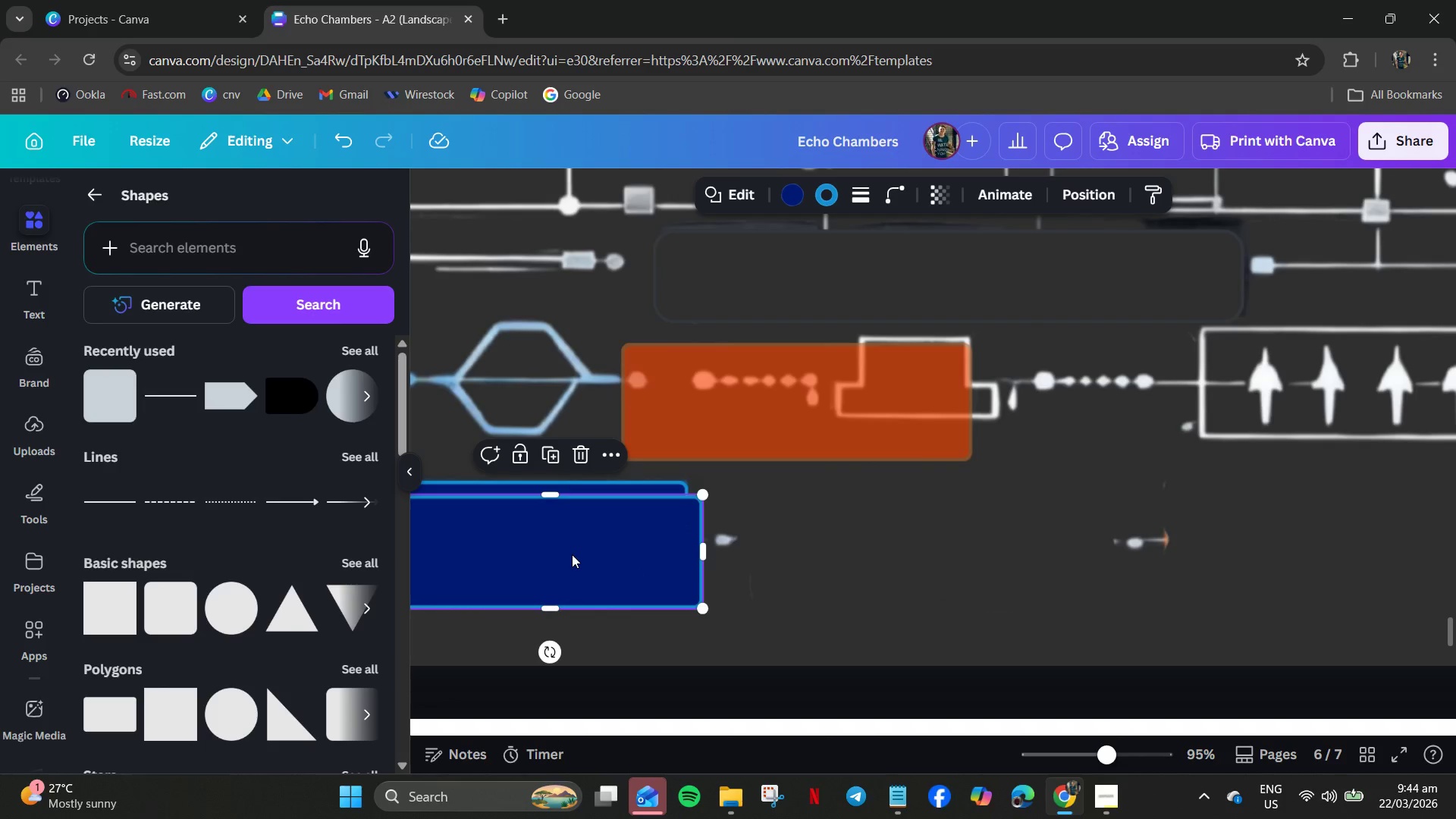 
left_click_drag(start_coordinate=[572, 554], to_coordinate=[930, 537])
 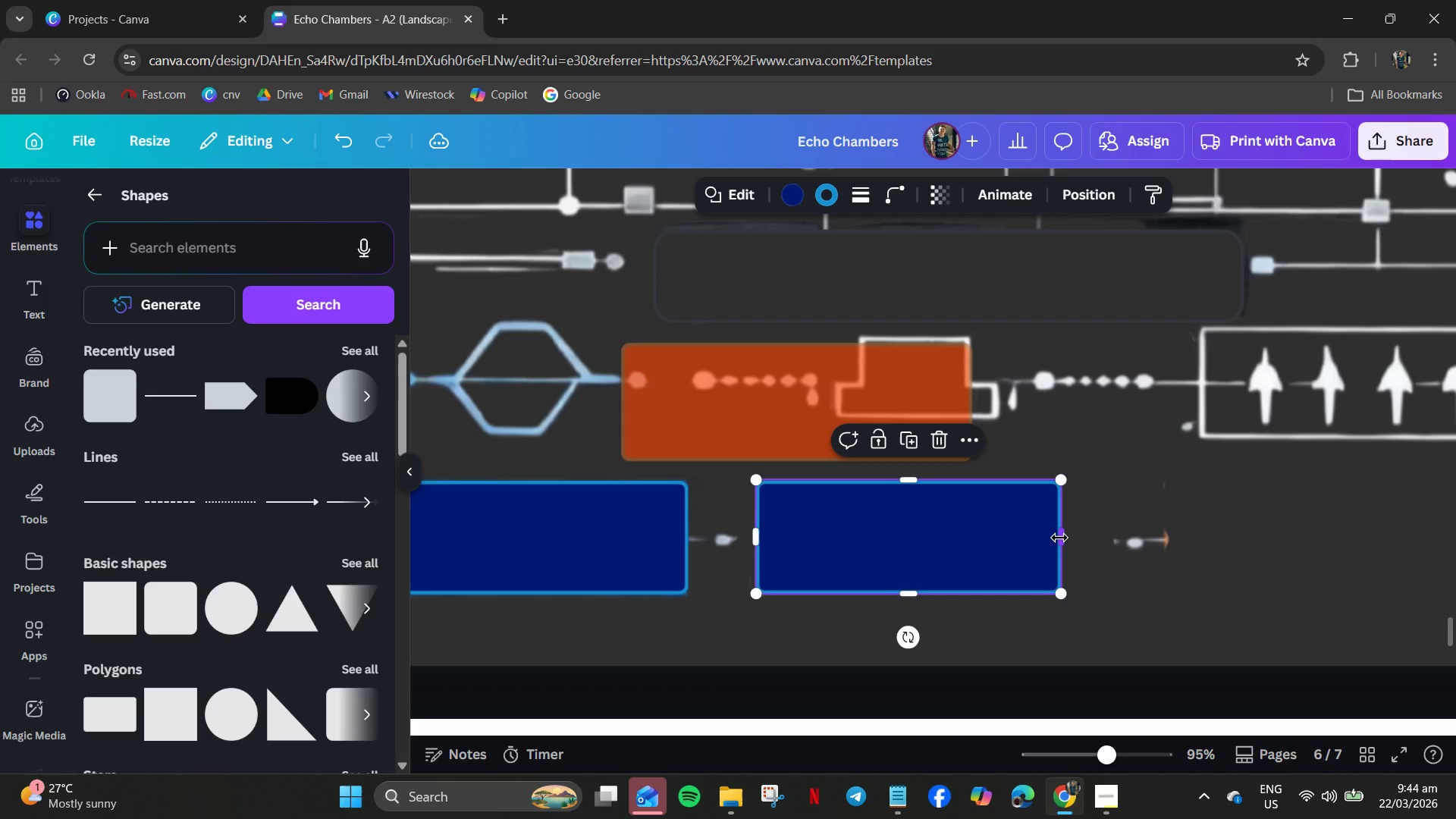 
left_click_drag(start_coordinate=[1059, 538], to_coordinate=[1115, 539])
 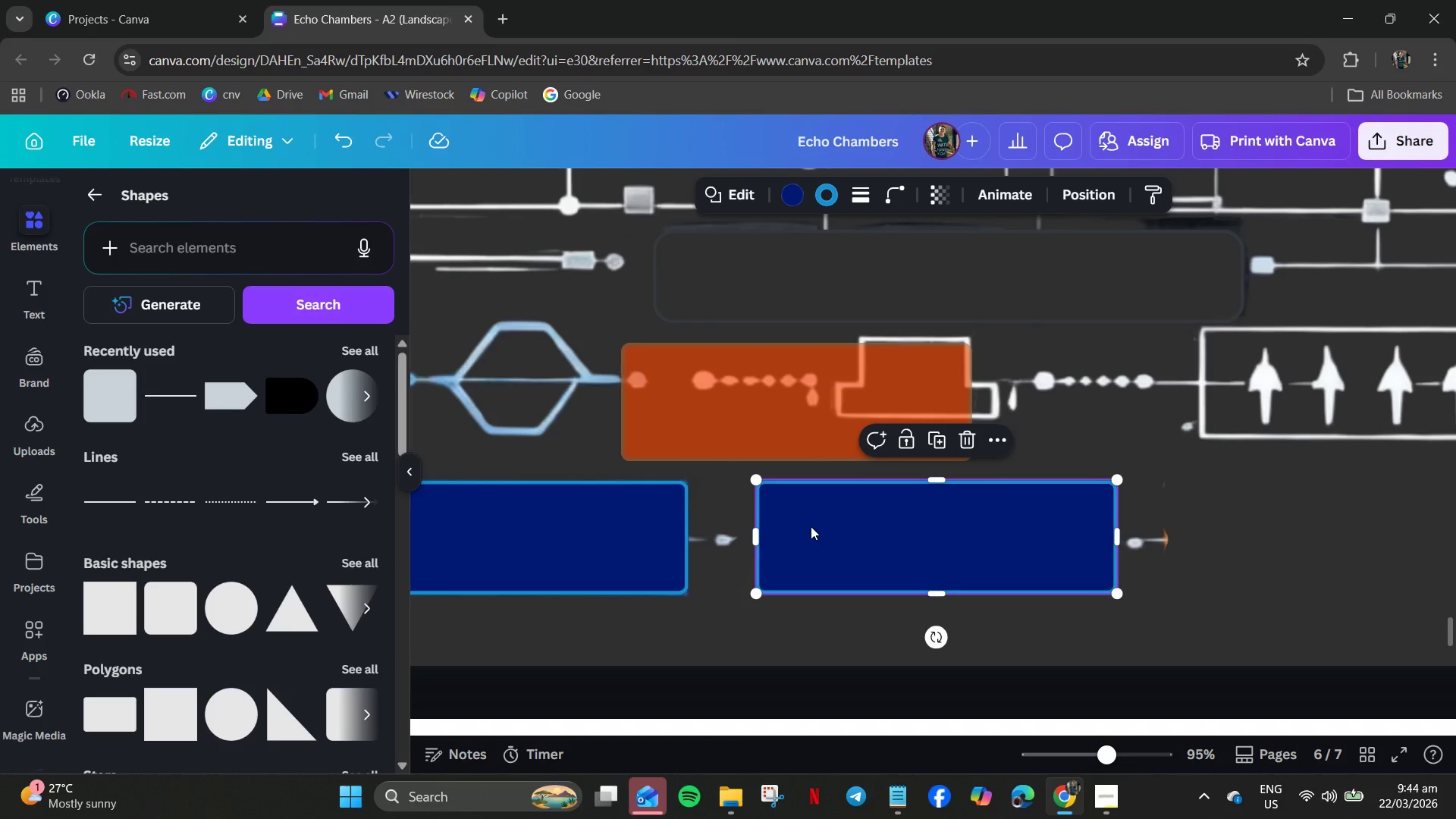 
key(Control+ControlLeft)
 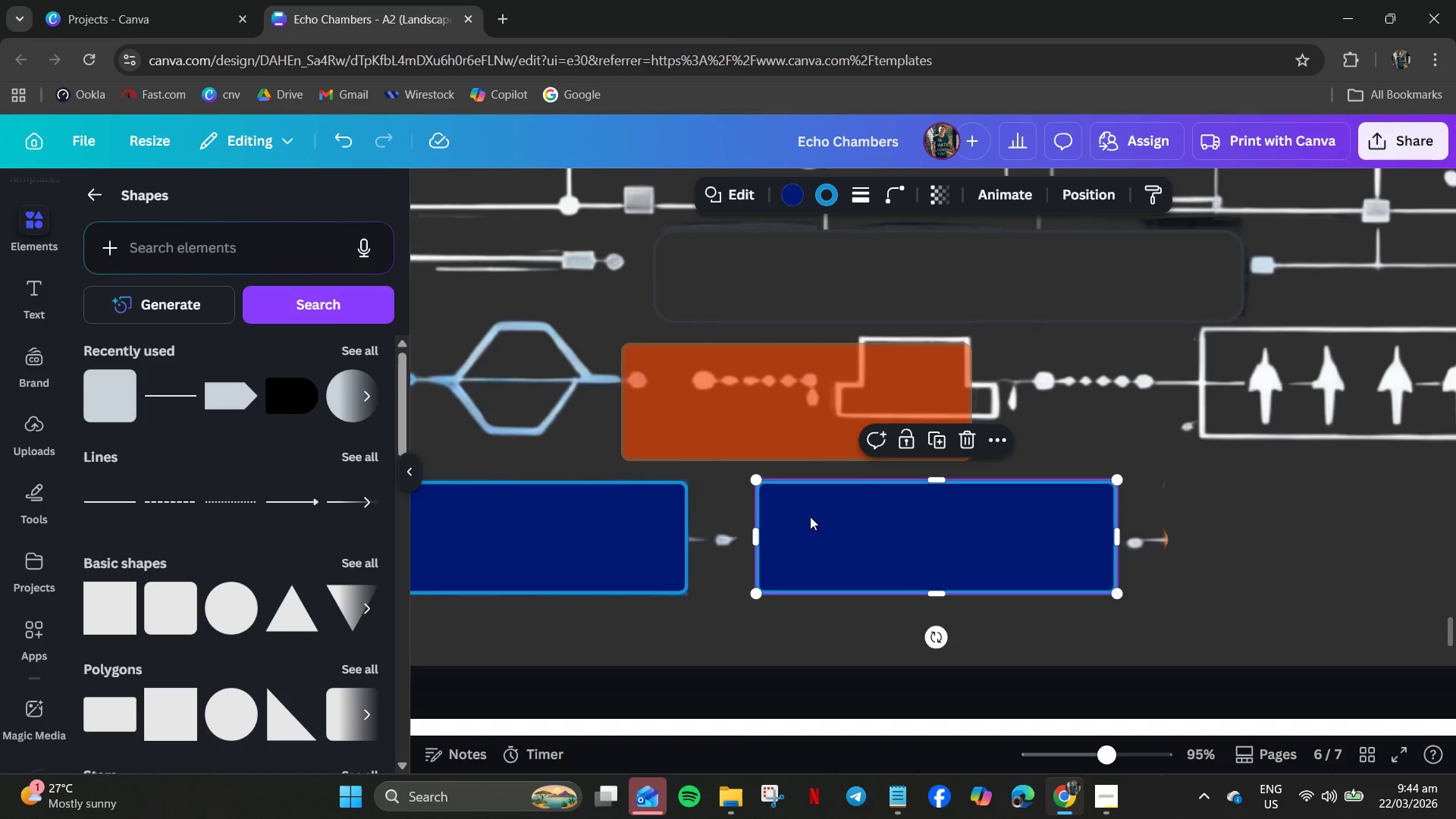 
key(Delete)
 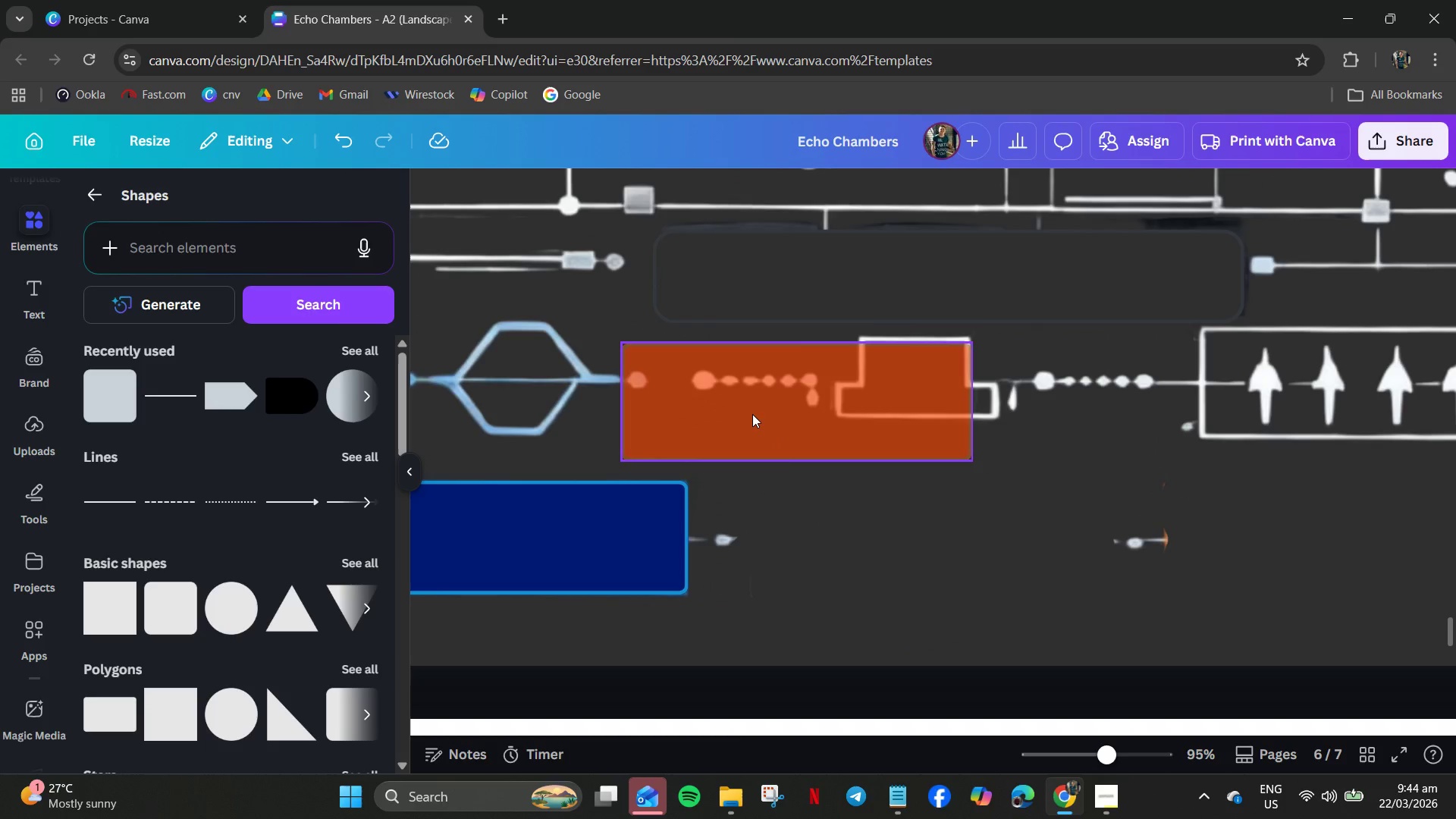 
left_click([752, 414])
 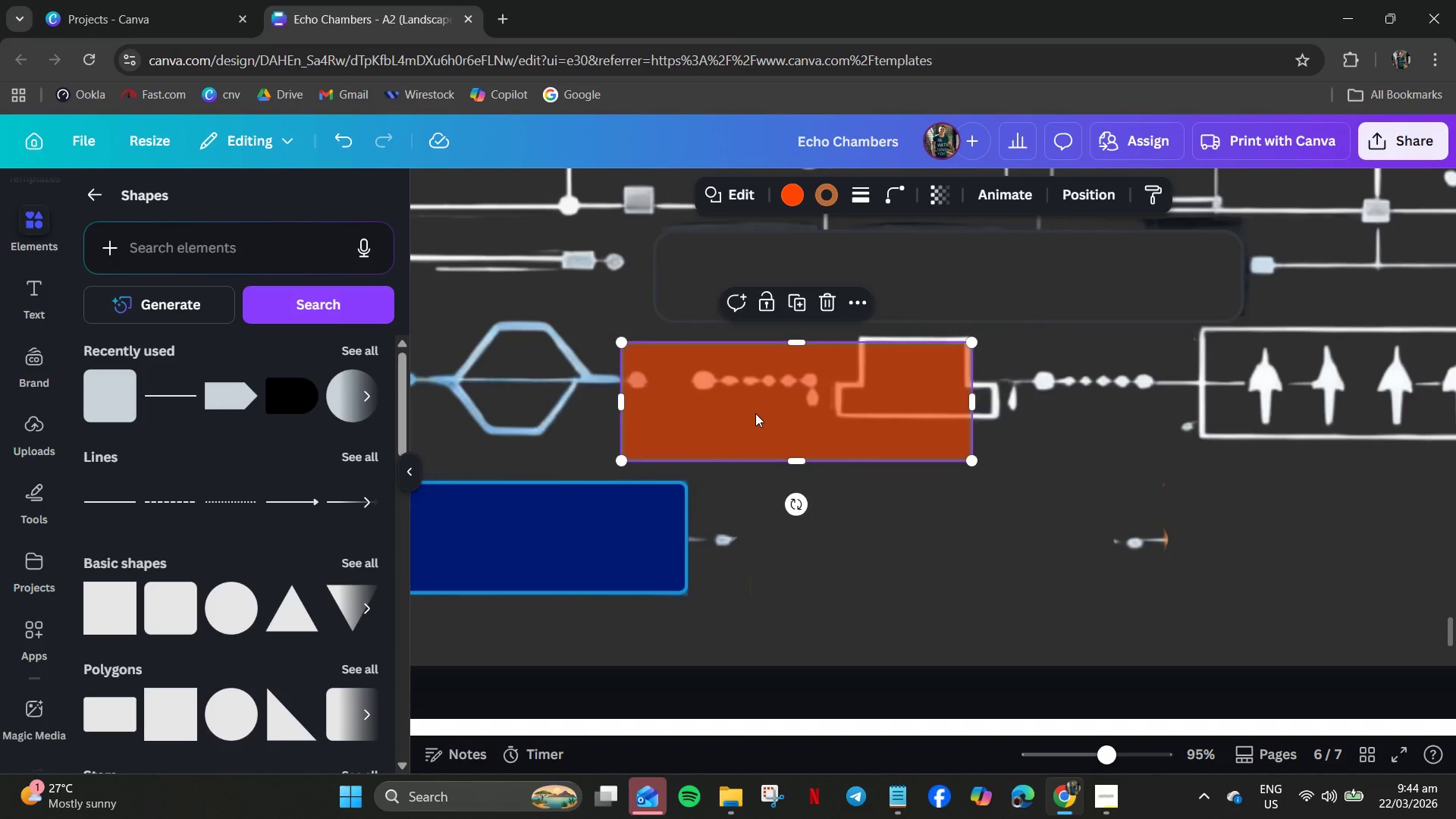 
left_click_drag(start_coordinate=[755, 413], to_coordinate=[896, 549])
 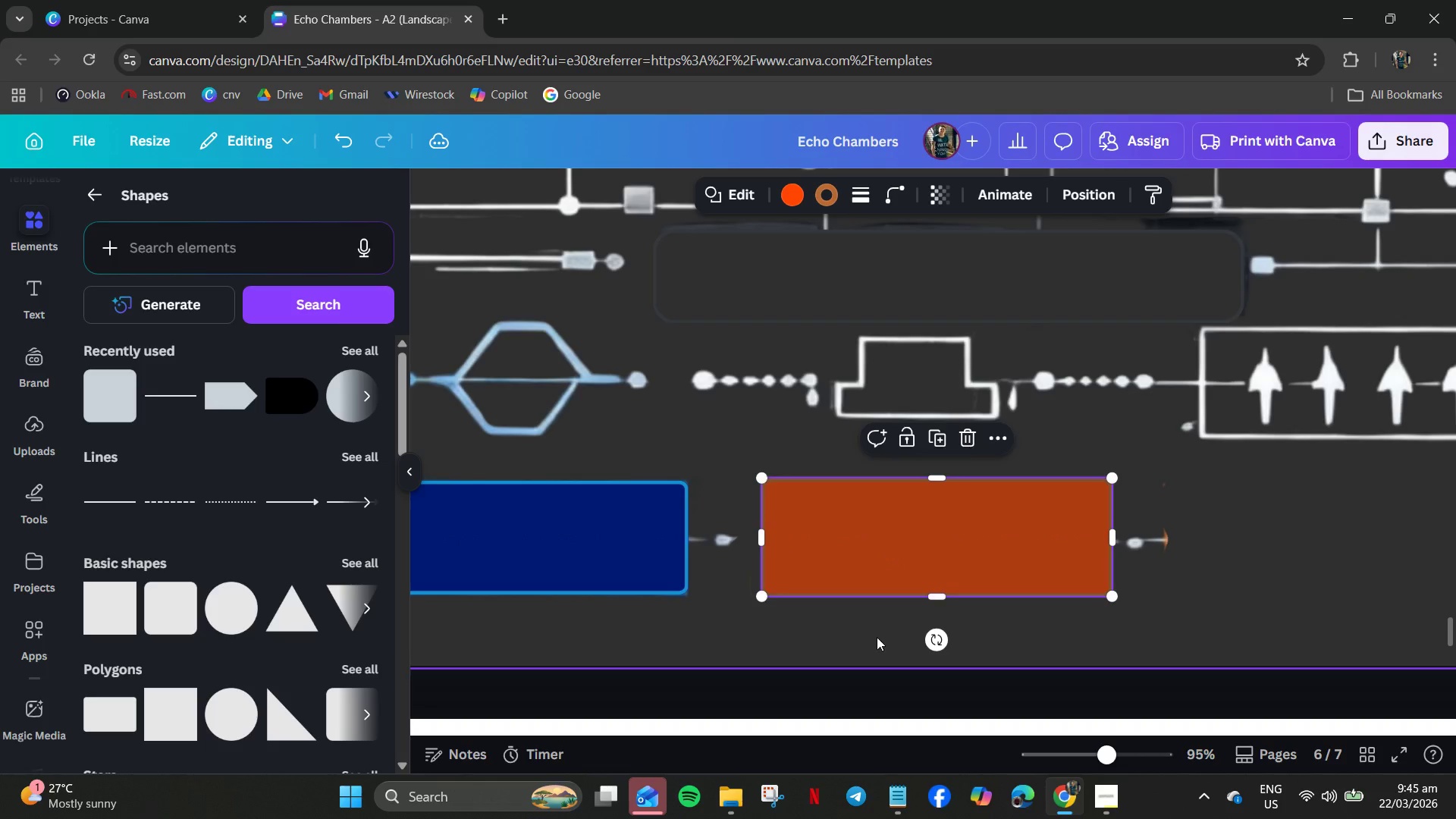 
left_click([874, 639])
 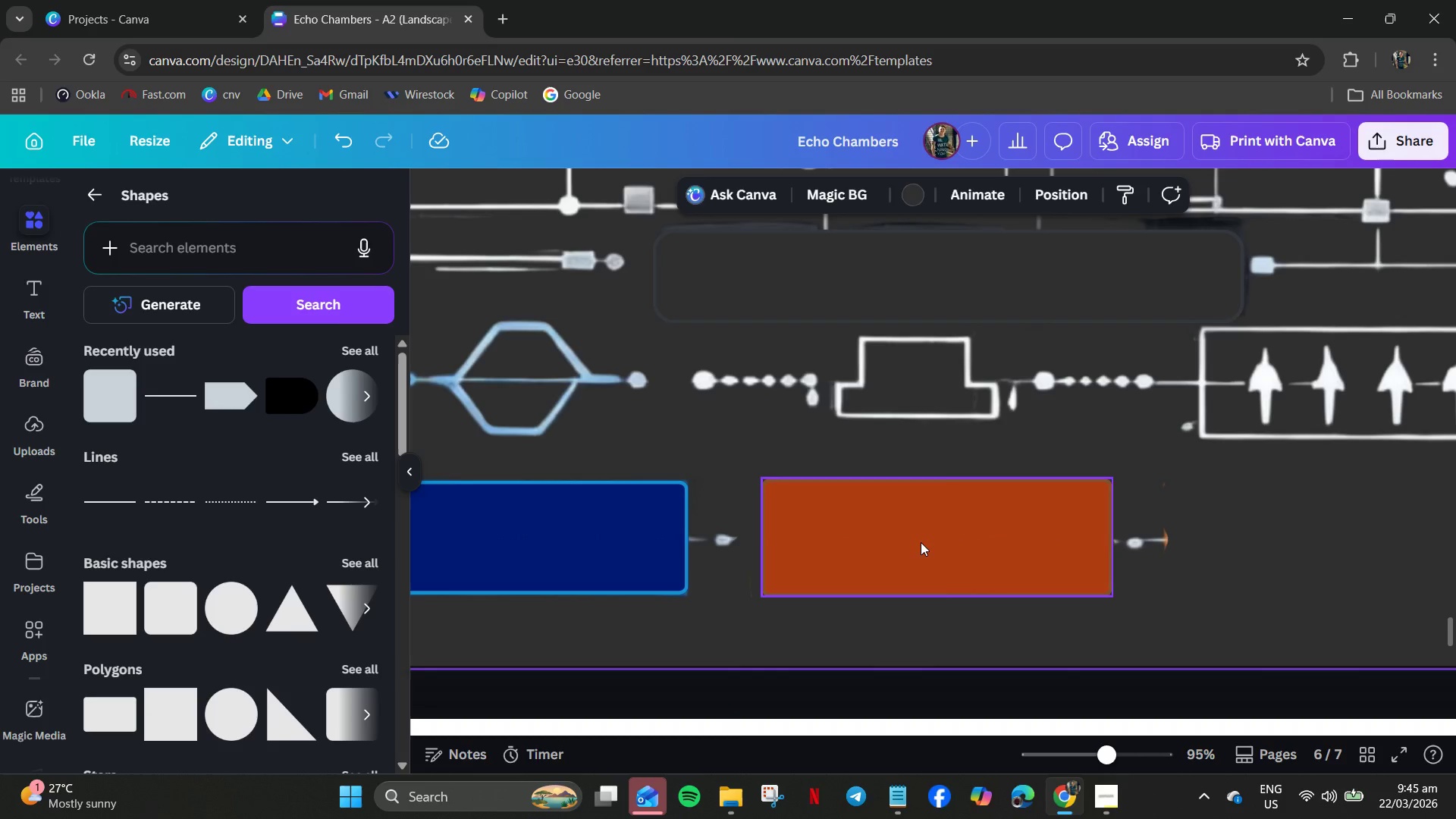 
left_click([921, 541])
 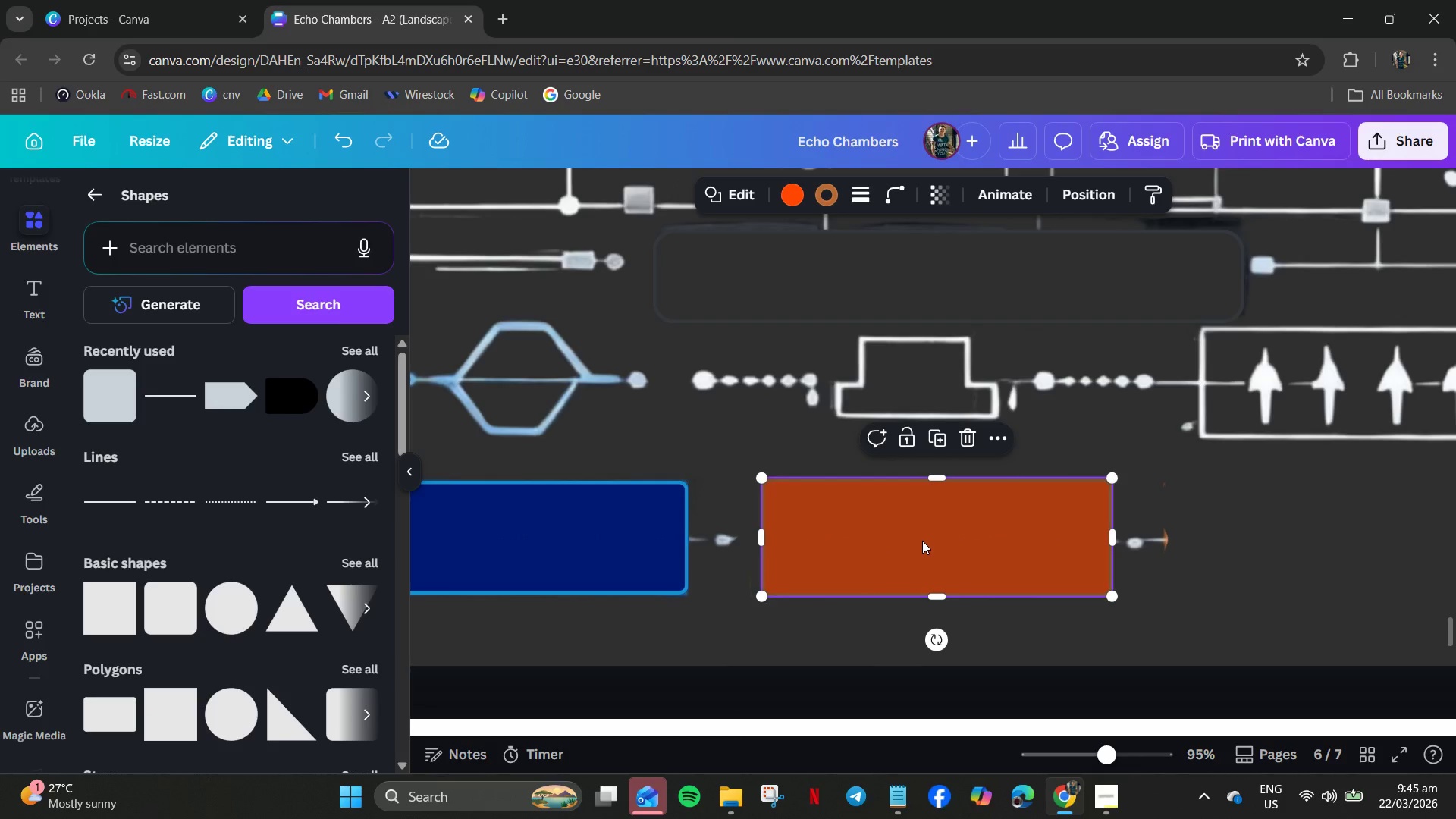 
key(Control+C)
 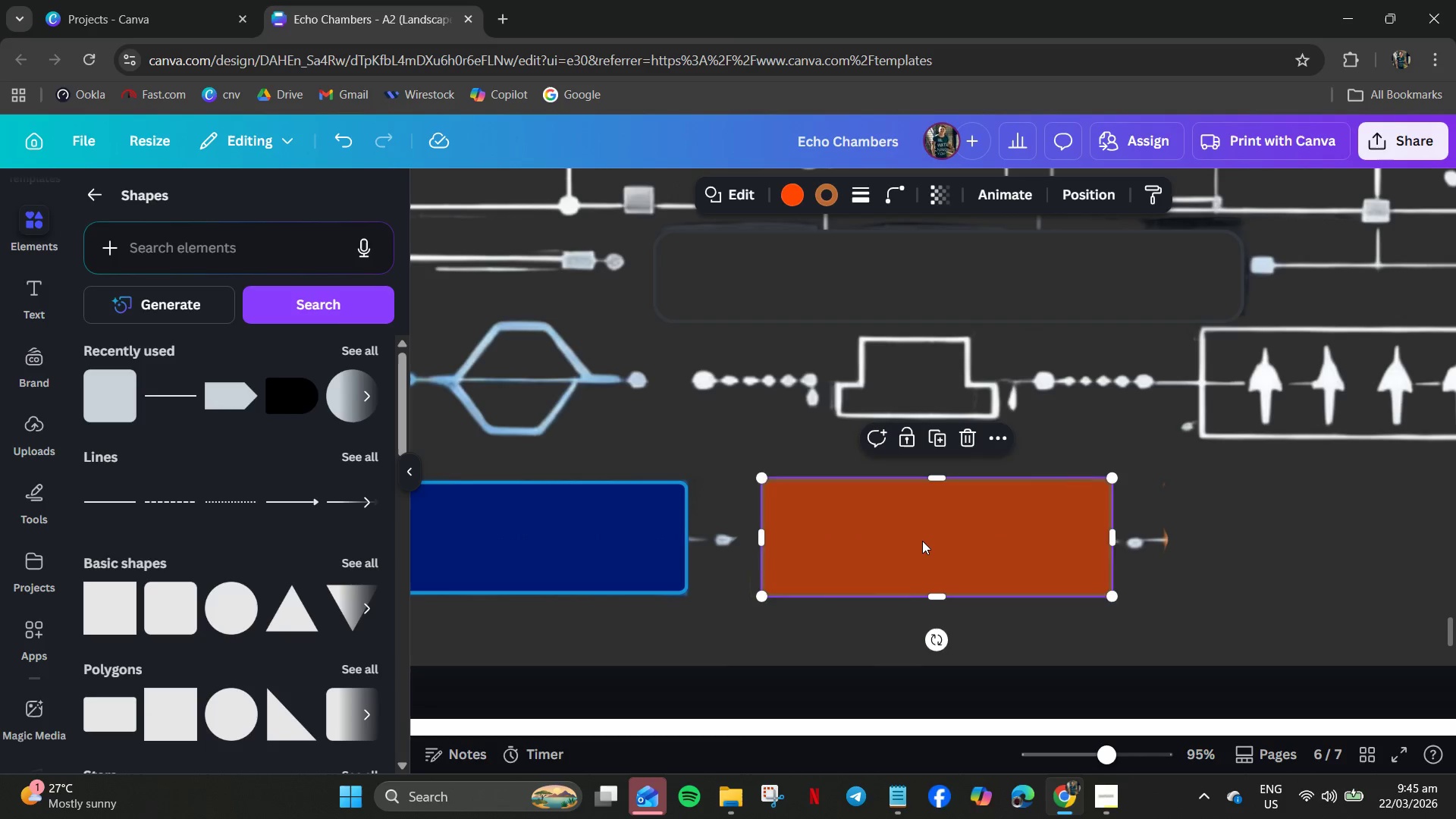 
key(Control+V)
 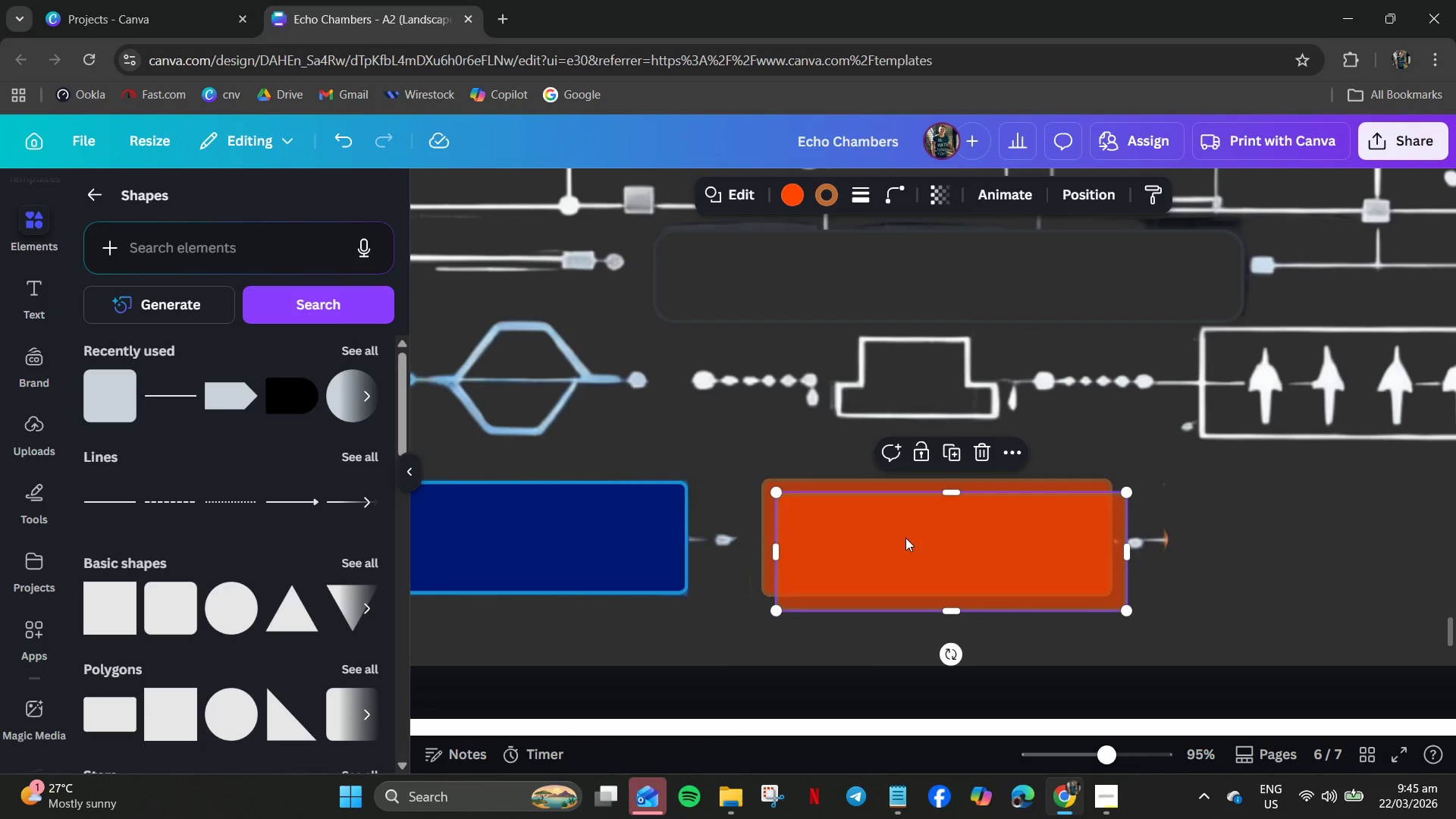 
left_click_drag(start_coordinate=[904, 538], to_coordinate=[1288, 526])
 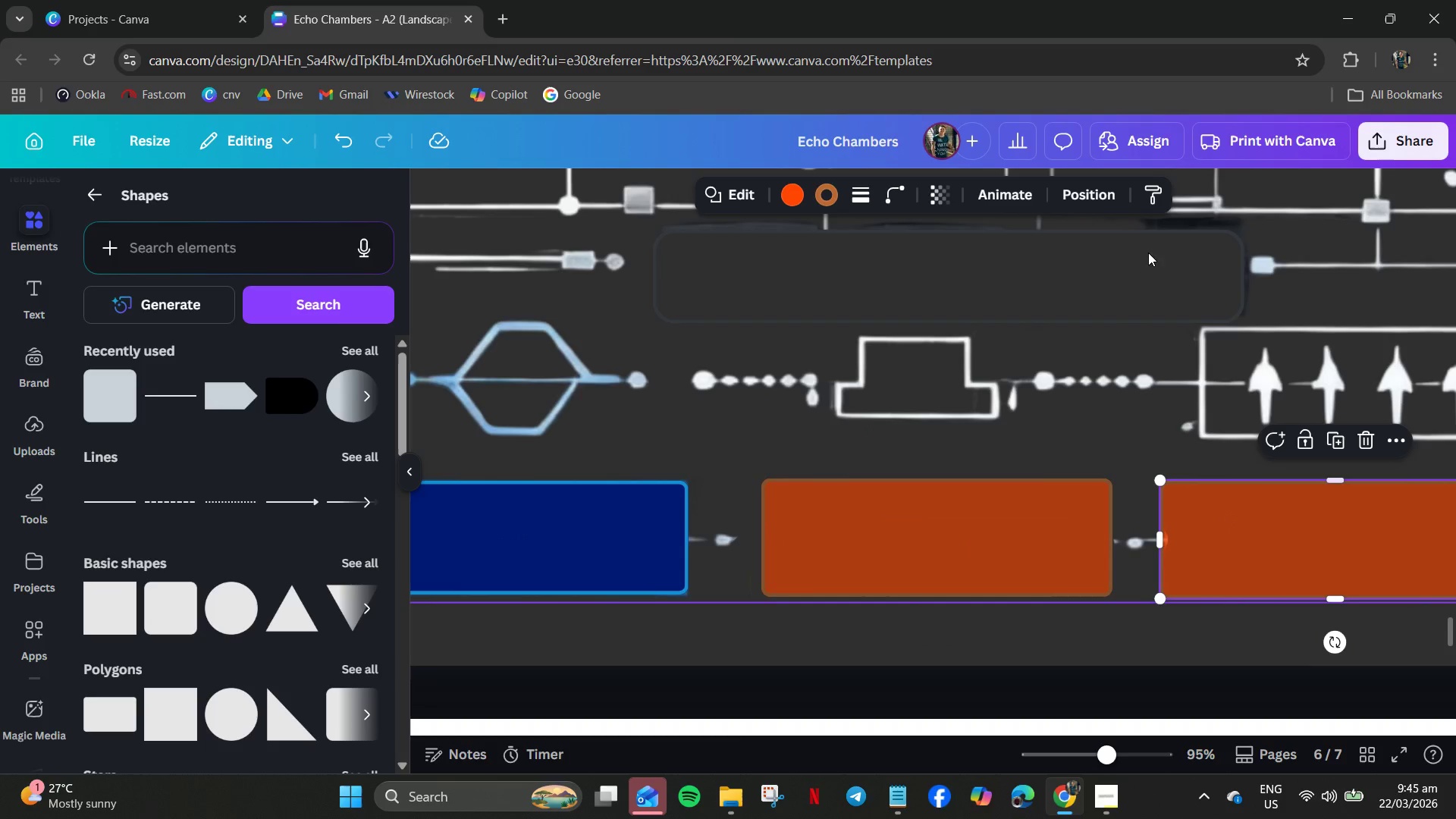 
left_click([940, 199])
 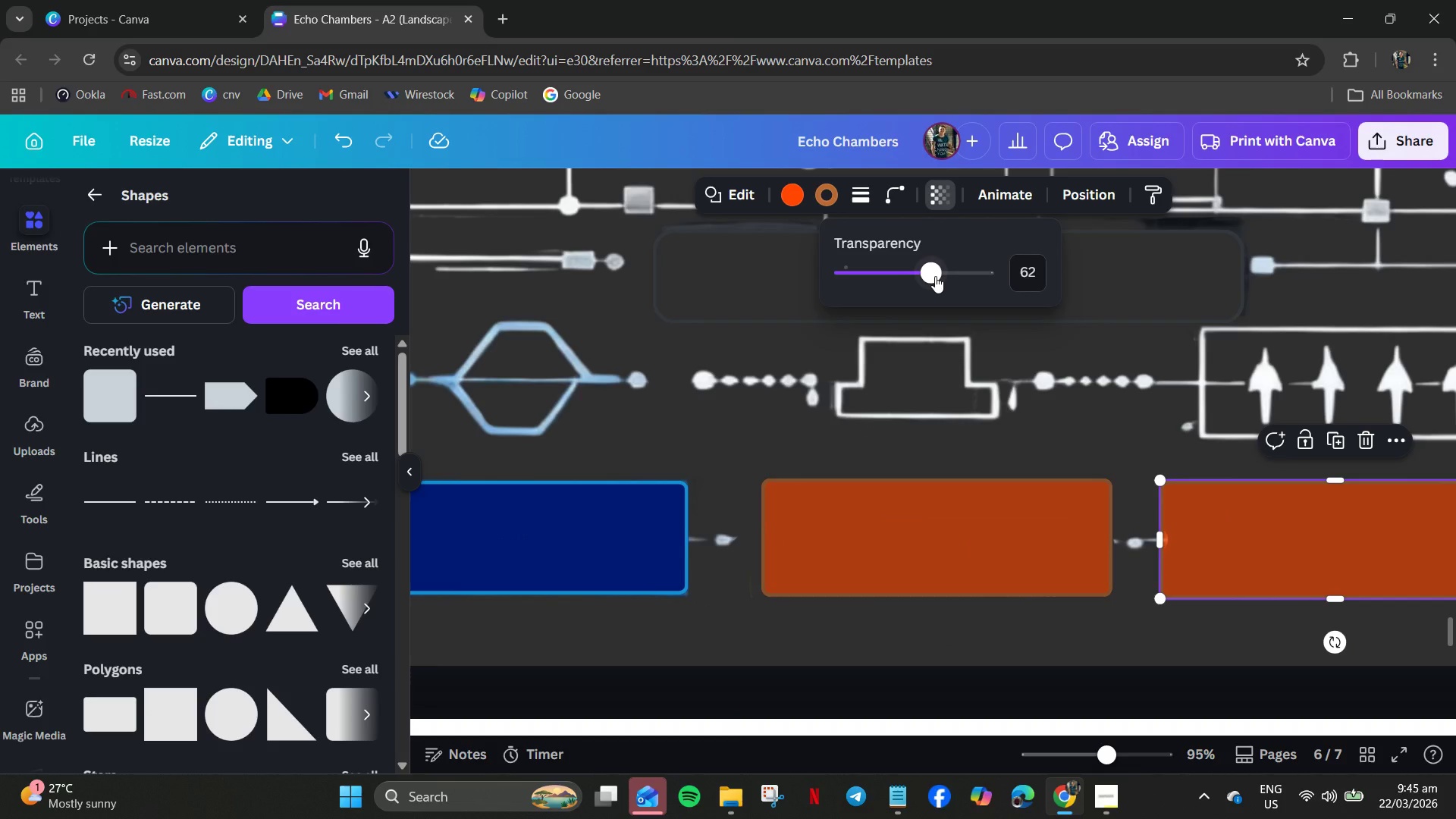 
left_click_drag(start_coordinate=[932, 276], to_coordinate=[1118, 302])
 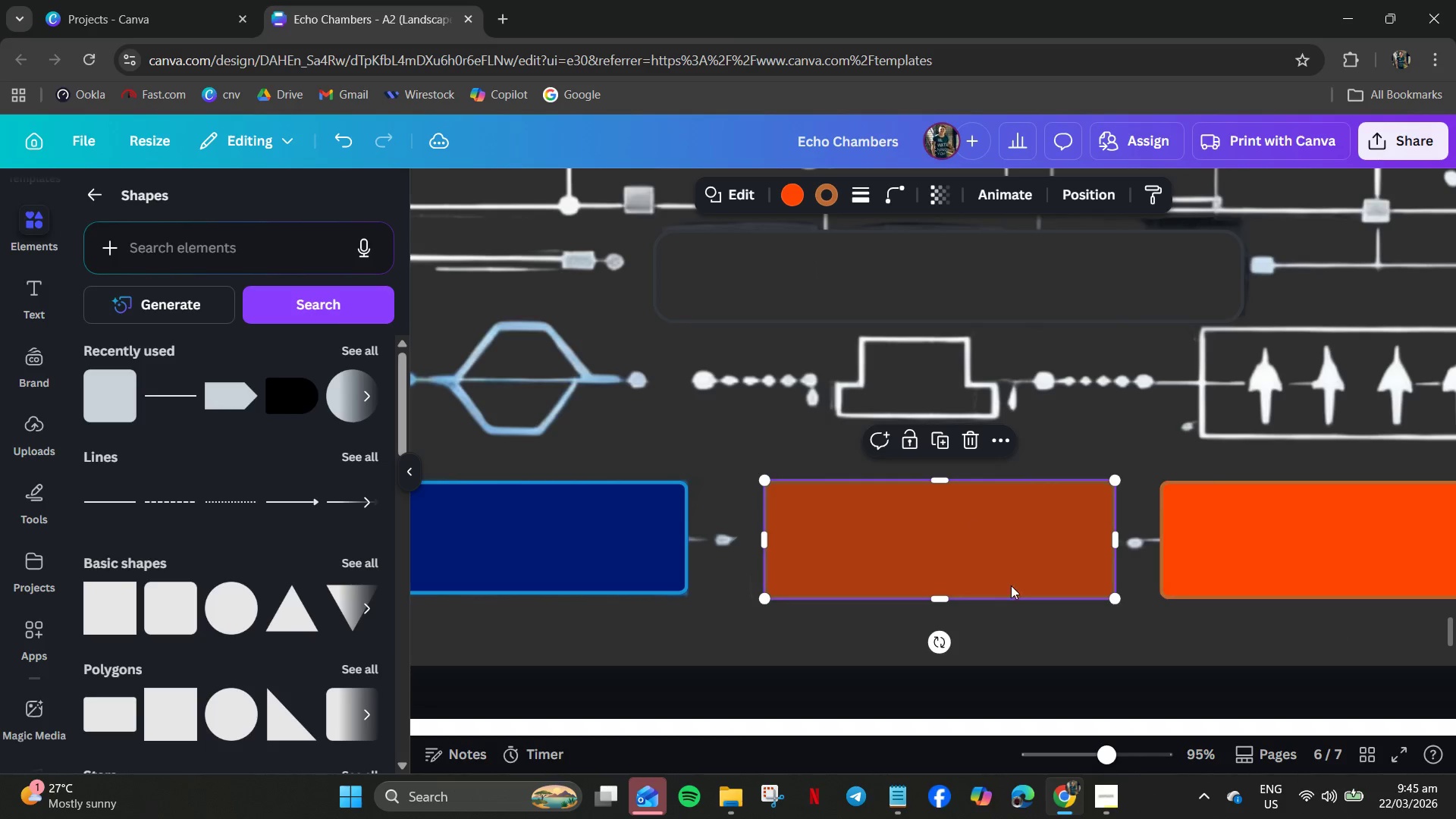 
hold_key(key=ControlLeft, duration=0.7)
 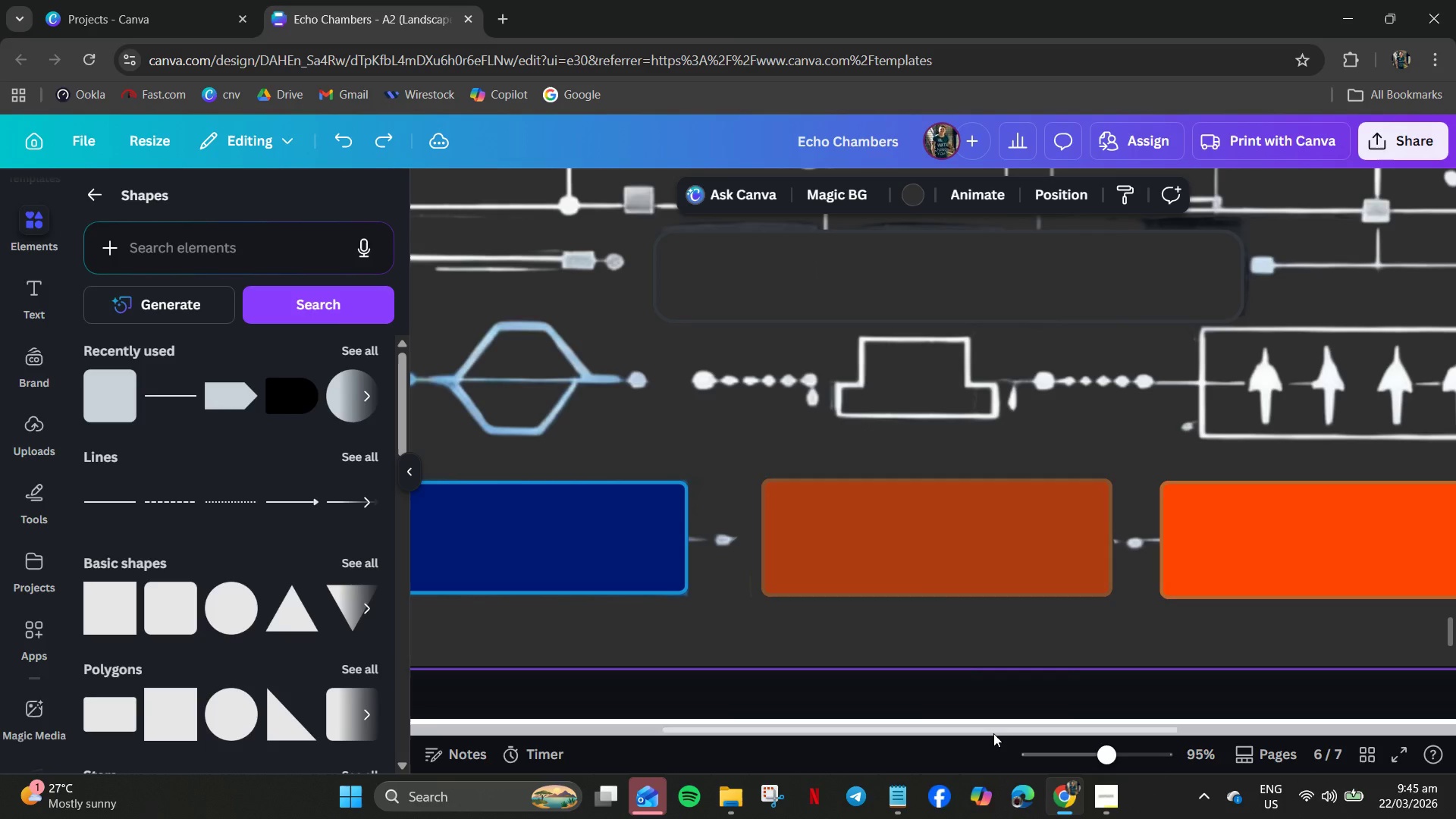 
key(Z)
 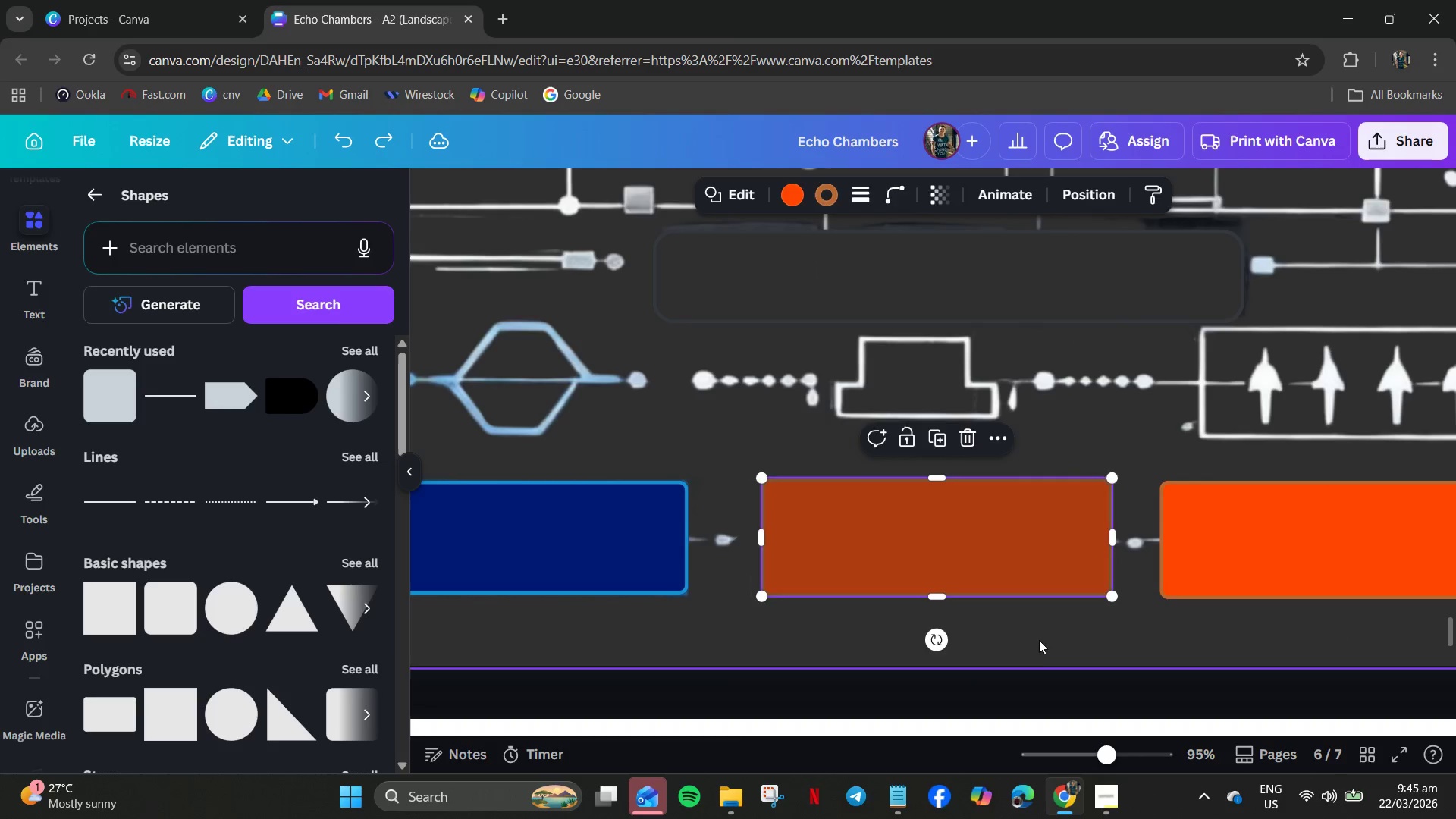 
left_click([1039, 640])
 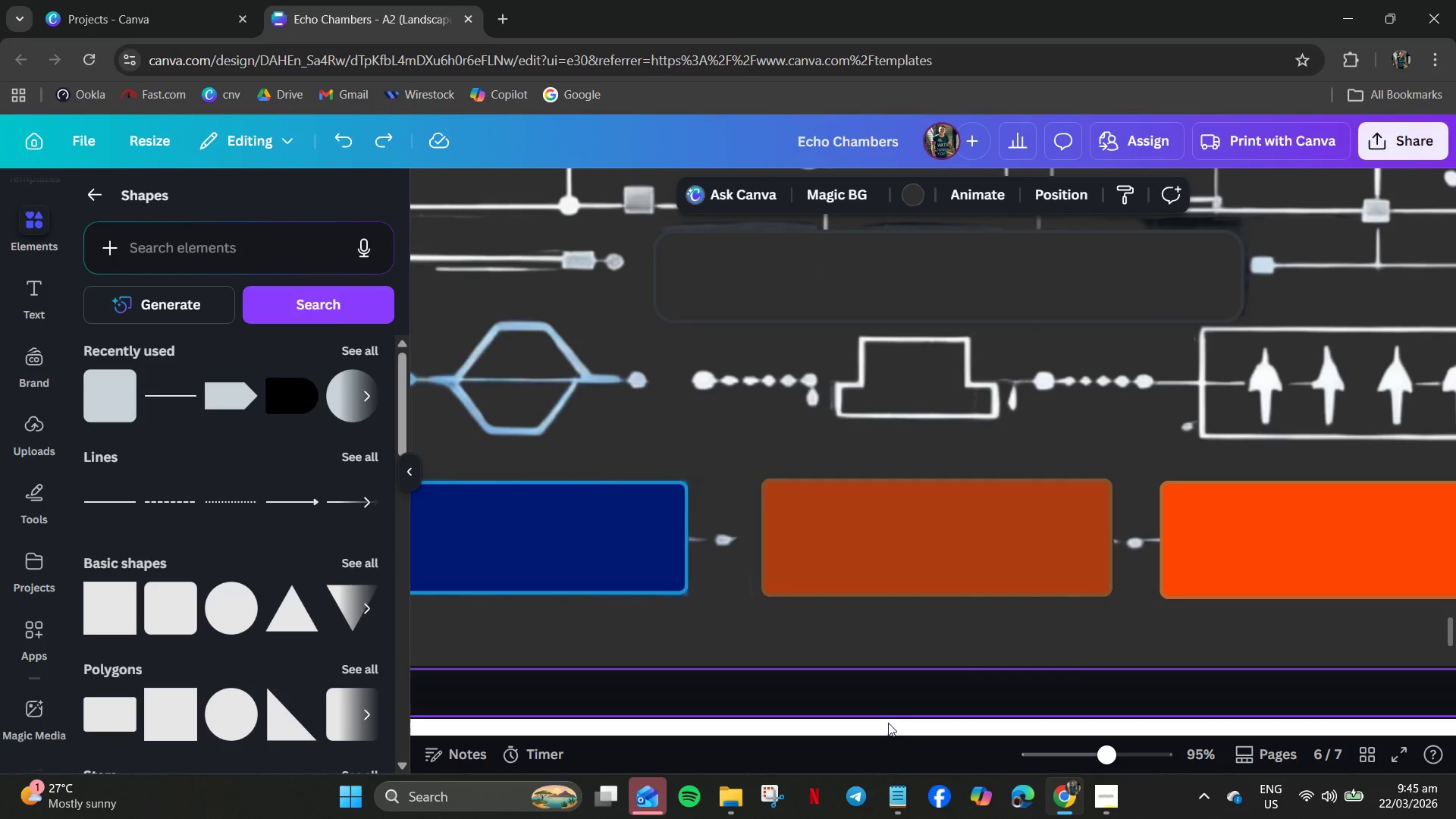 
hold_key(key=ControlLeft, duration=0.92)
scroll: coordinate [1176, 658], scroll_direction: down, amount: 4.0
 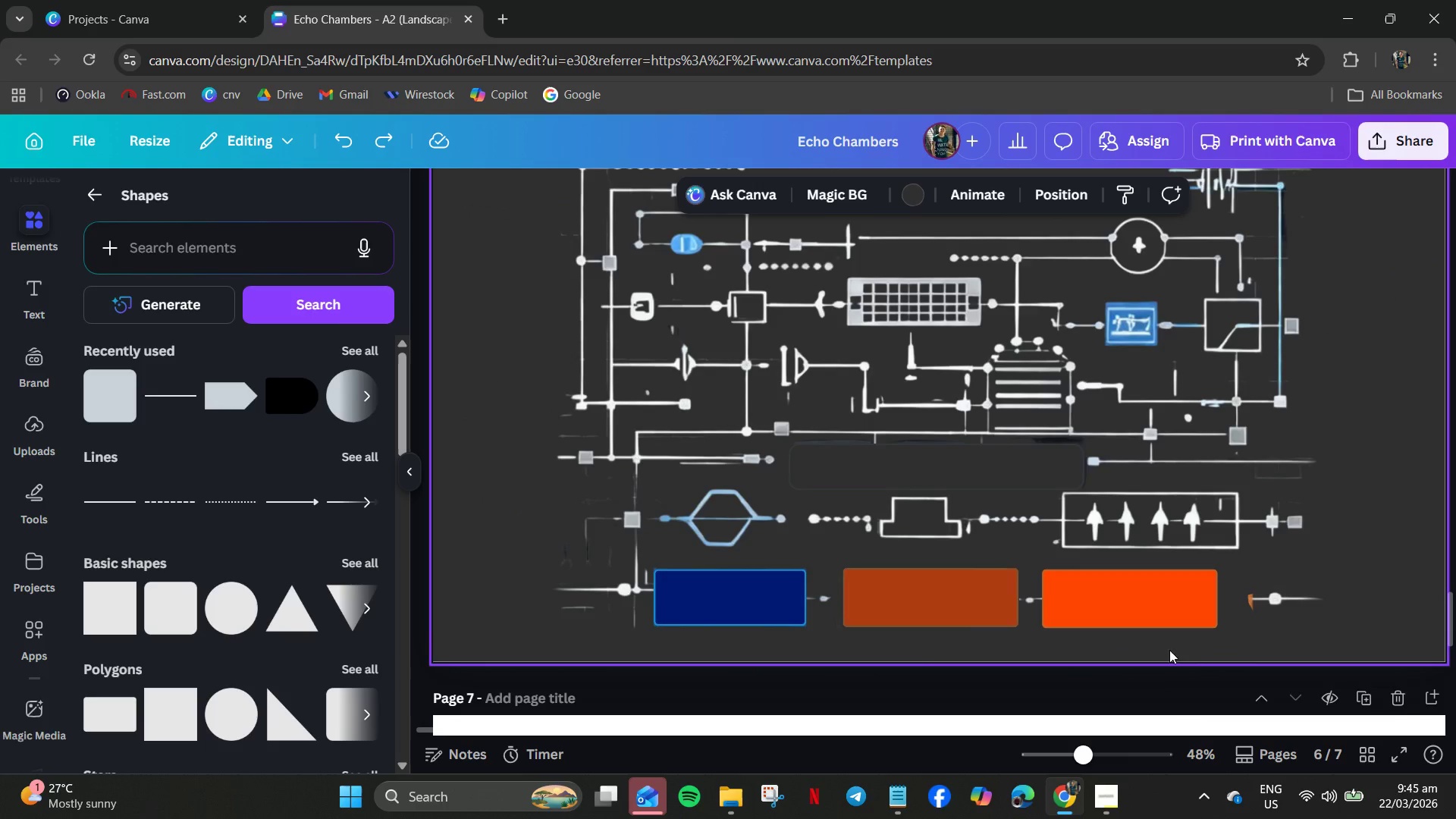 
hold_key(key=ControlLeft, duration=1.3)
scroll: coordinate [1214, 637], scroll_direction: up, amount: 3.0
 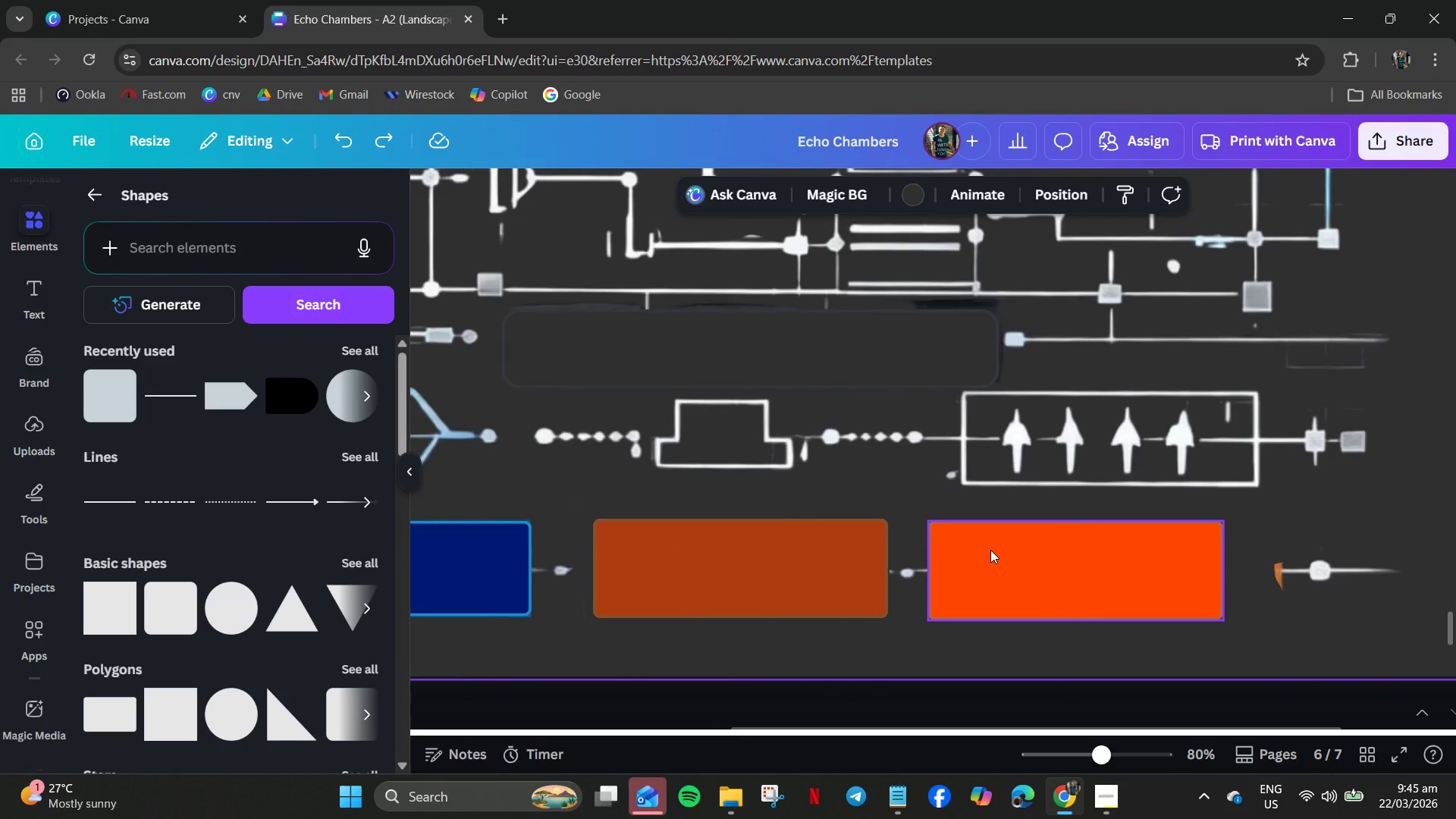 
left_click([990, 550])
 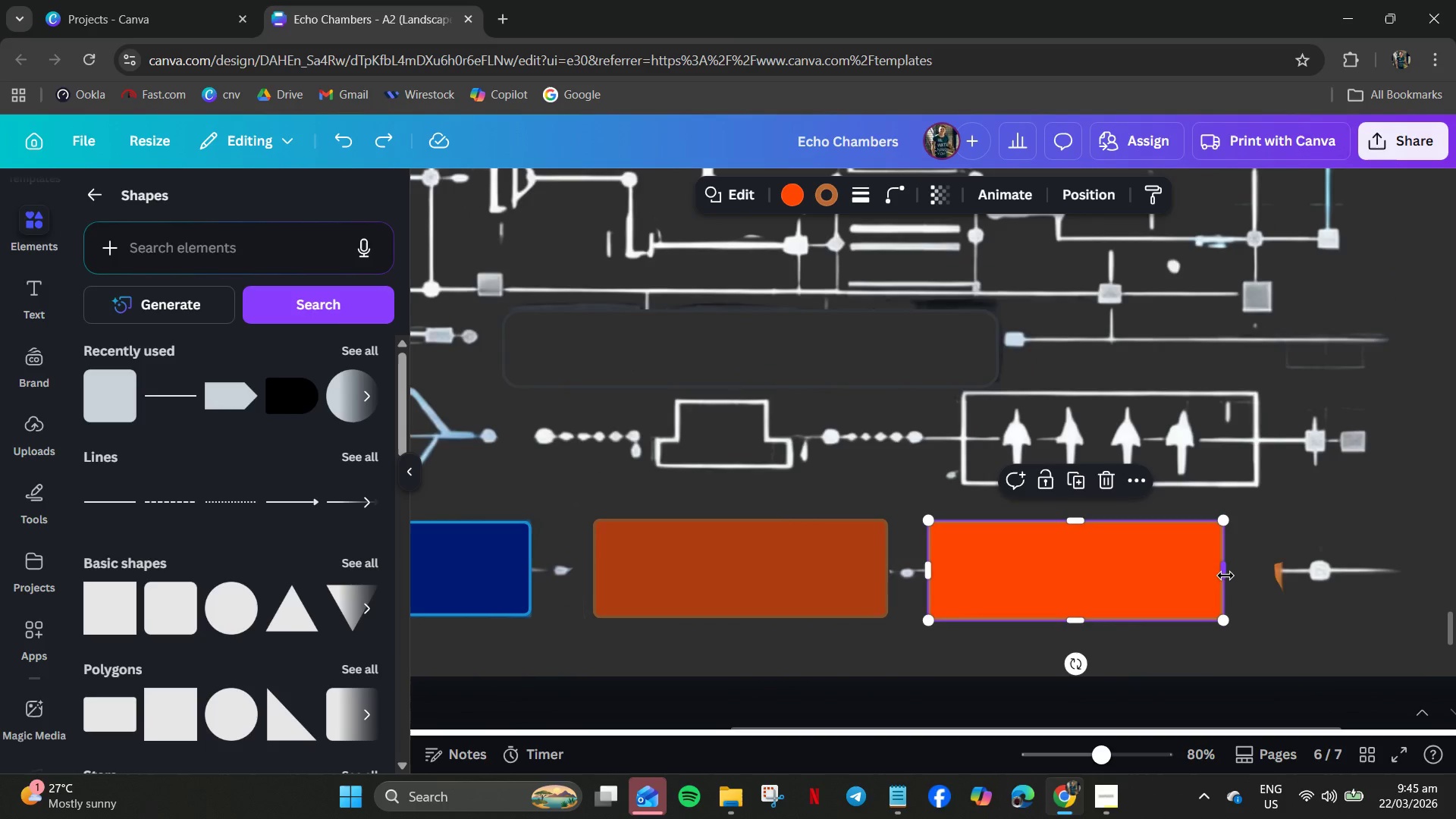 
left_click_drag(start_coordinate=[1225, 576], to_coordinate=[1284, 576])
 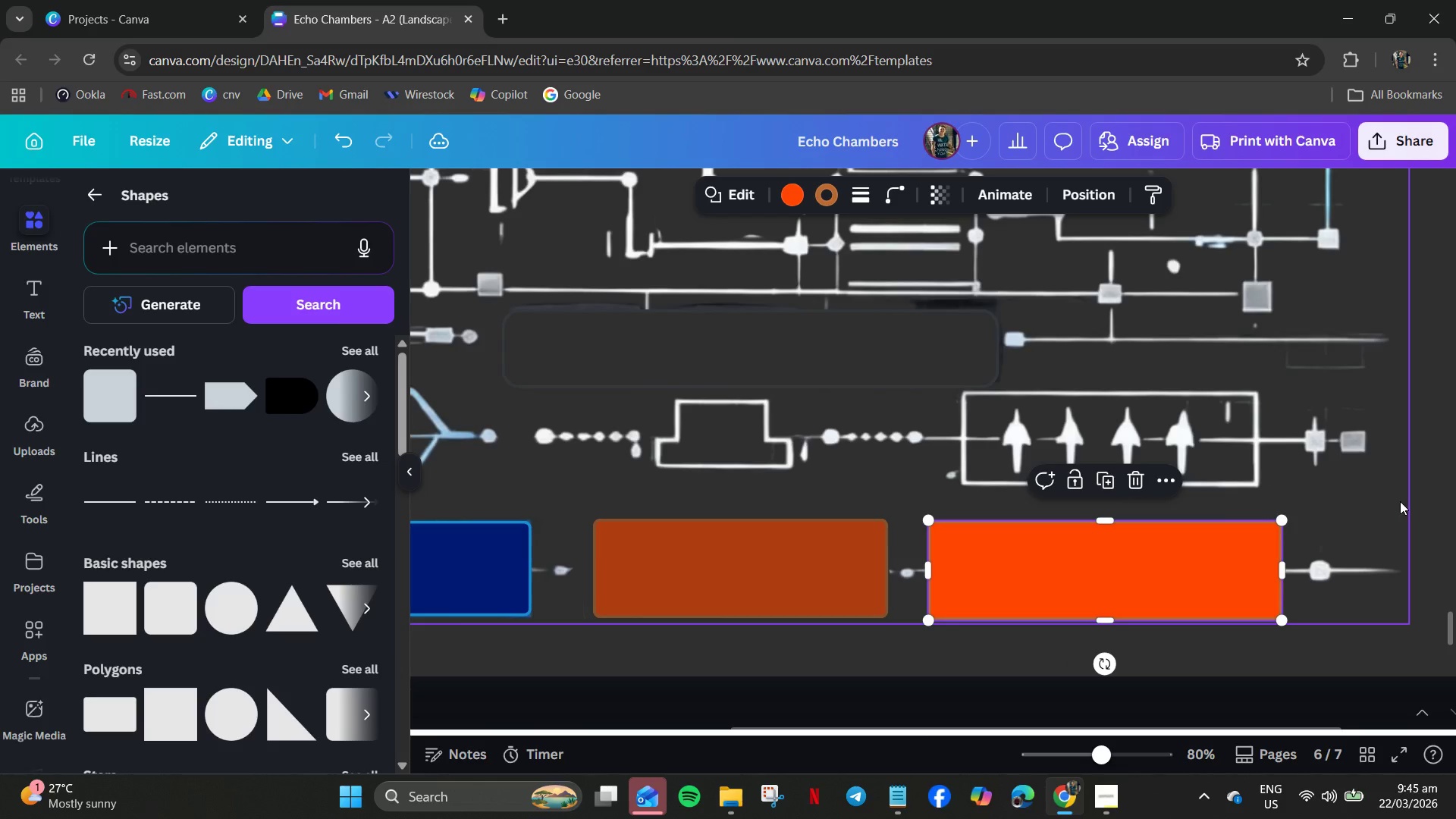 
left_click([1400, 501])
 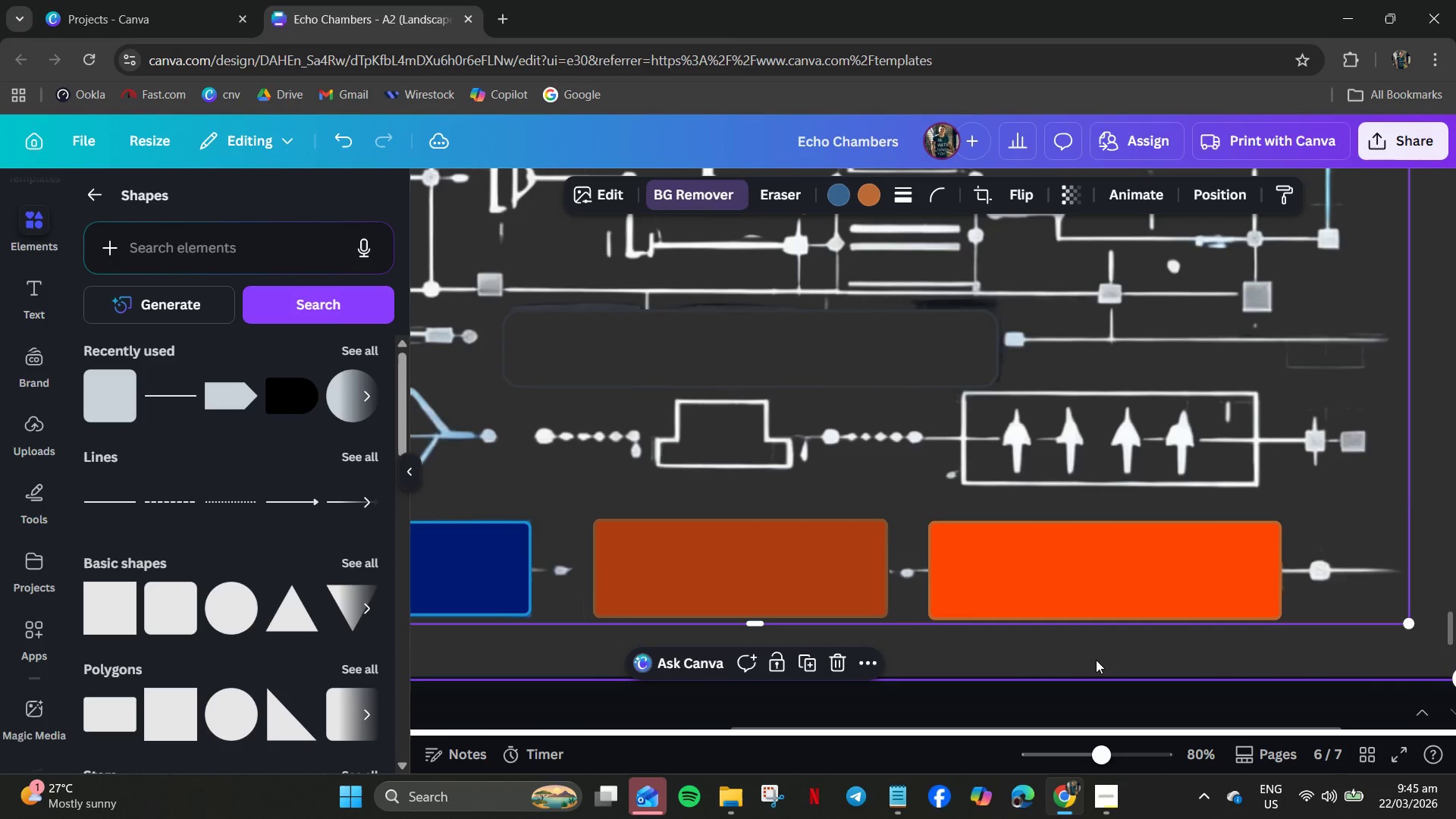 
left_click([1094, 661])
 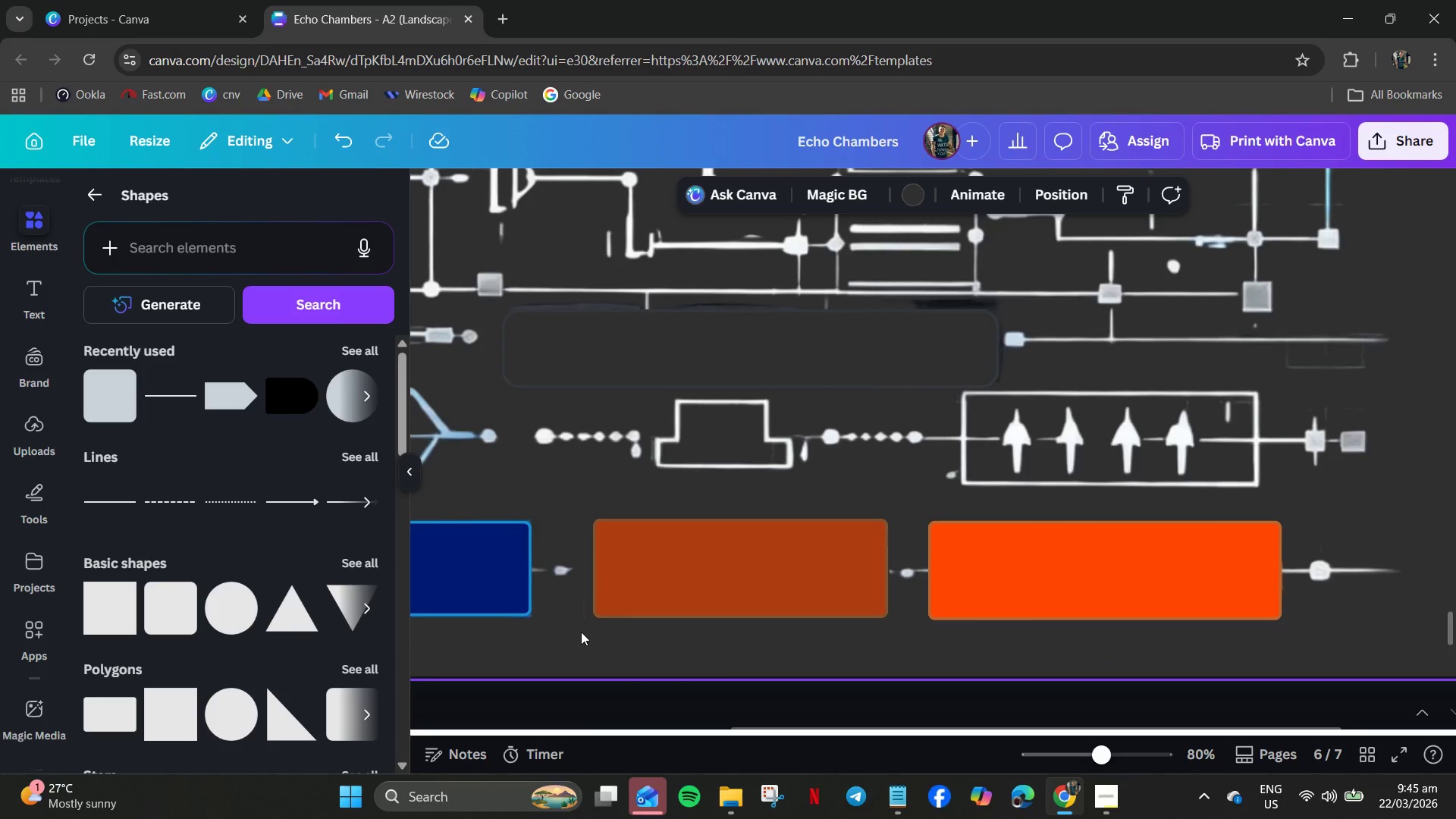 
scroll: coordinate [570, 632], scroll_direction: up, amount: 2.0
 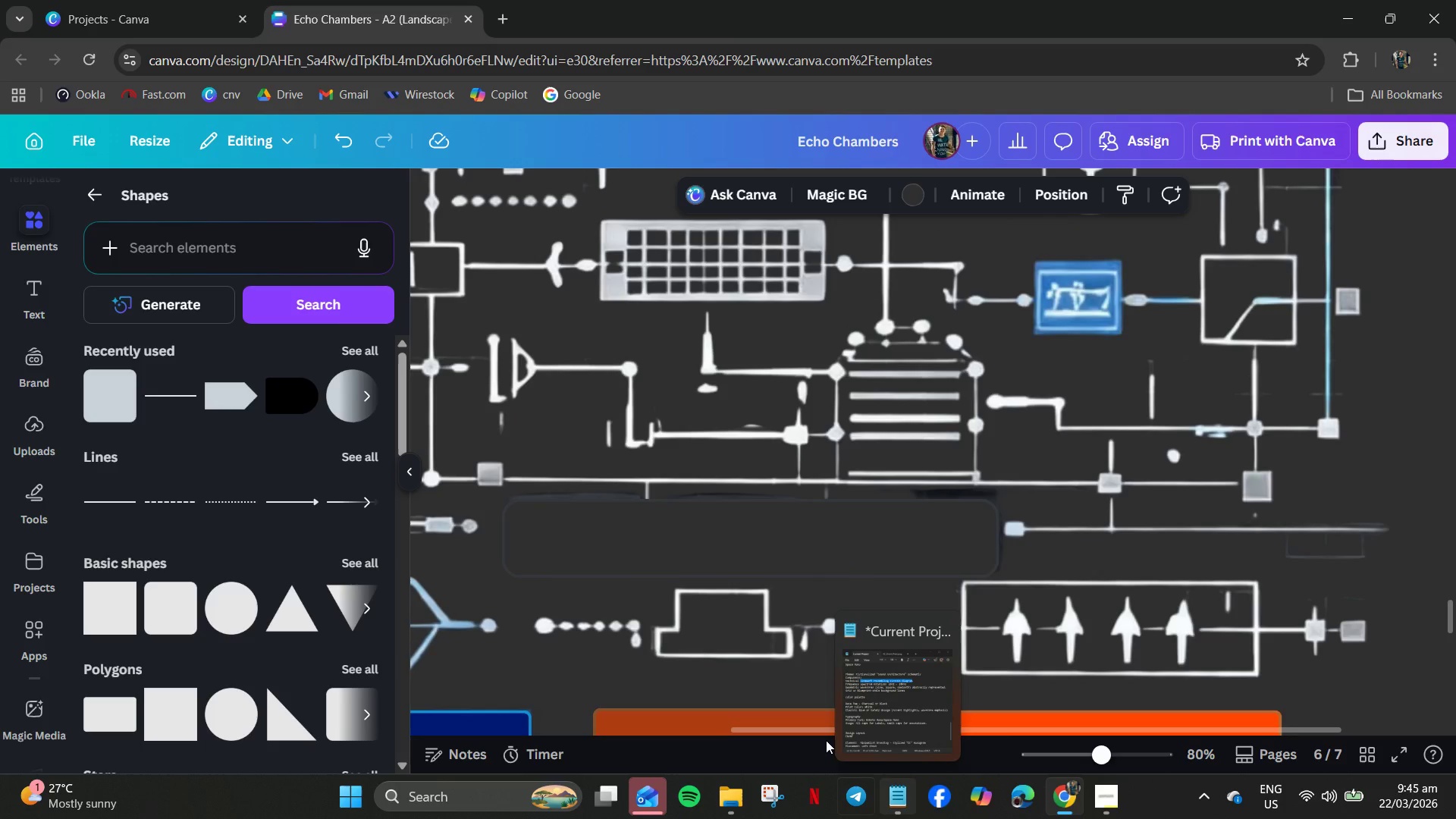 
hold_key(key=ControlLeft, duration=0.94)
scroll: coordinate [124, 381], scroll_direction: down, amount: 2.0
 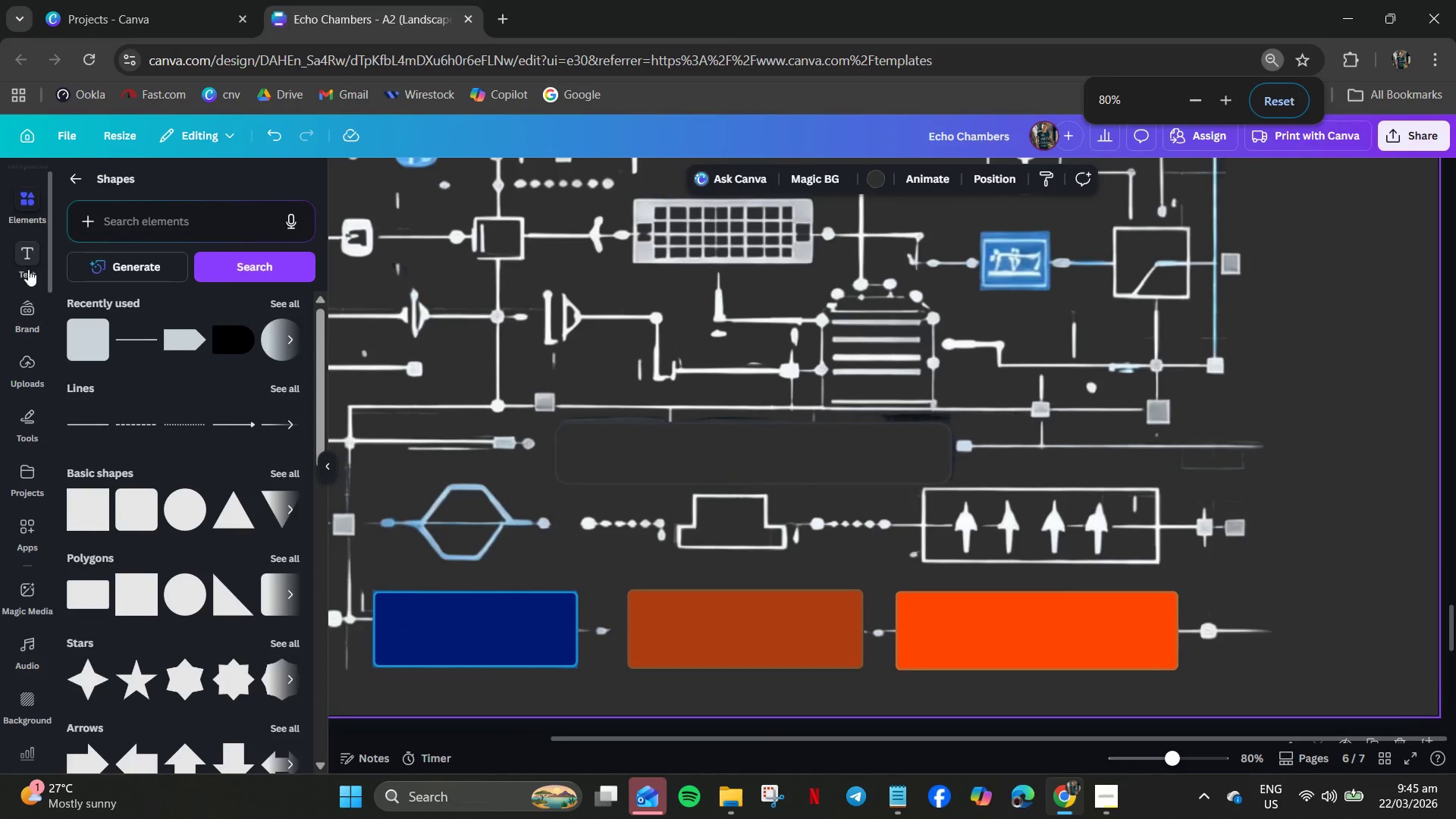 
left_click([28, 269])
 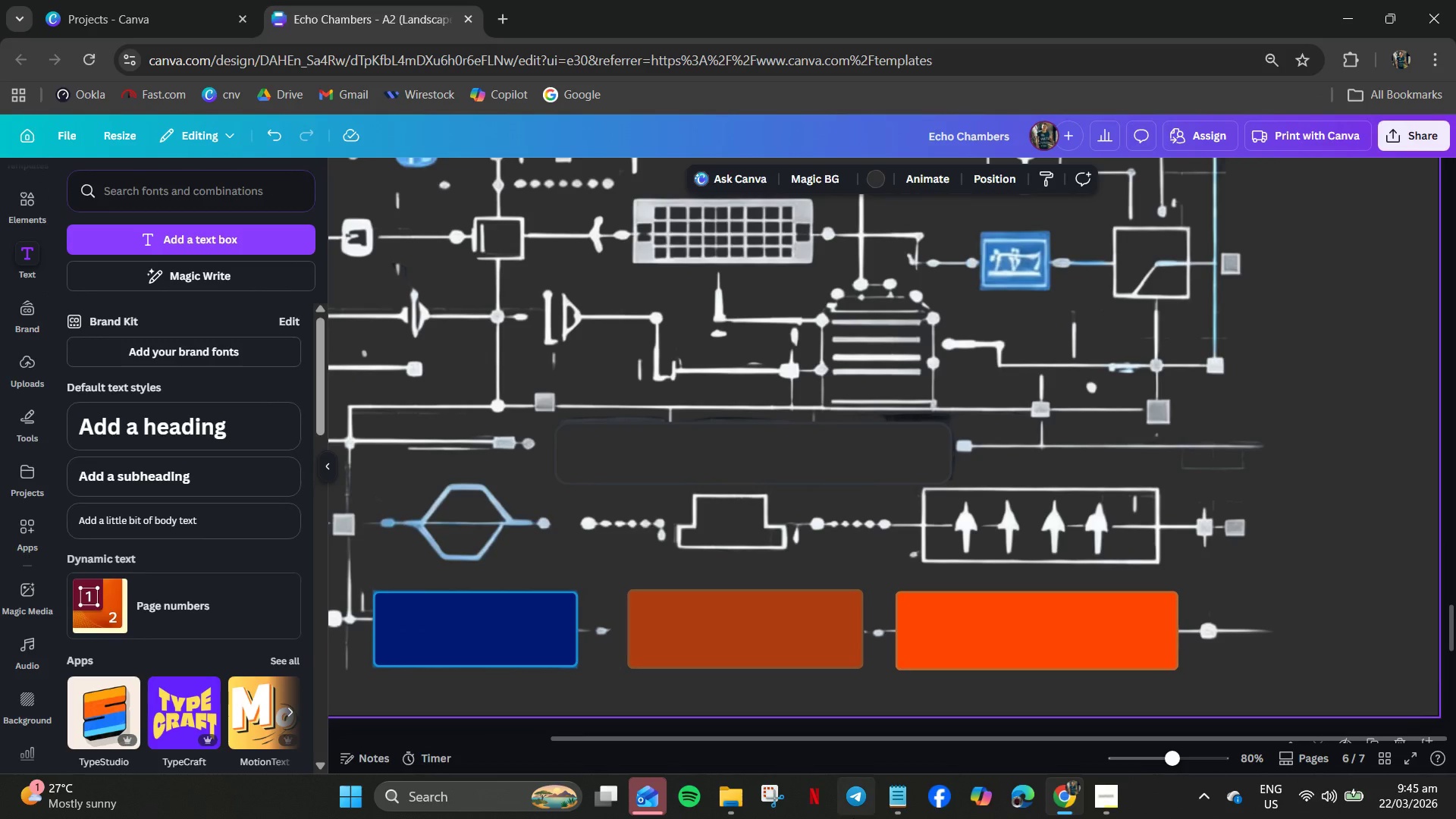 
left_click([893, 807])
 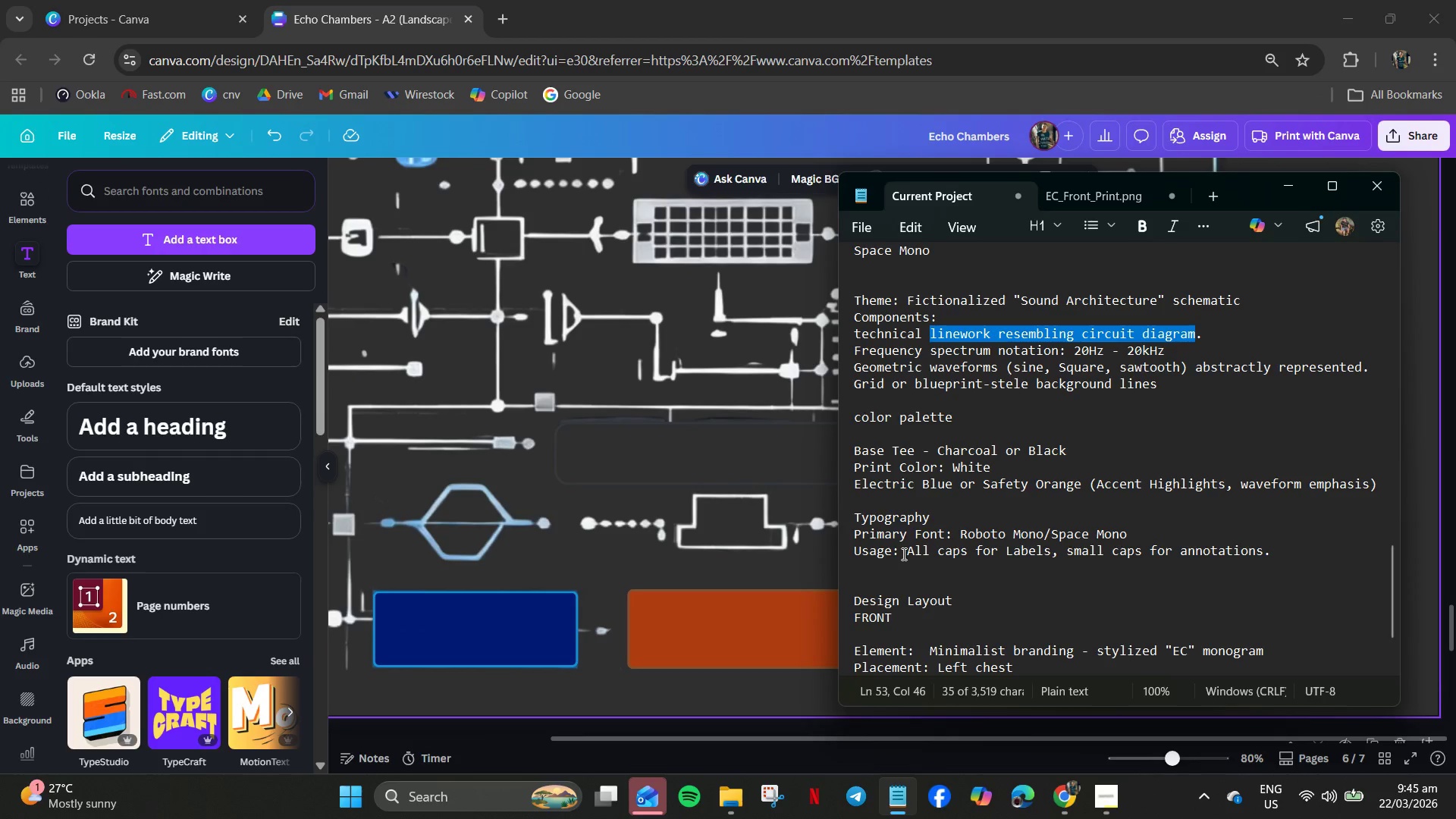 
scroll: coordinate [892, 570], scroll_direction: down, amount: 4.0
 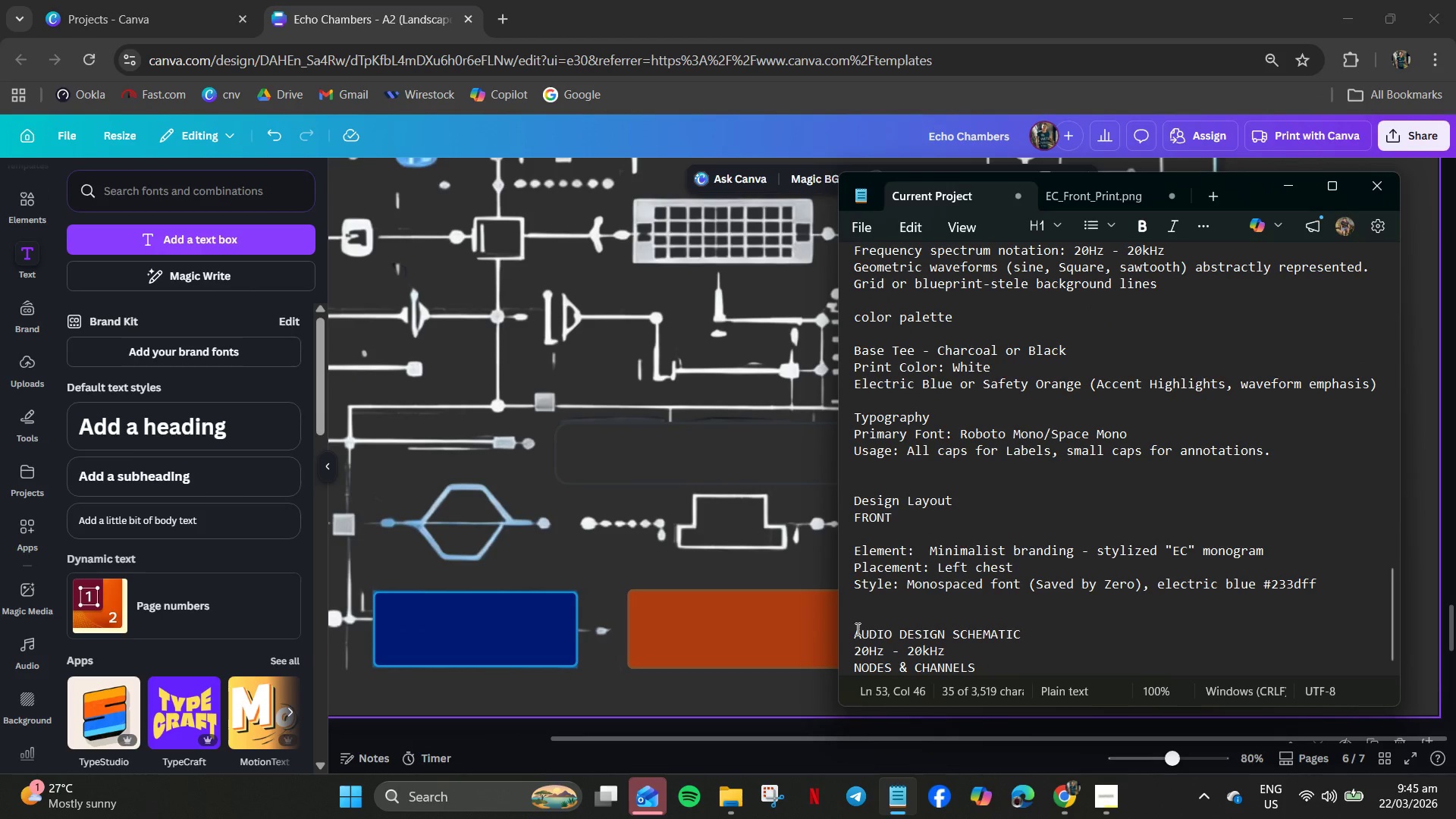 
left_click([849, 631])
 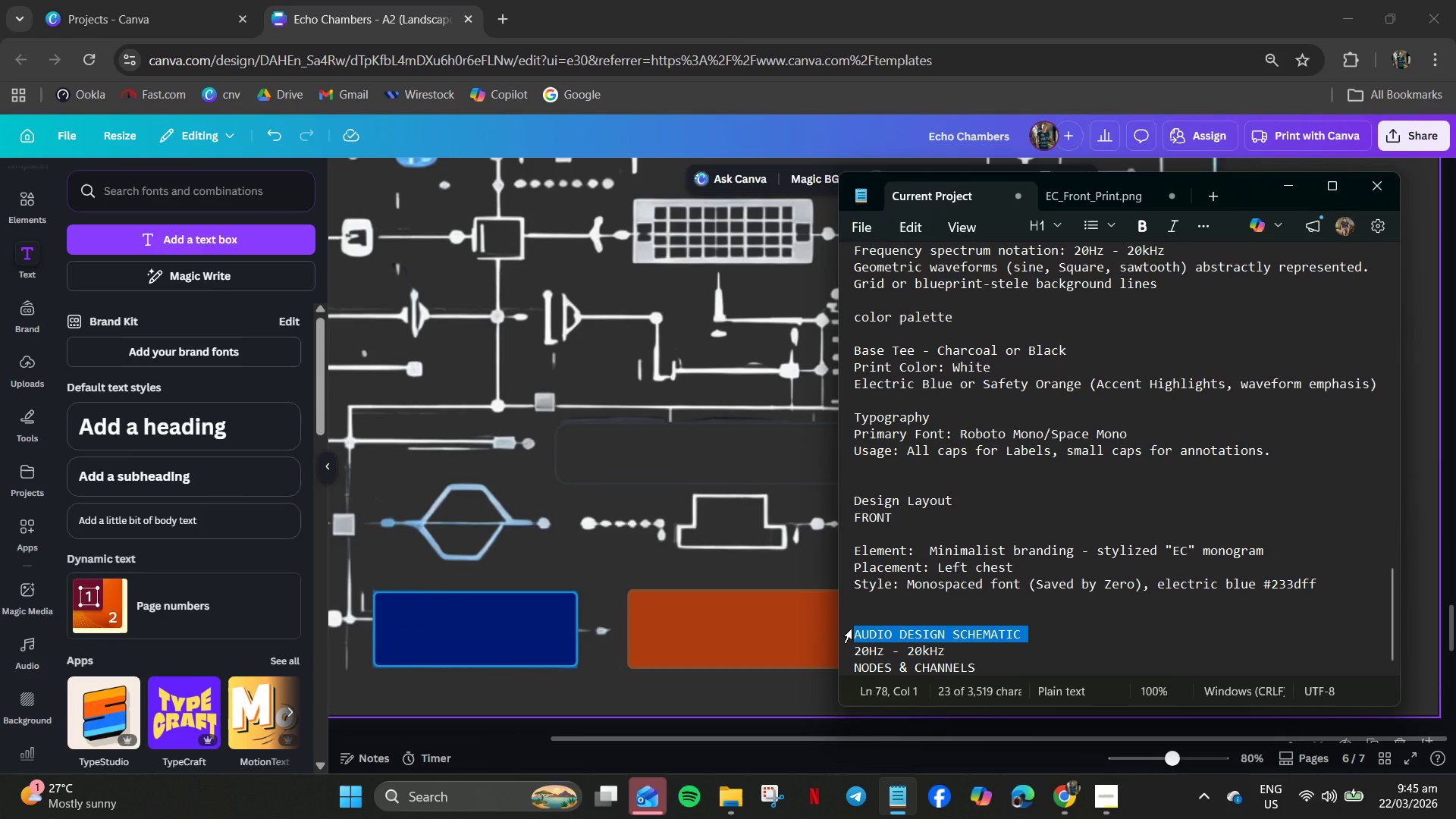 
scroll: coordinate [899, 637], scroll_direction: down, amount: 3.0
 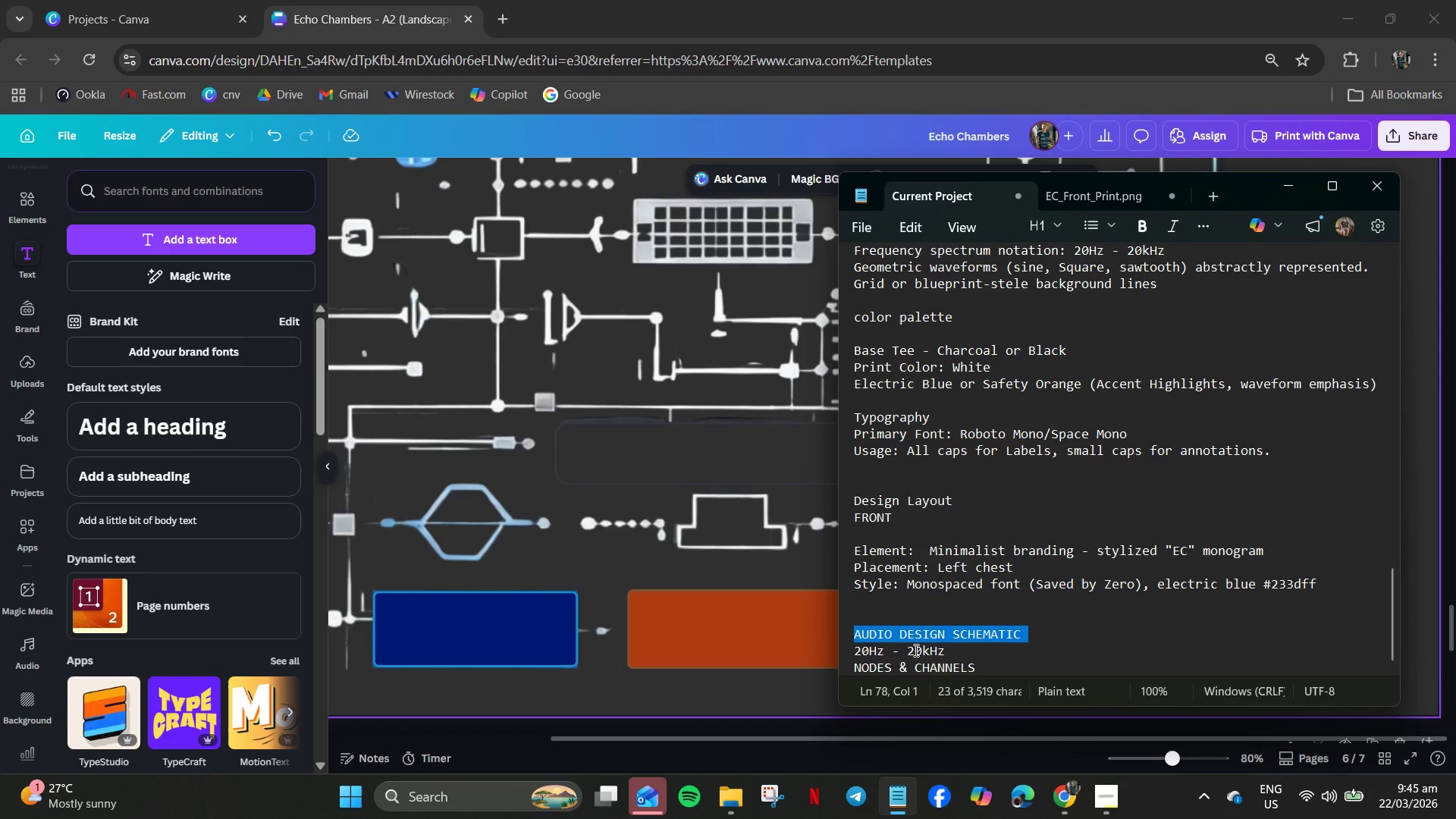 
wait(14.21)
 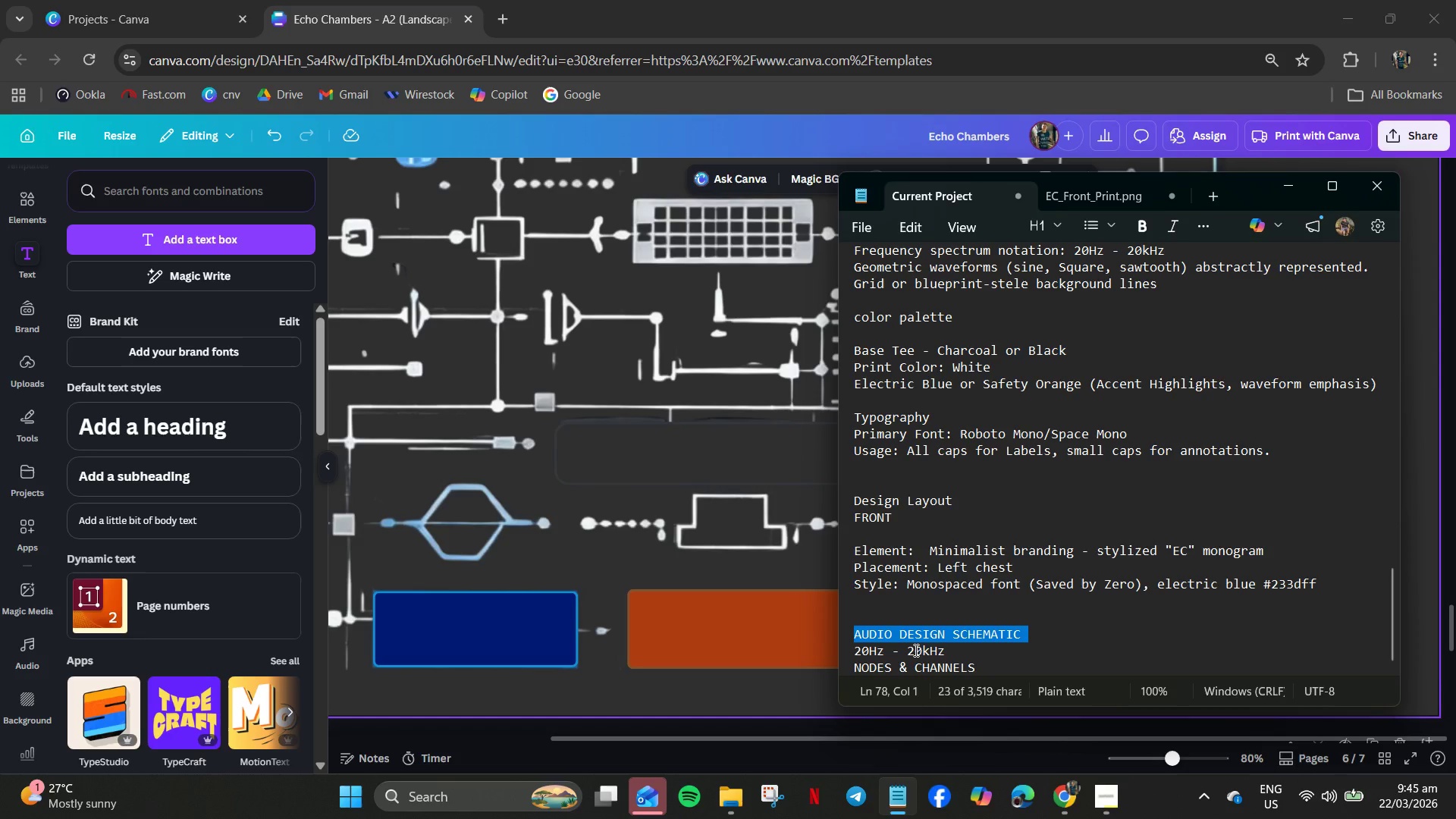 
left_click([848, 667])
 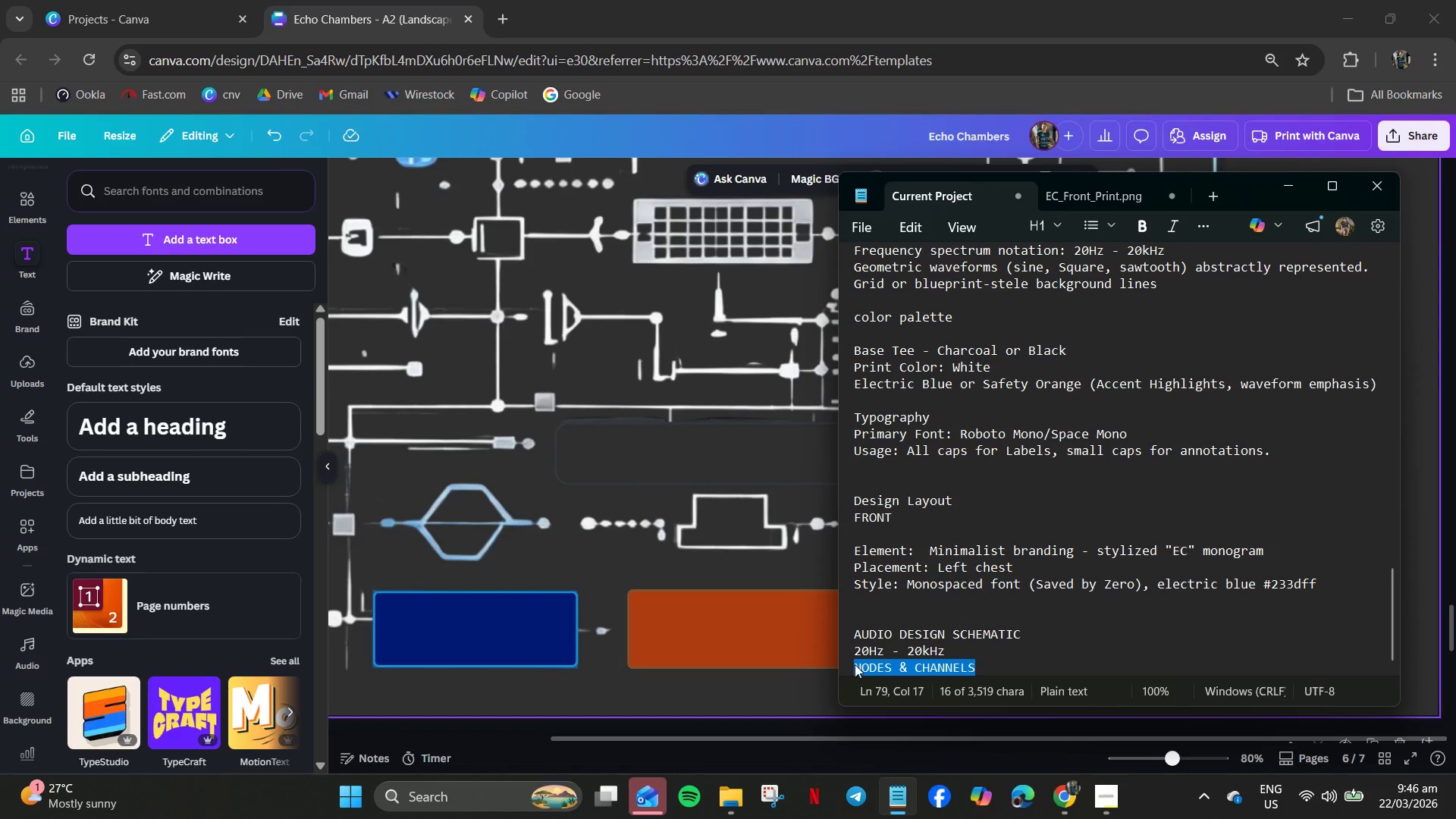 
key(Control+C)
 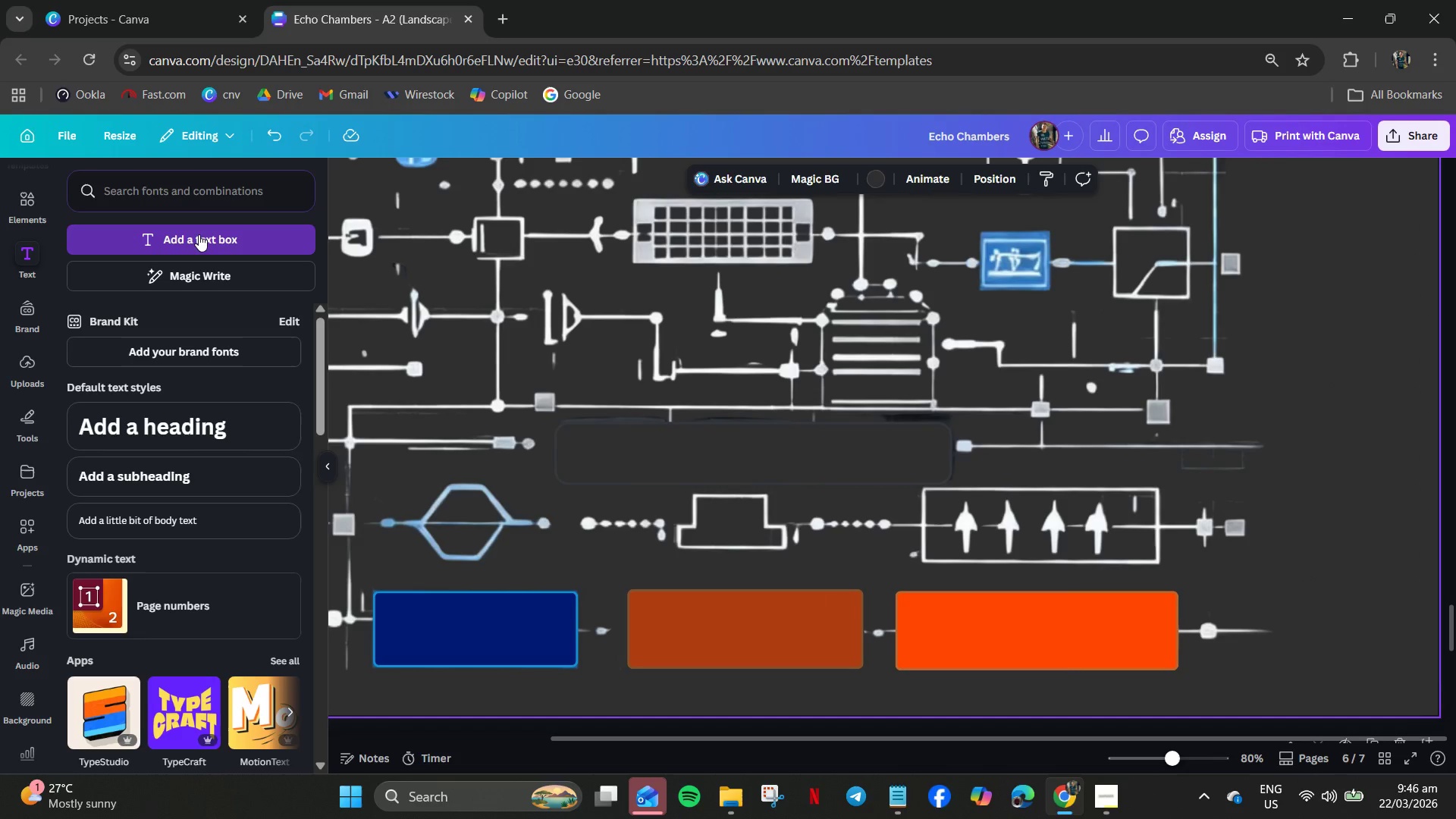 
left_click([199, 234])
 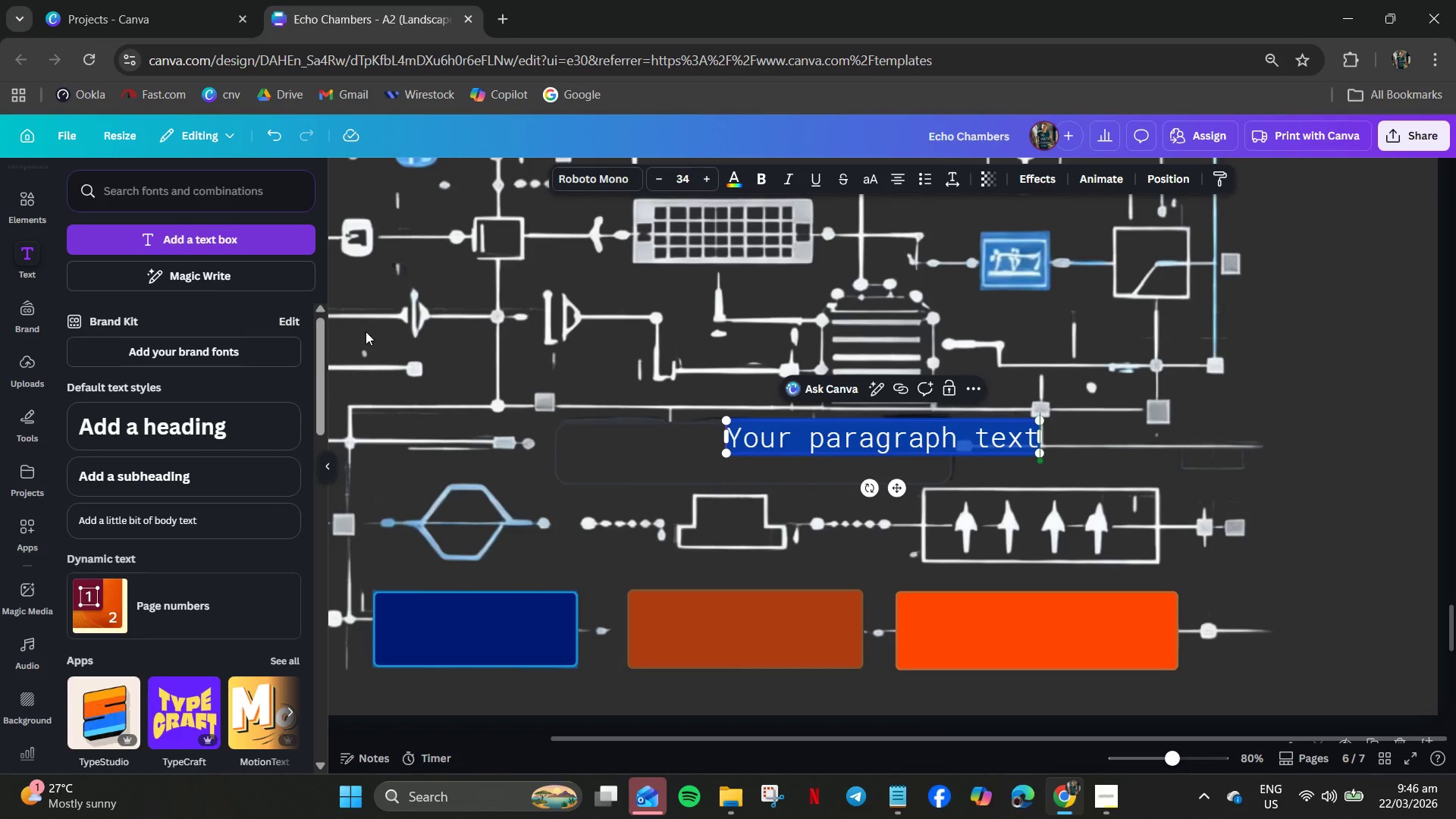 
hold_key(key=ControlLeft, duration=0.72)
 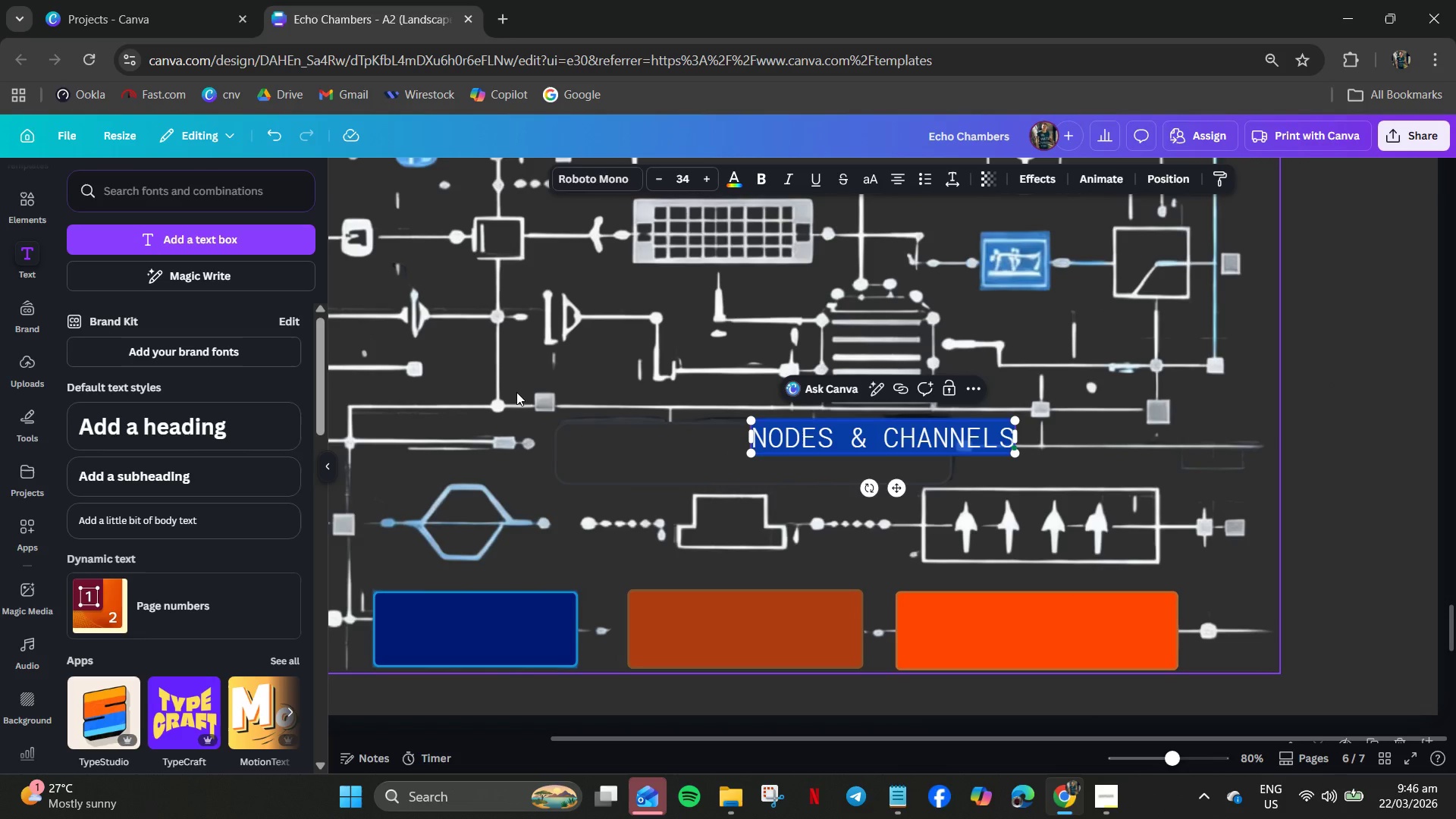 
key(V)
 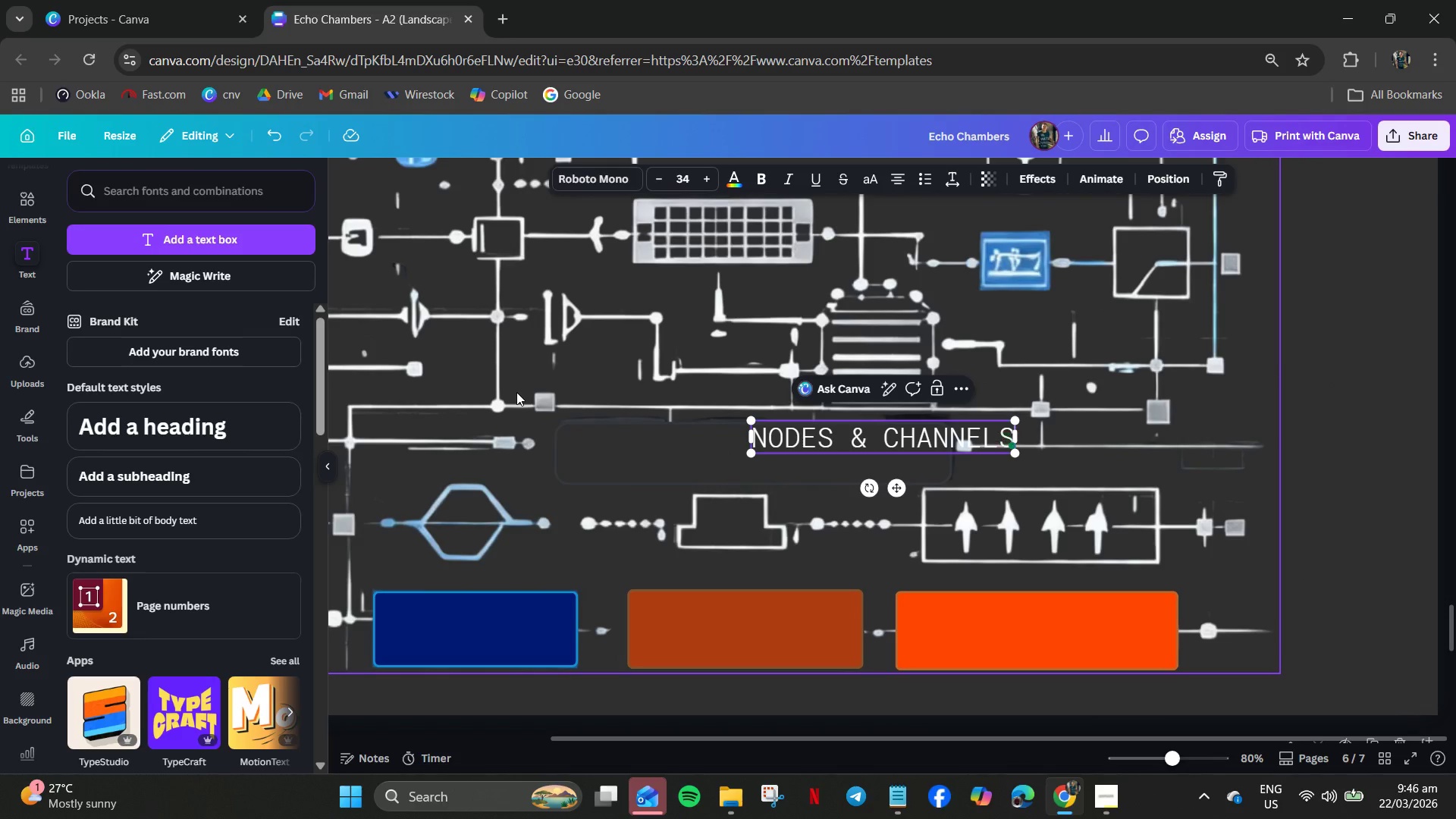 
key(Control+A)
 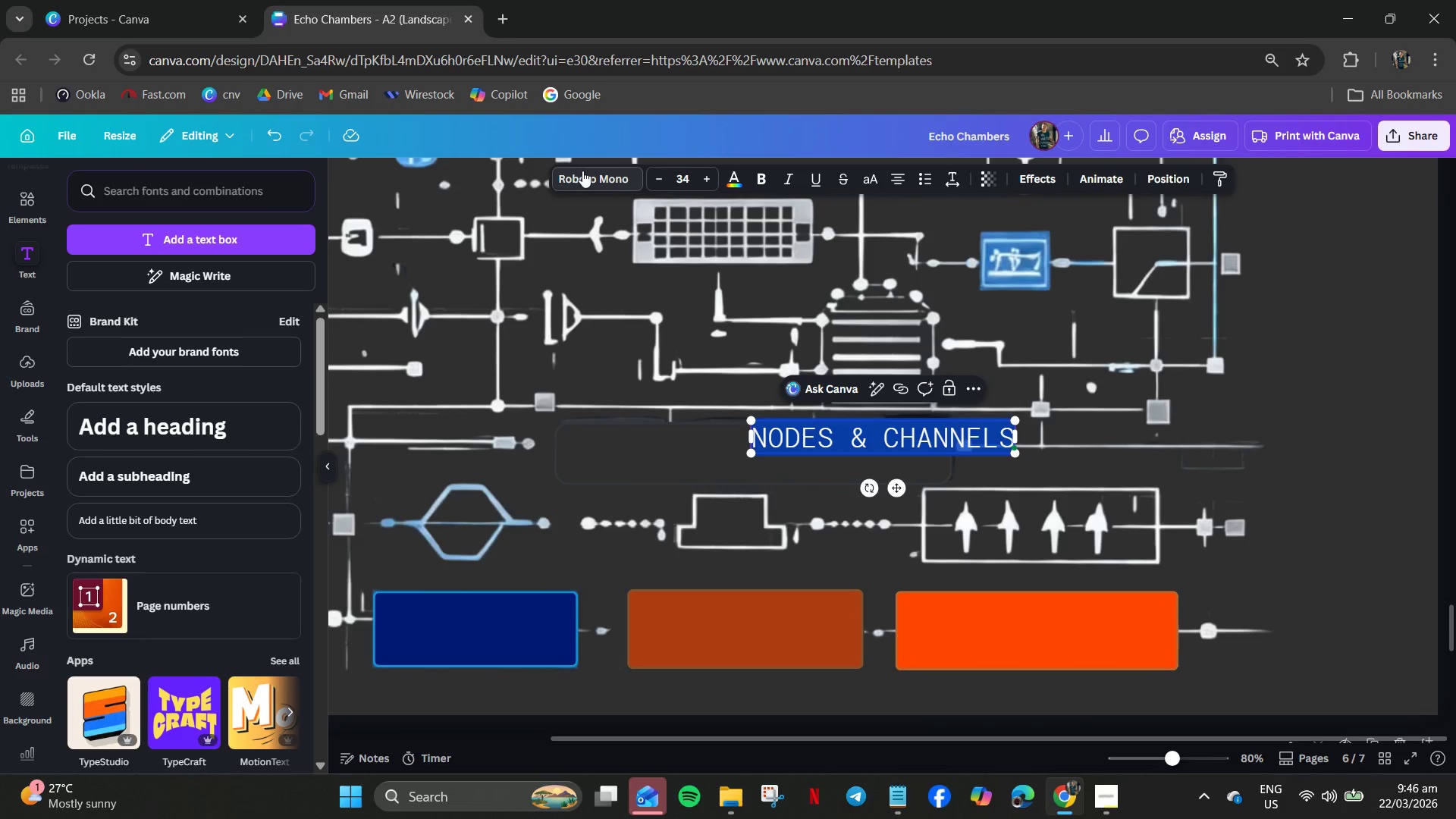 
left_click([584, 186])
 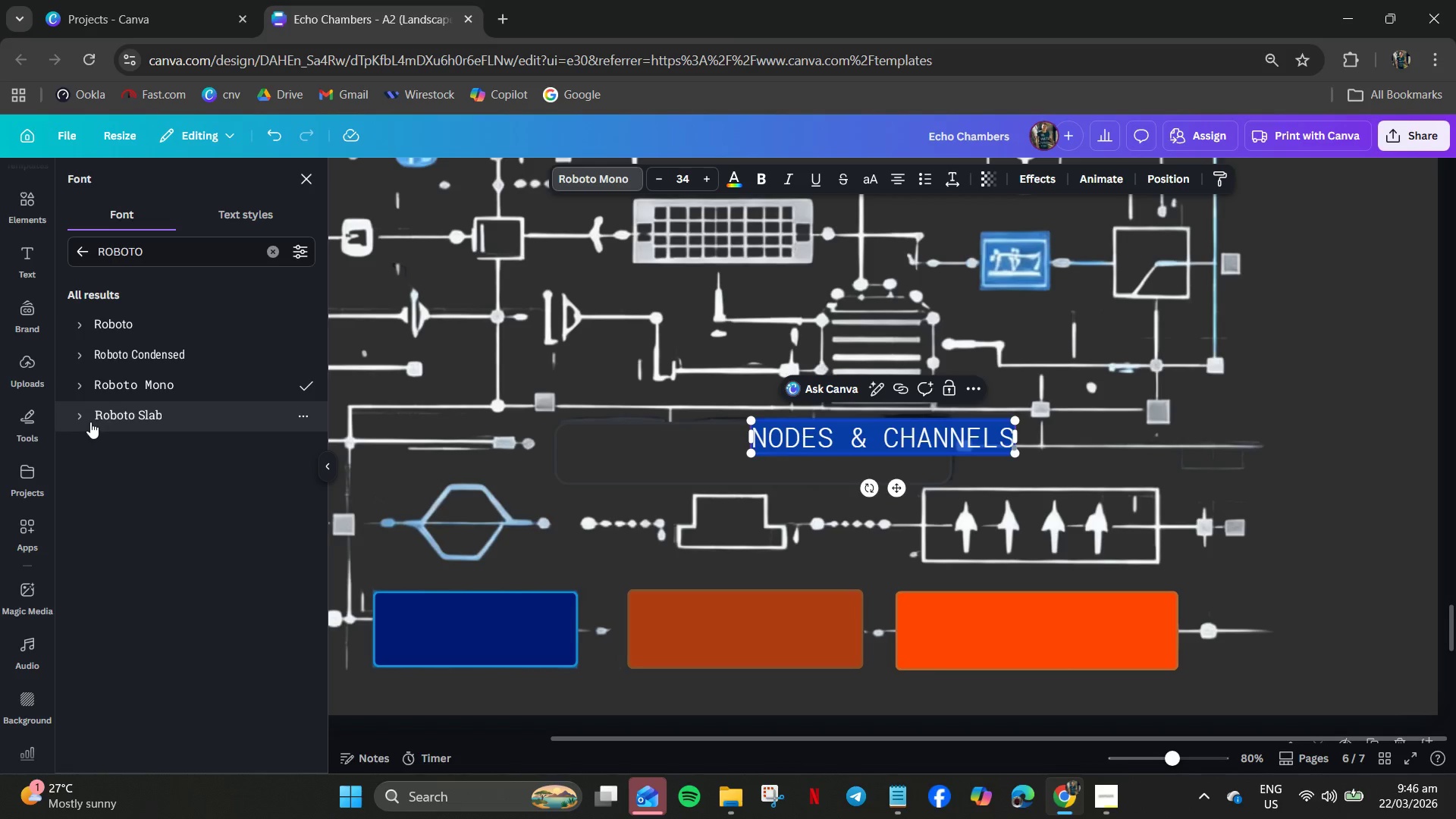 
left_click([73, 419])
 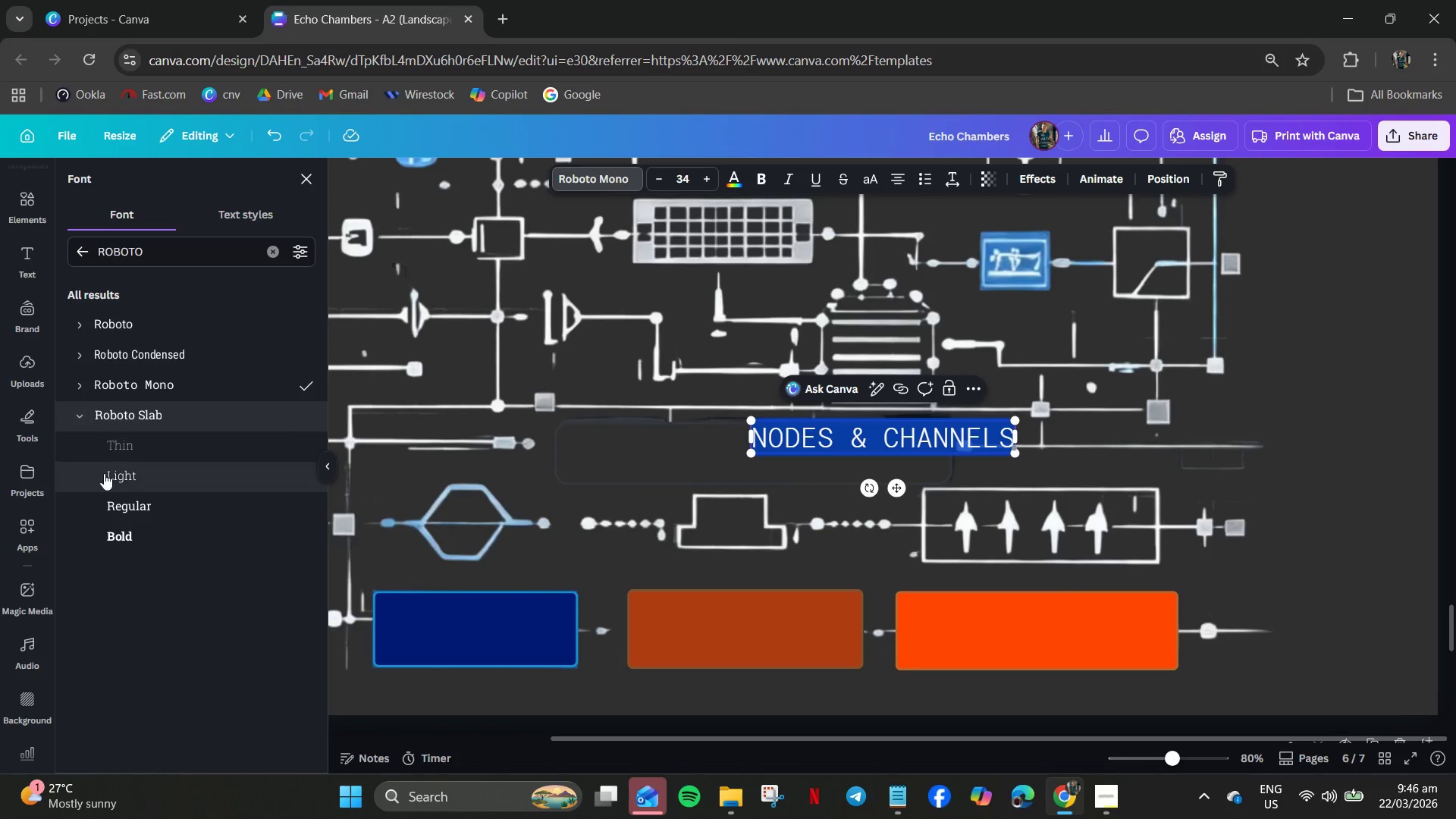 
left_click([115, 502])
 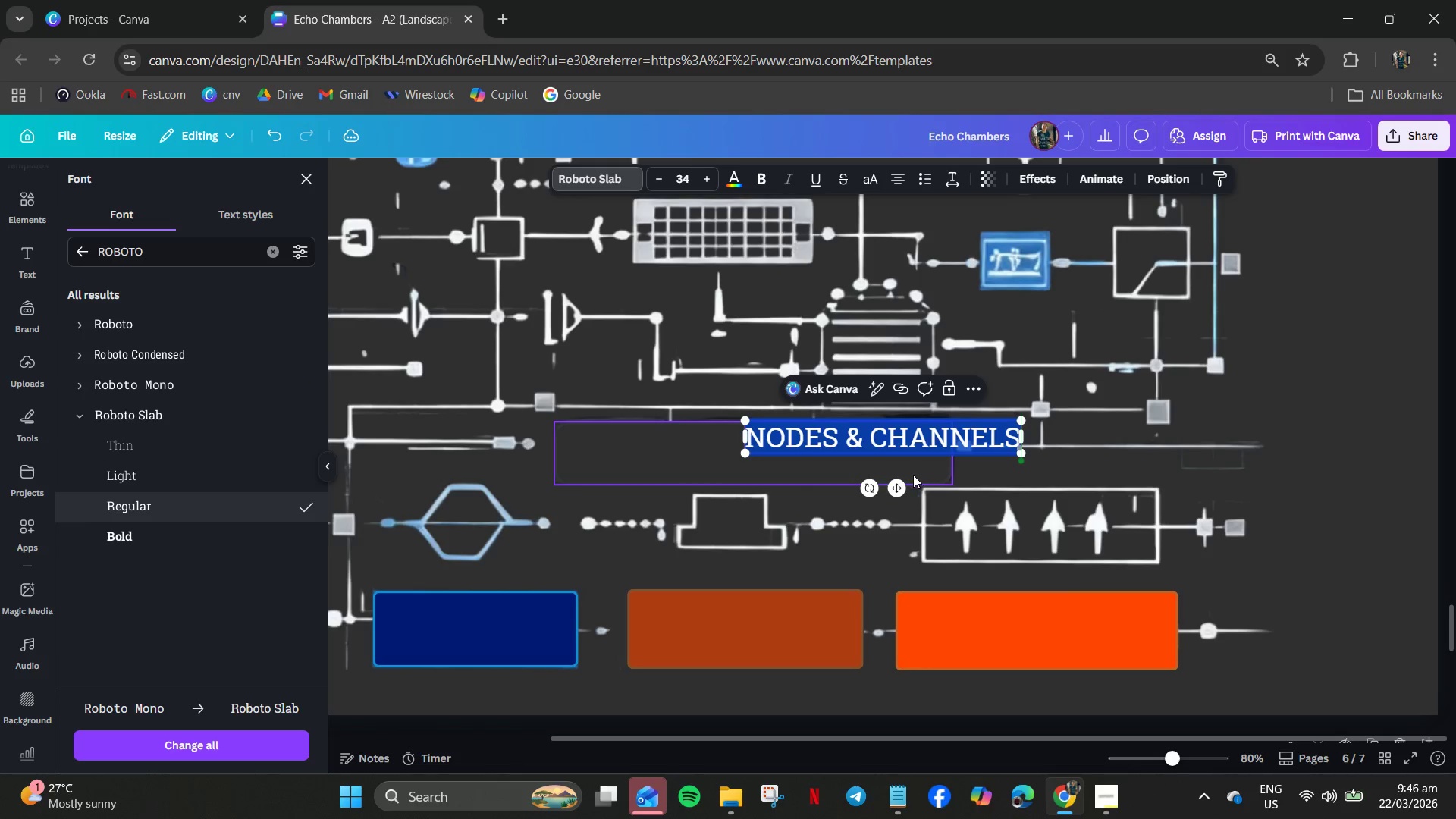 
left_click_drag(start_coordinate=[893, 491], to_coordinate=[752, 508])
 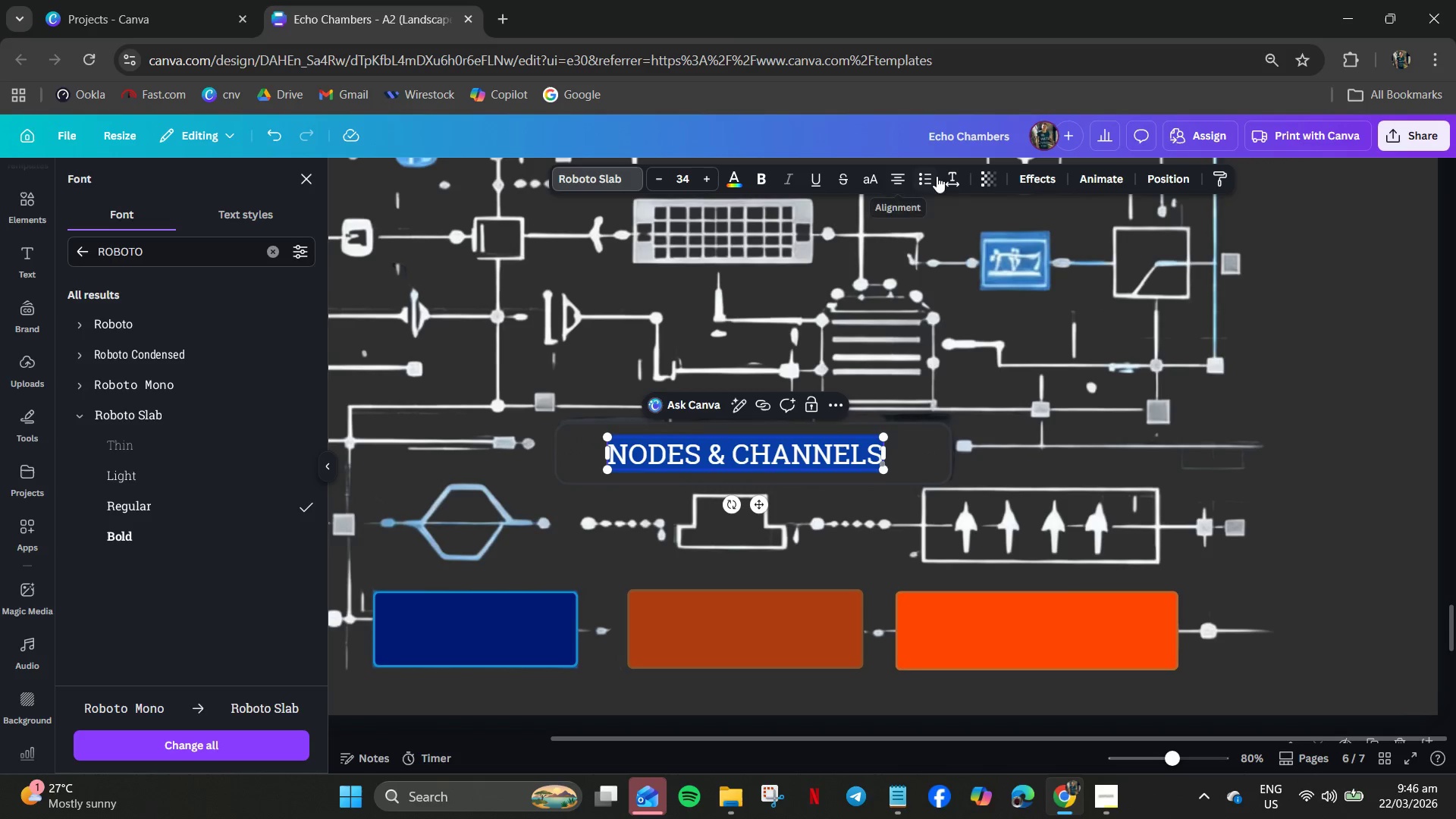 
left_click([952, 176])
 